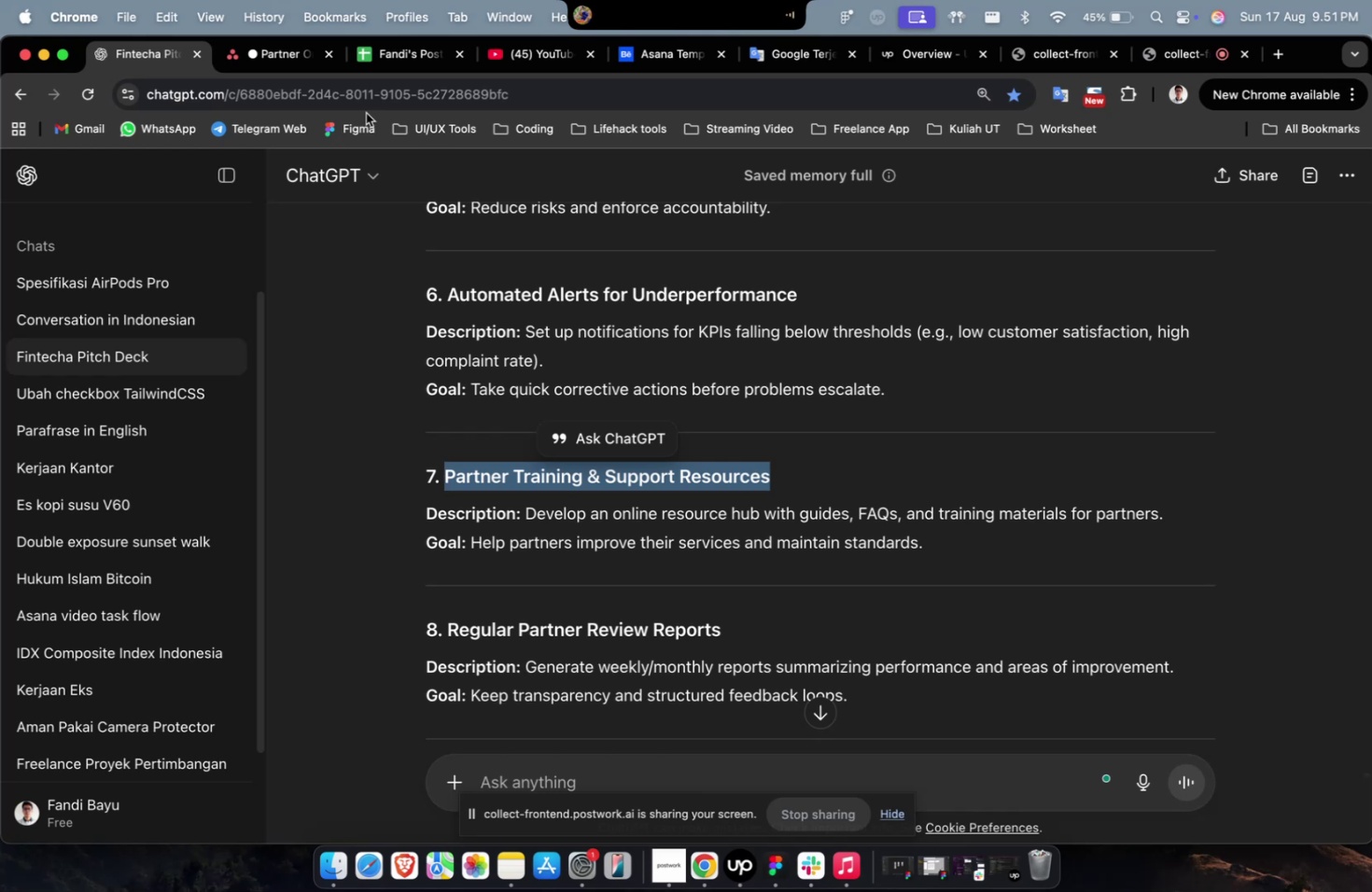 
key(Meta+C)
 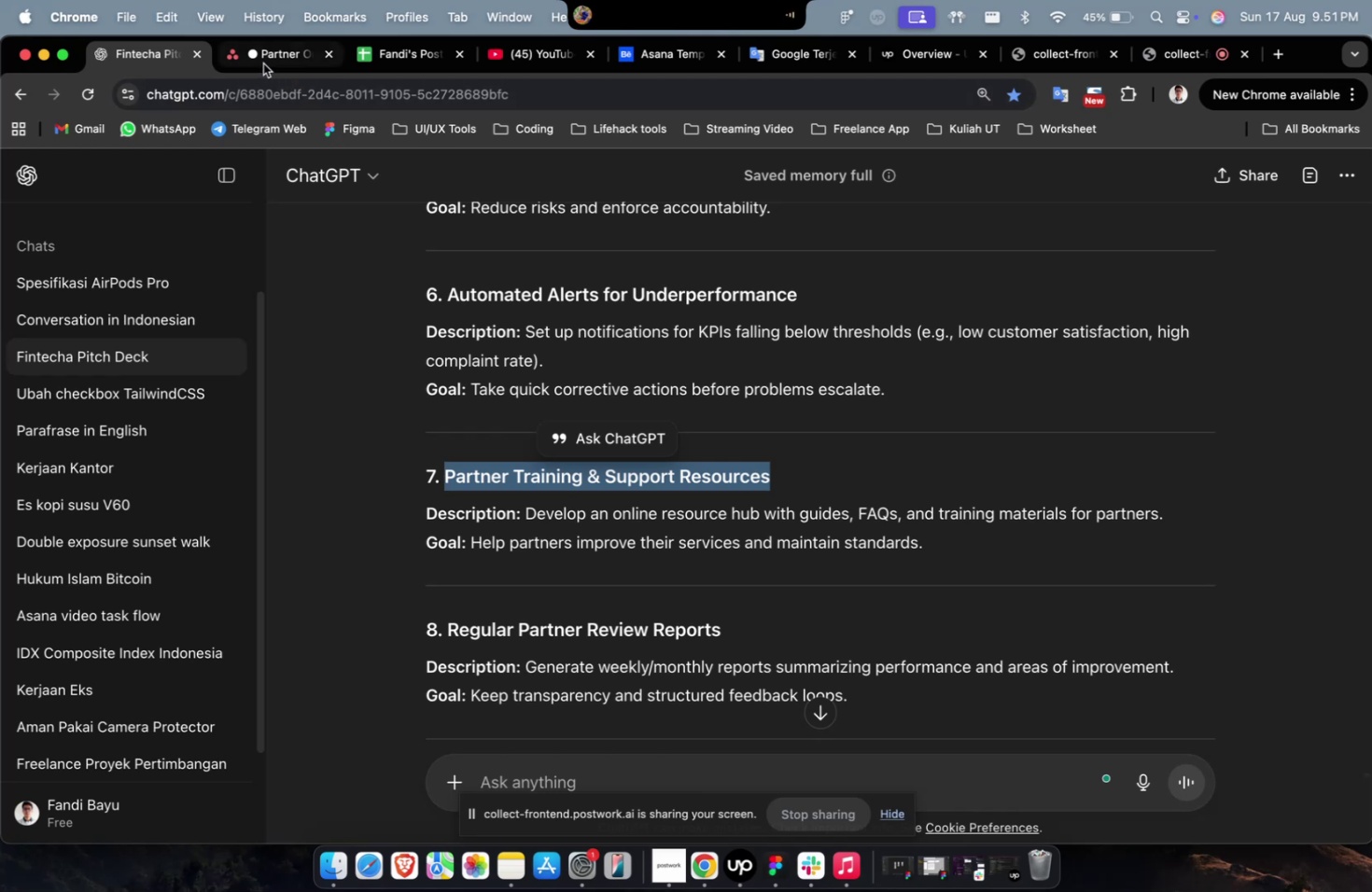 
left_click([263, 63])
 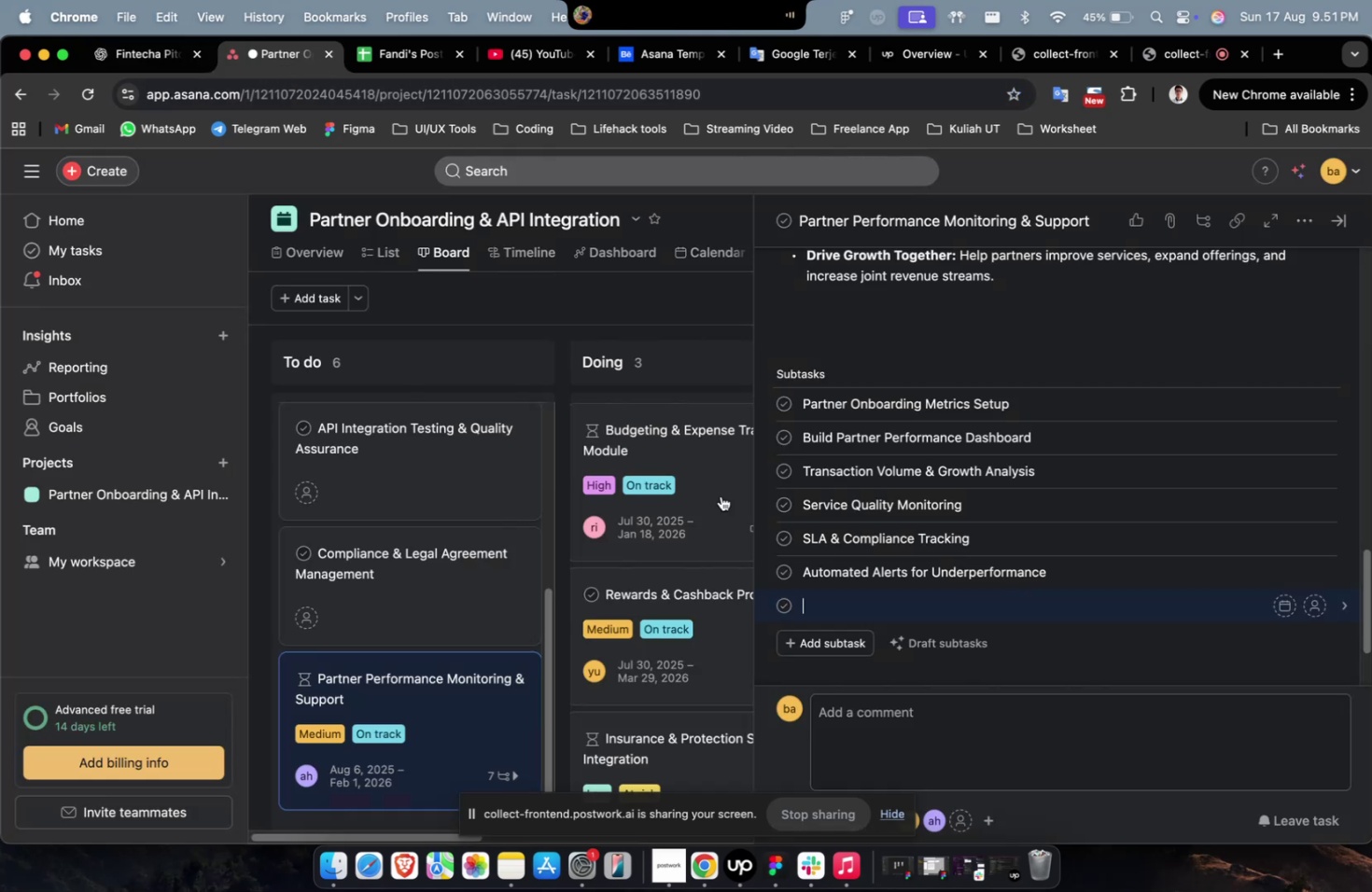 
key(Meta+CommandLeft)
 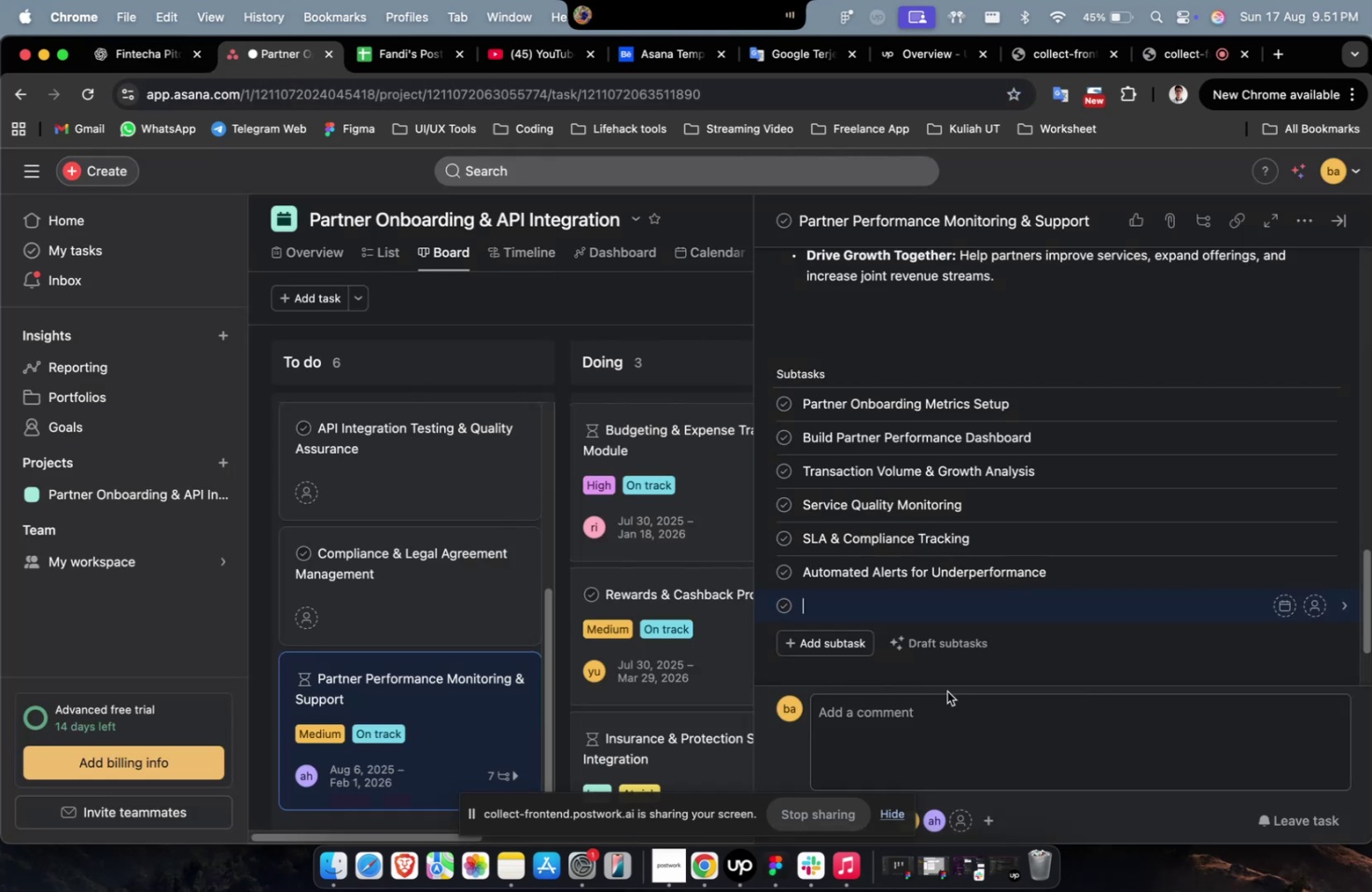 
key(Meta+V)
 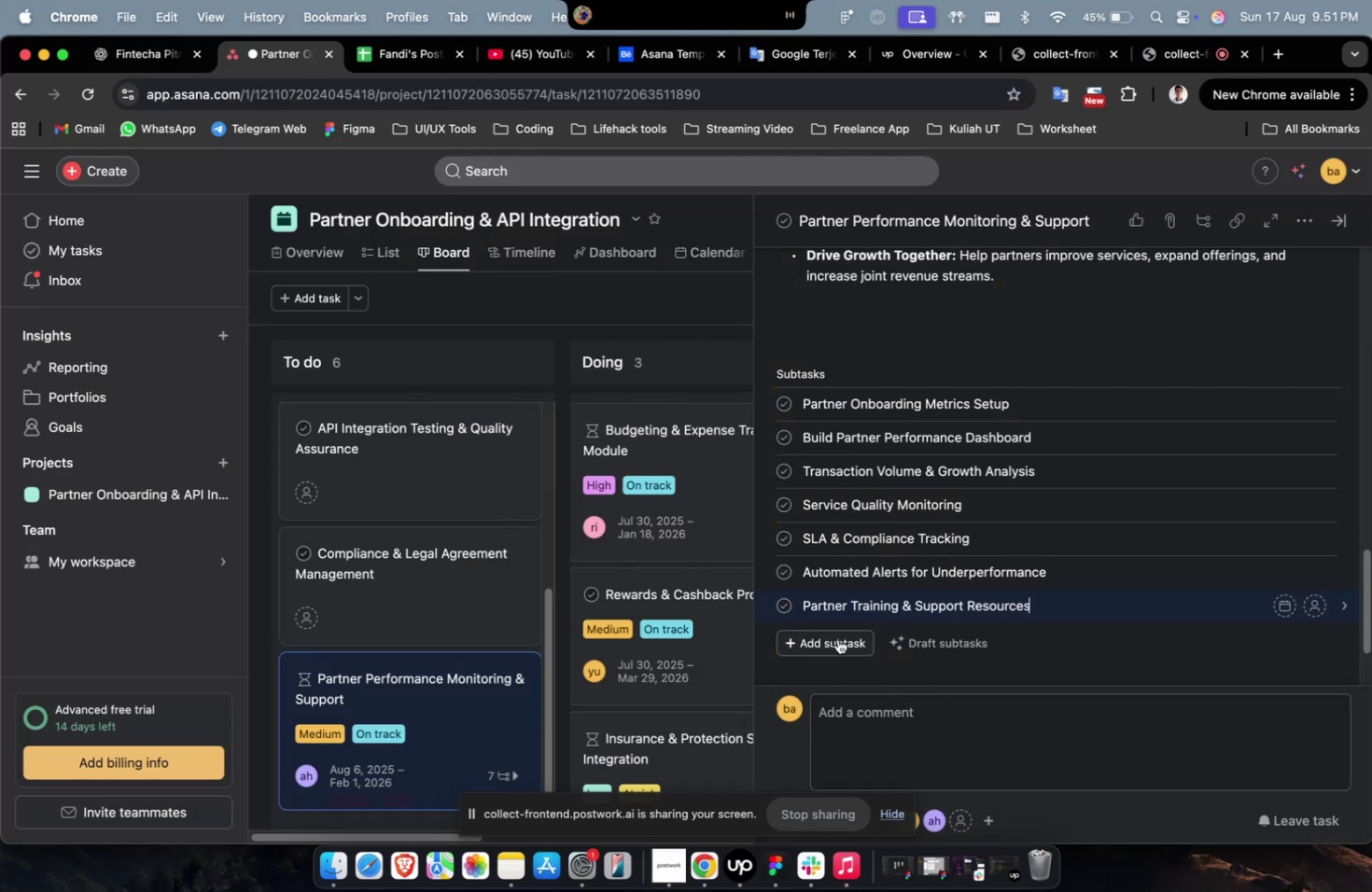 
left_click([837, 638])
 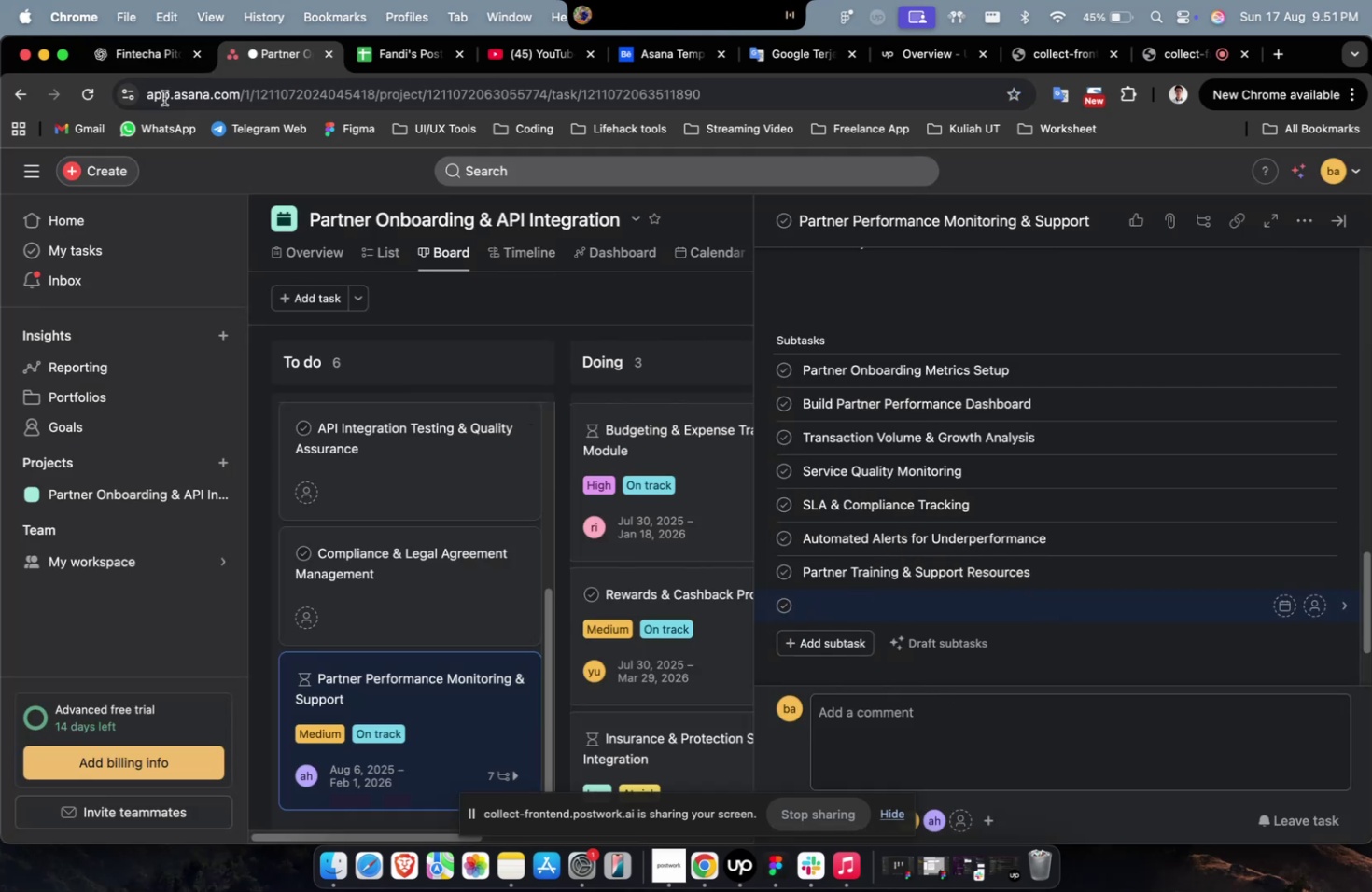 
left_click([184, 57])
 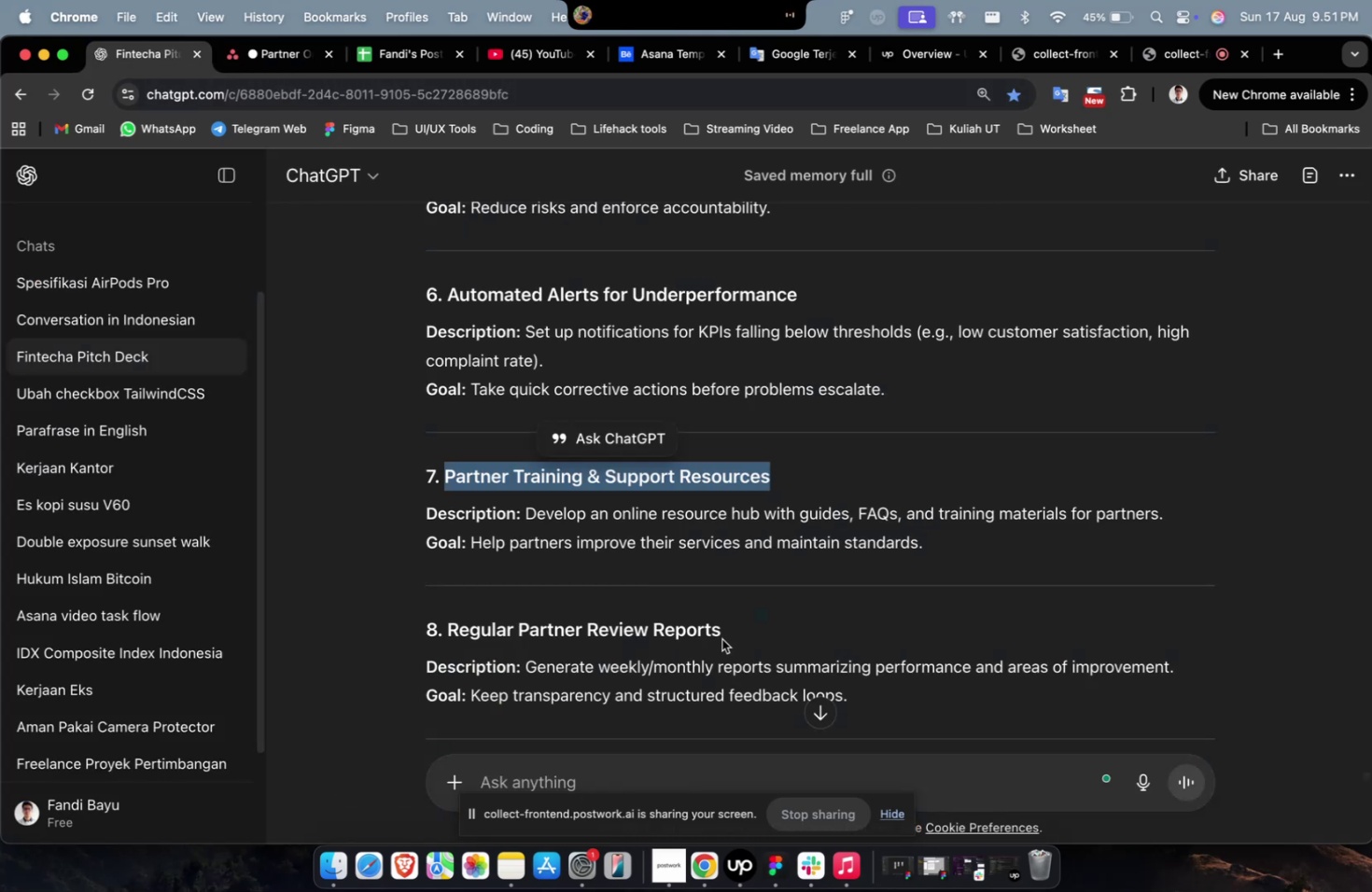 
left_click_drag(start_coordinate=[738, 635], to_coordinate=[445, 632])
 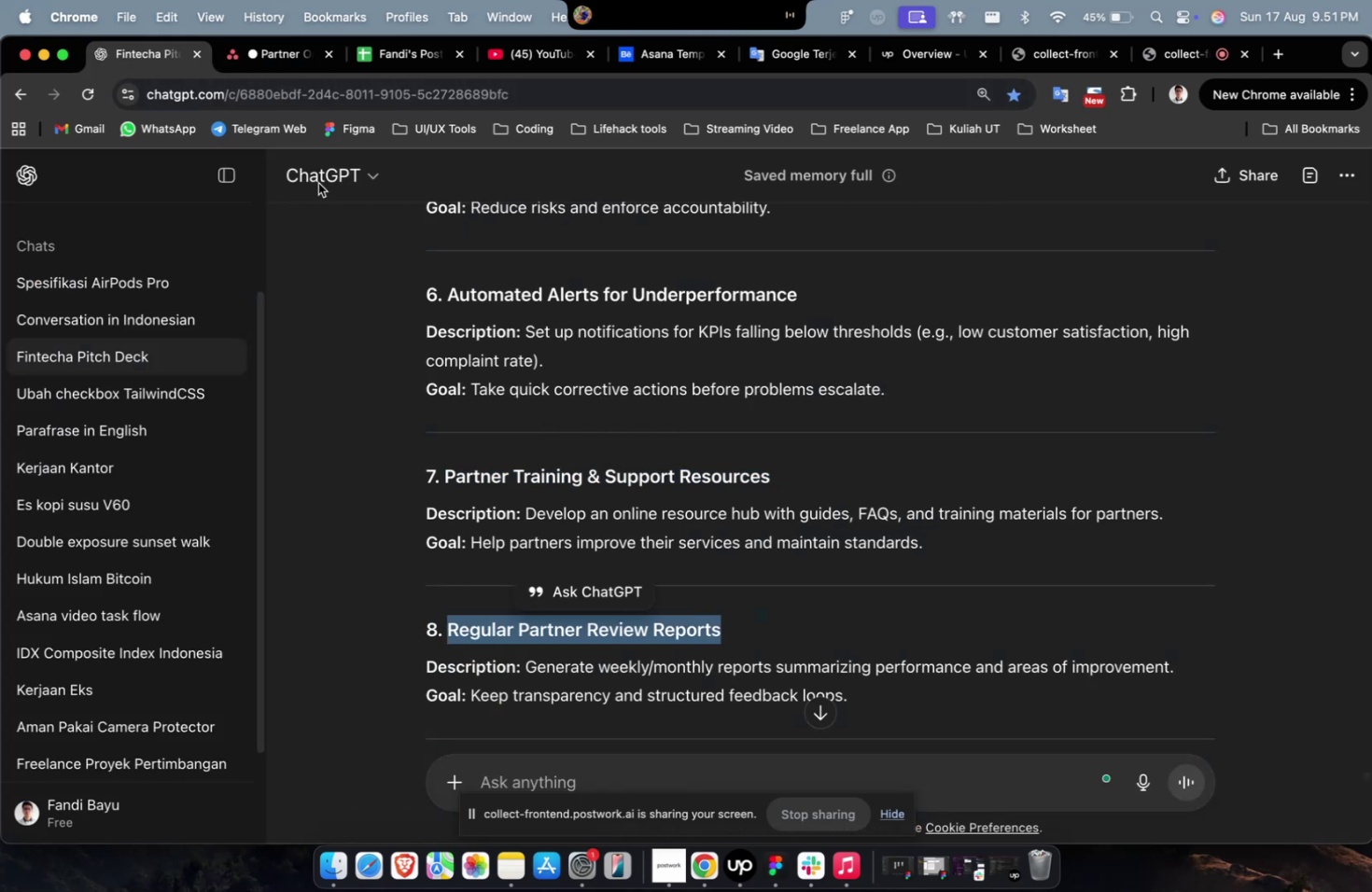 
key(Meta+C)
 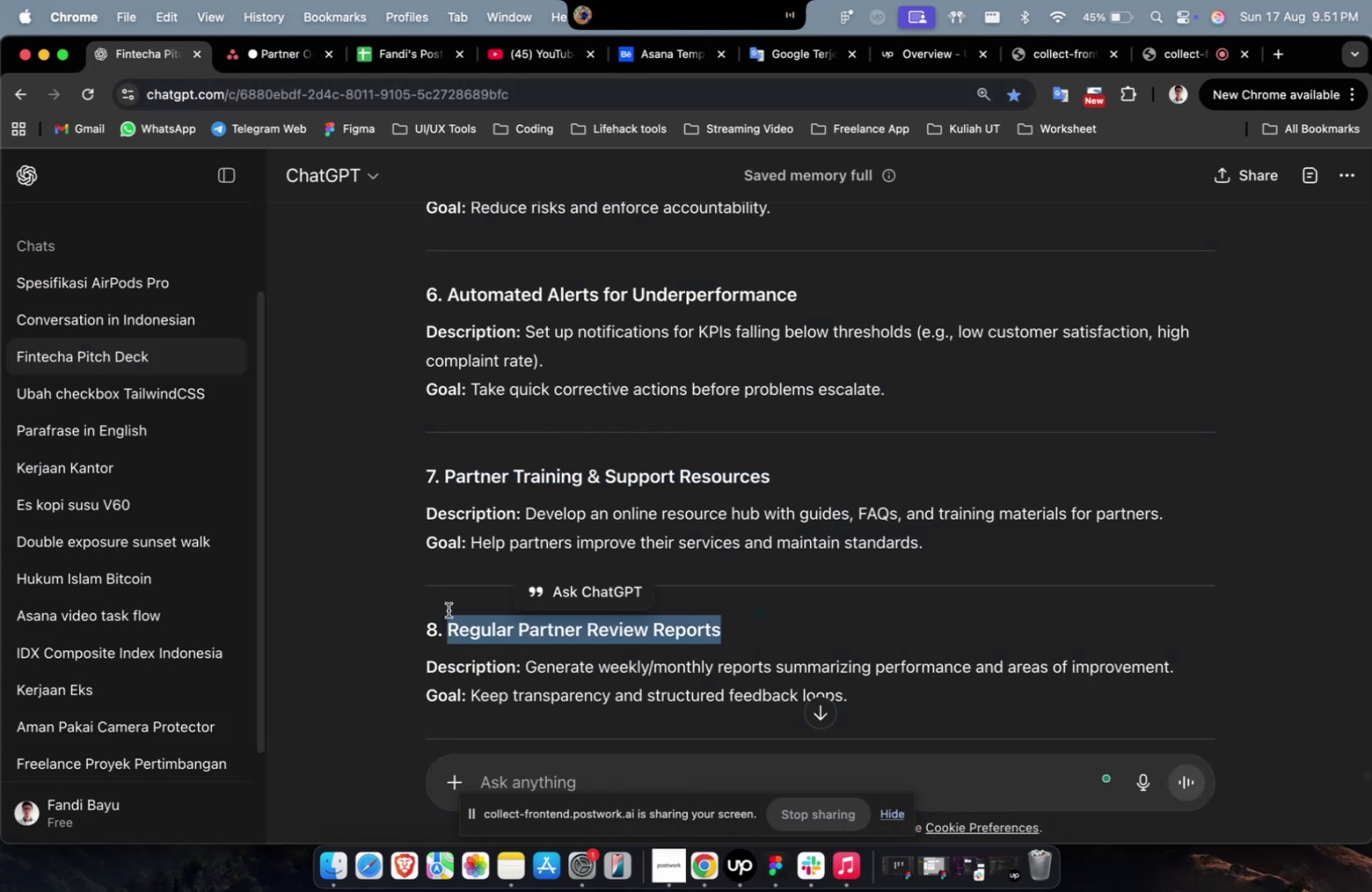 
key(Meta+C)
 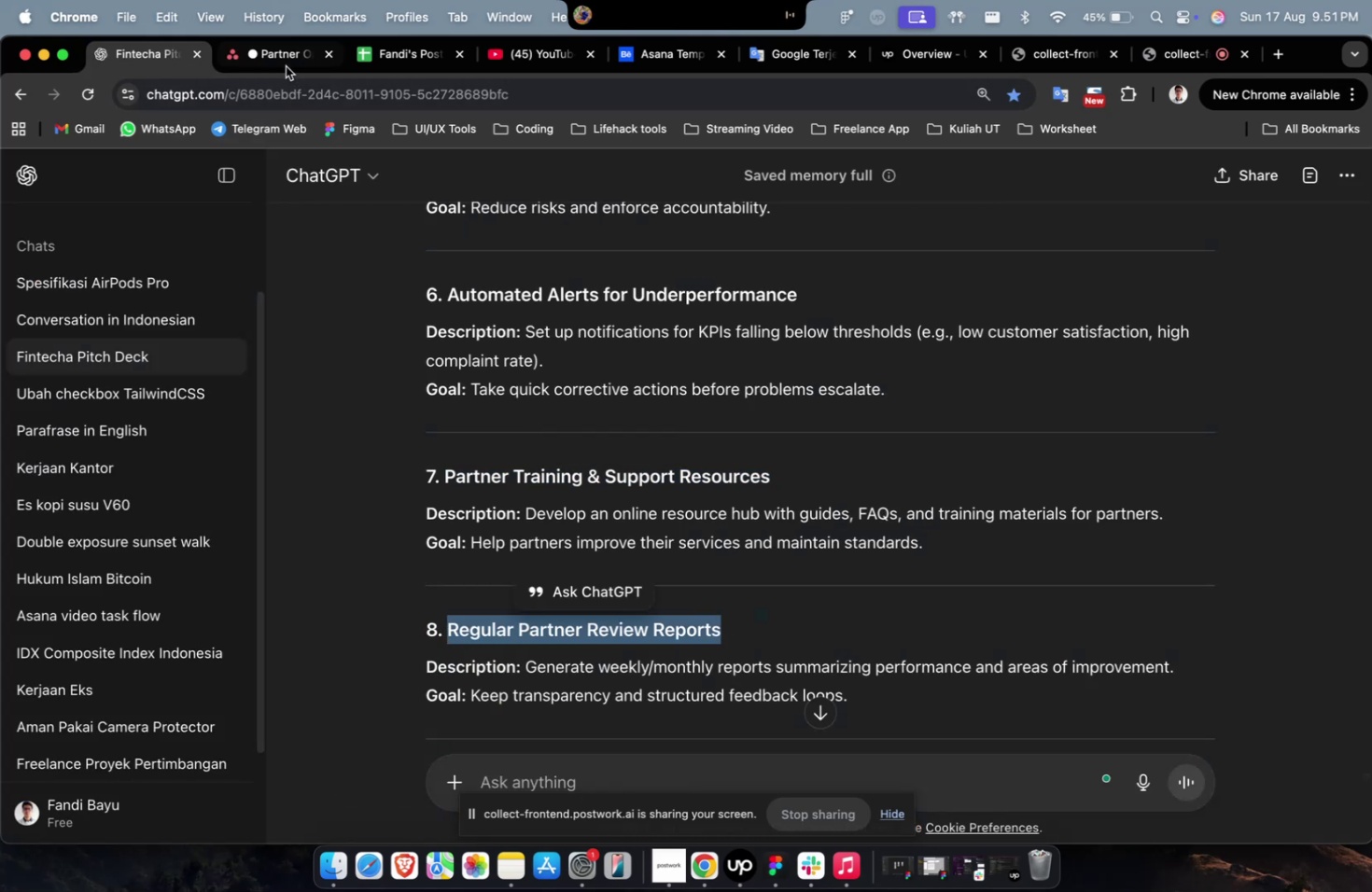 
key(Meta+V)
 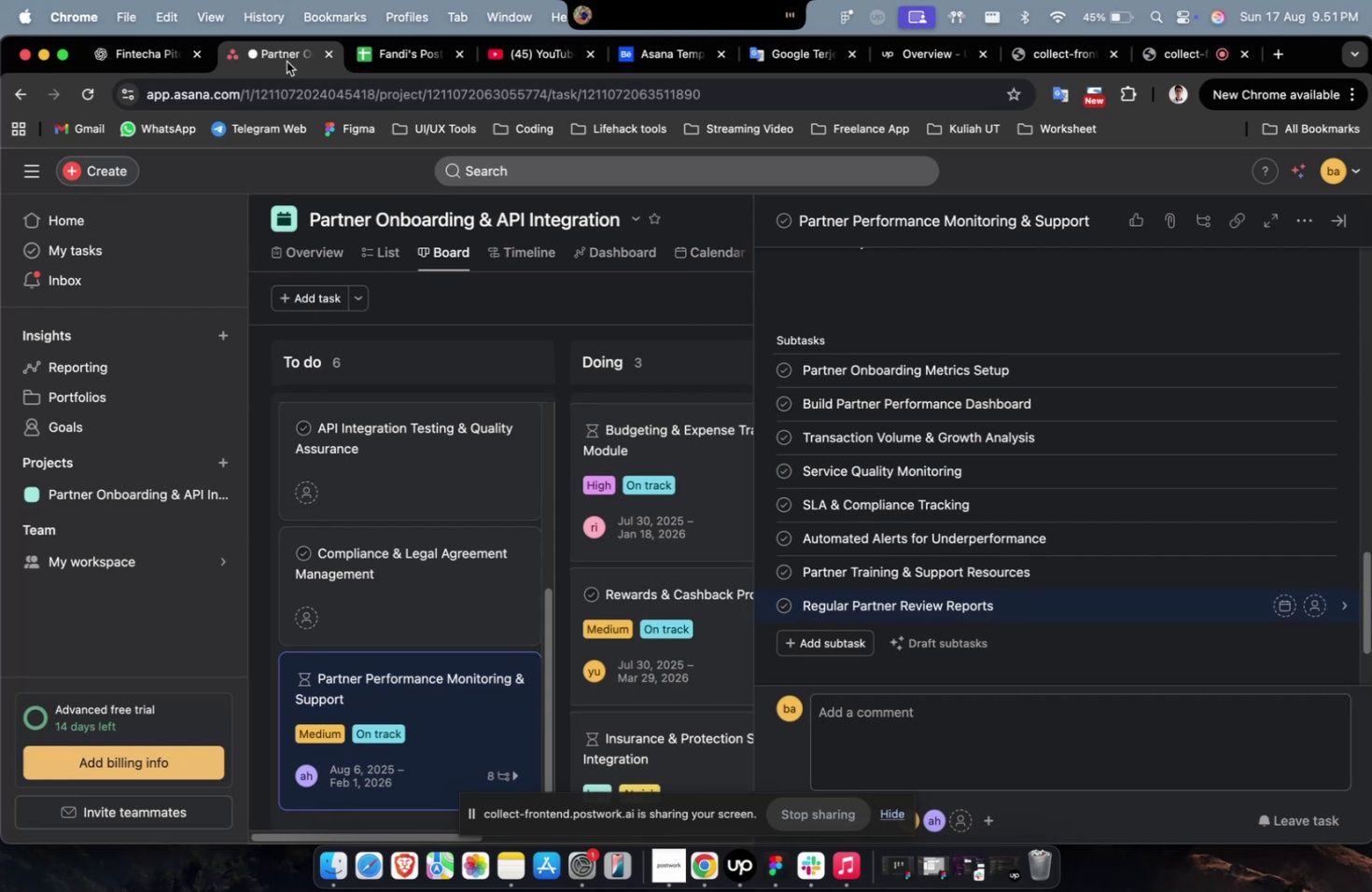 
wait(13.71)
 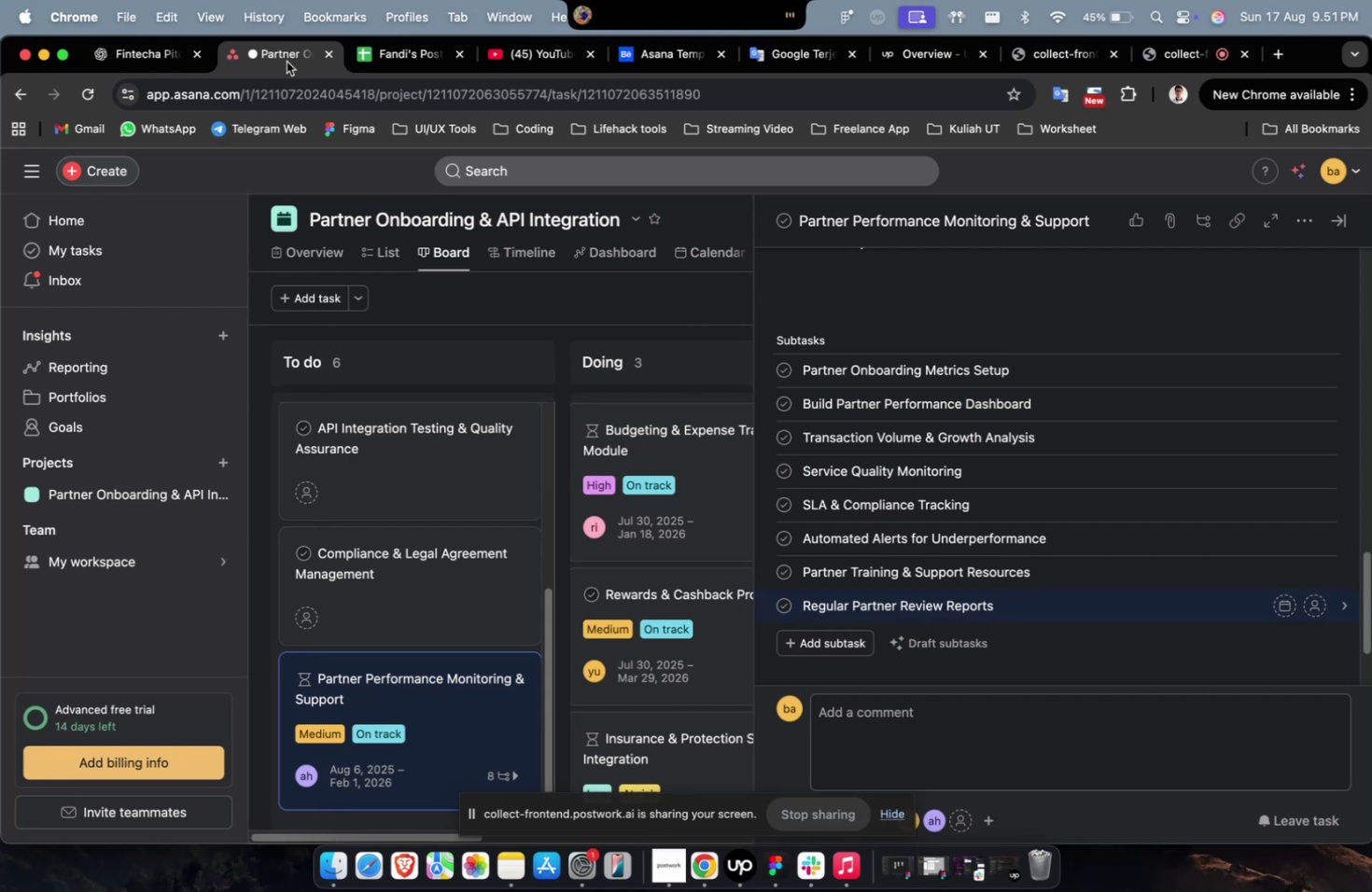 
left_click([130, 65])
 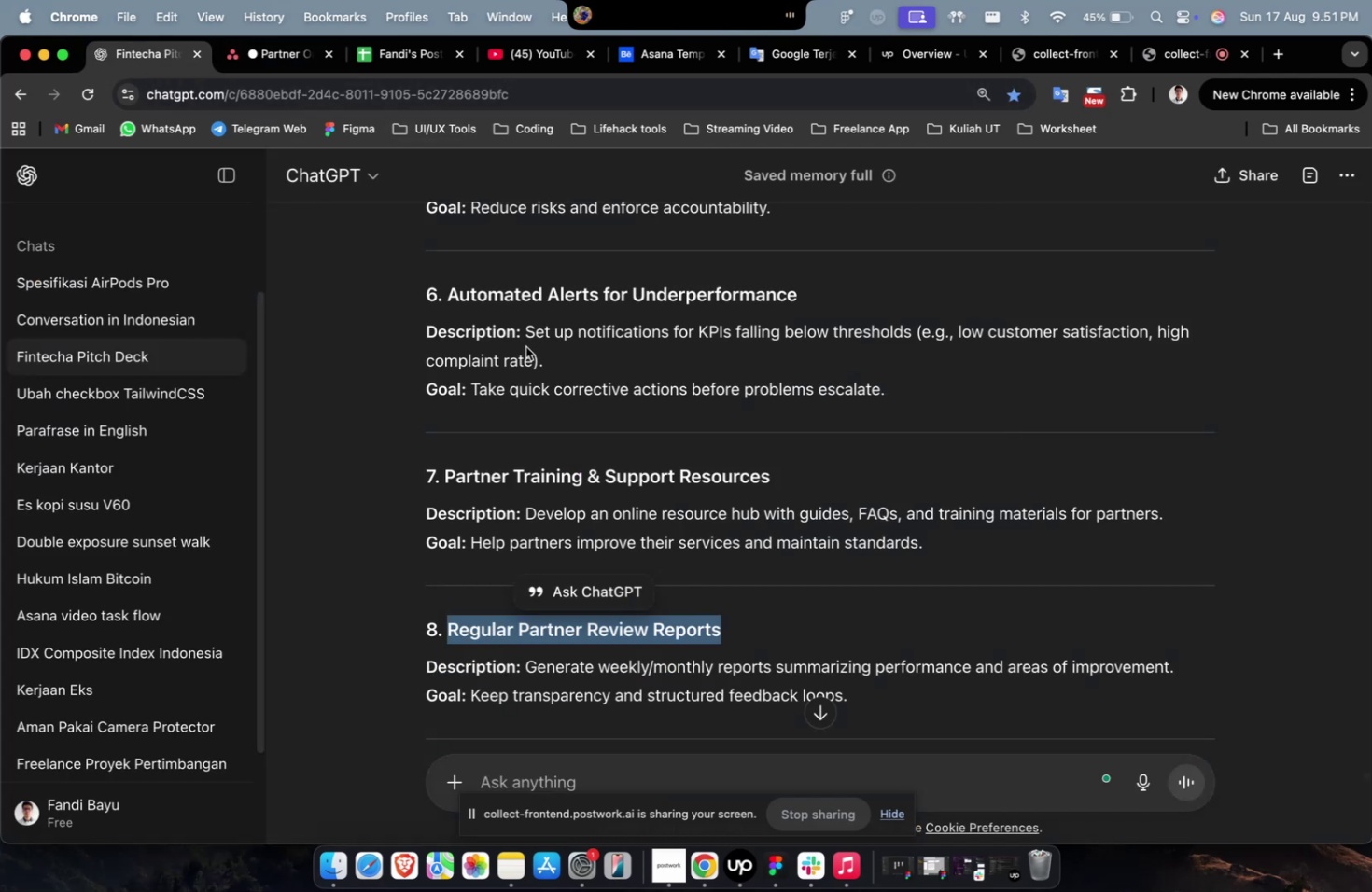 
scroll: coordinate [645, 435], scroll_direction: down, amount: 8.0
 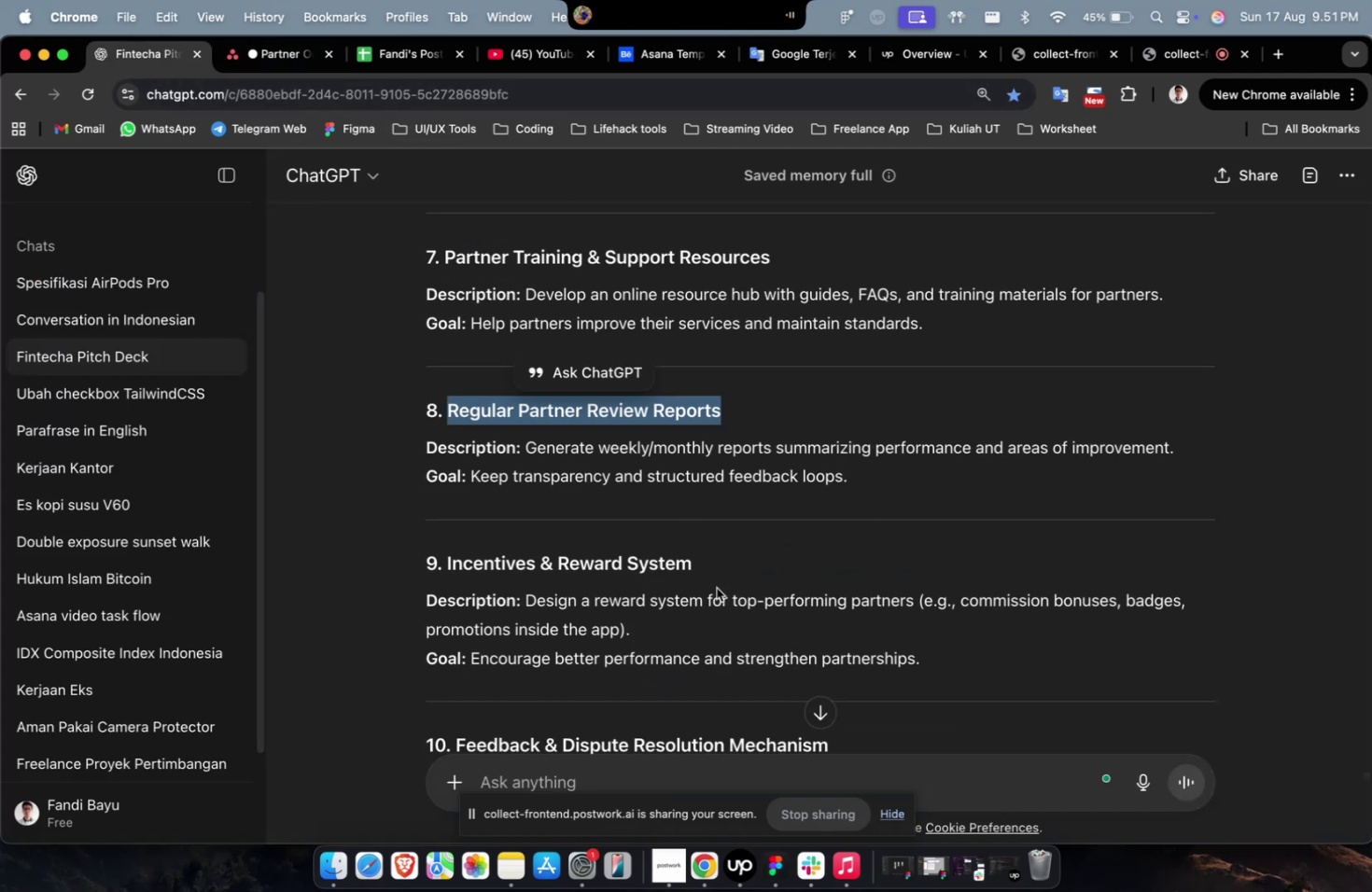 
left_click_drag(start_coordinate=[702, 578], to_coordinate=[694, 573])
 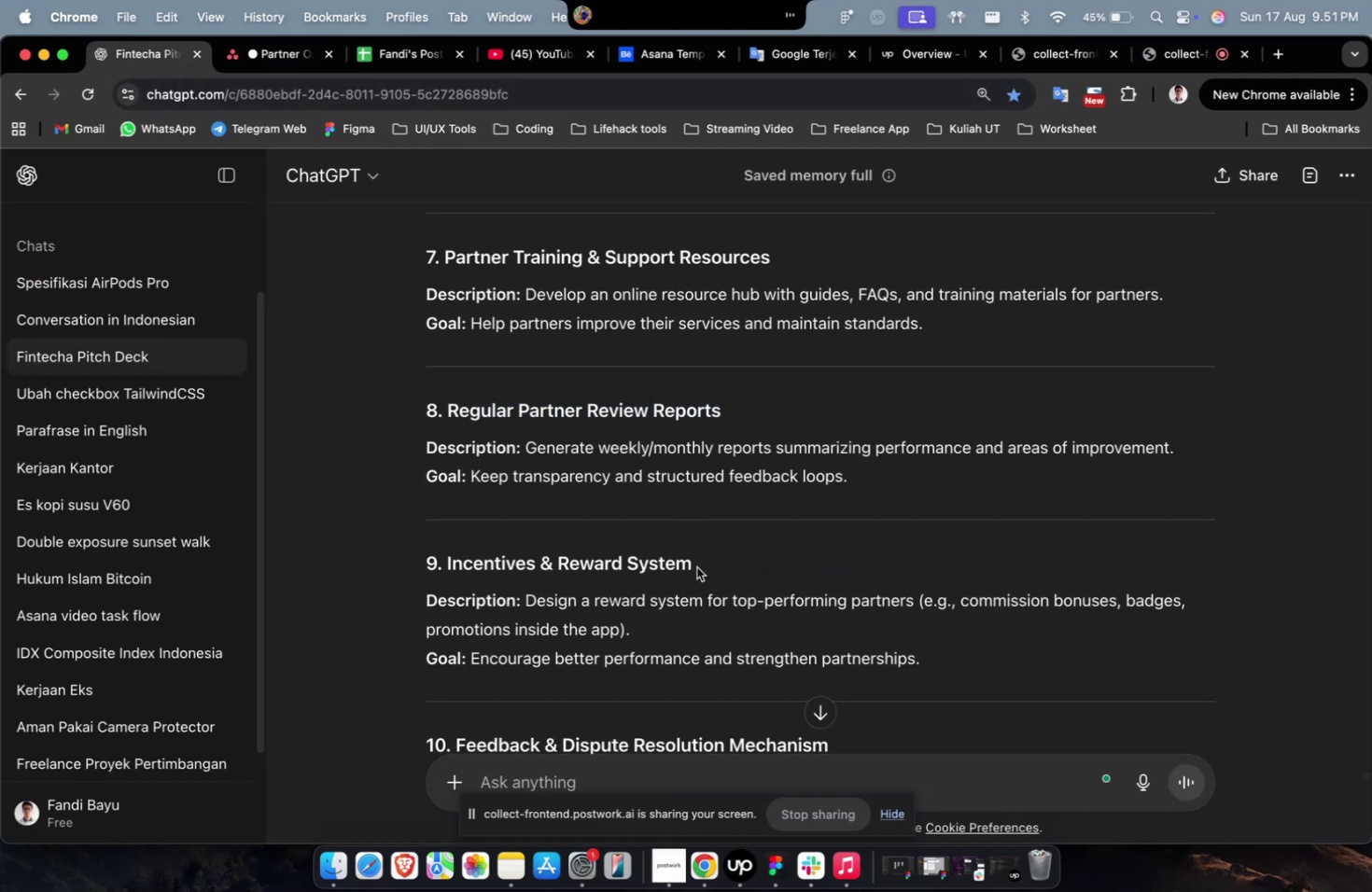 
left_click_drag(start_coordinate=[696, 566], to_coordinate=[445, 560])
 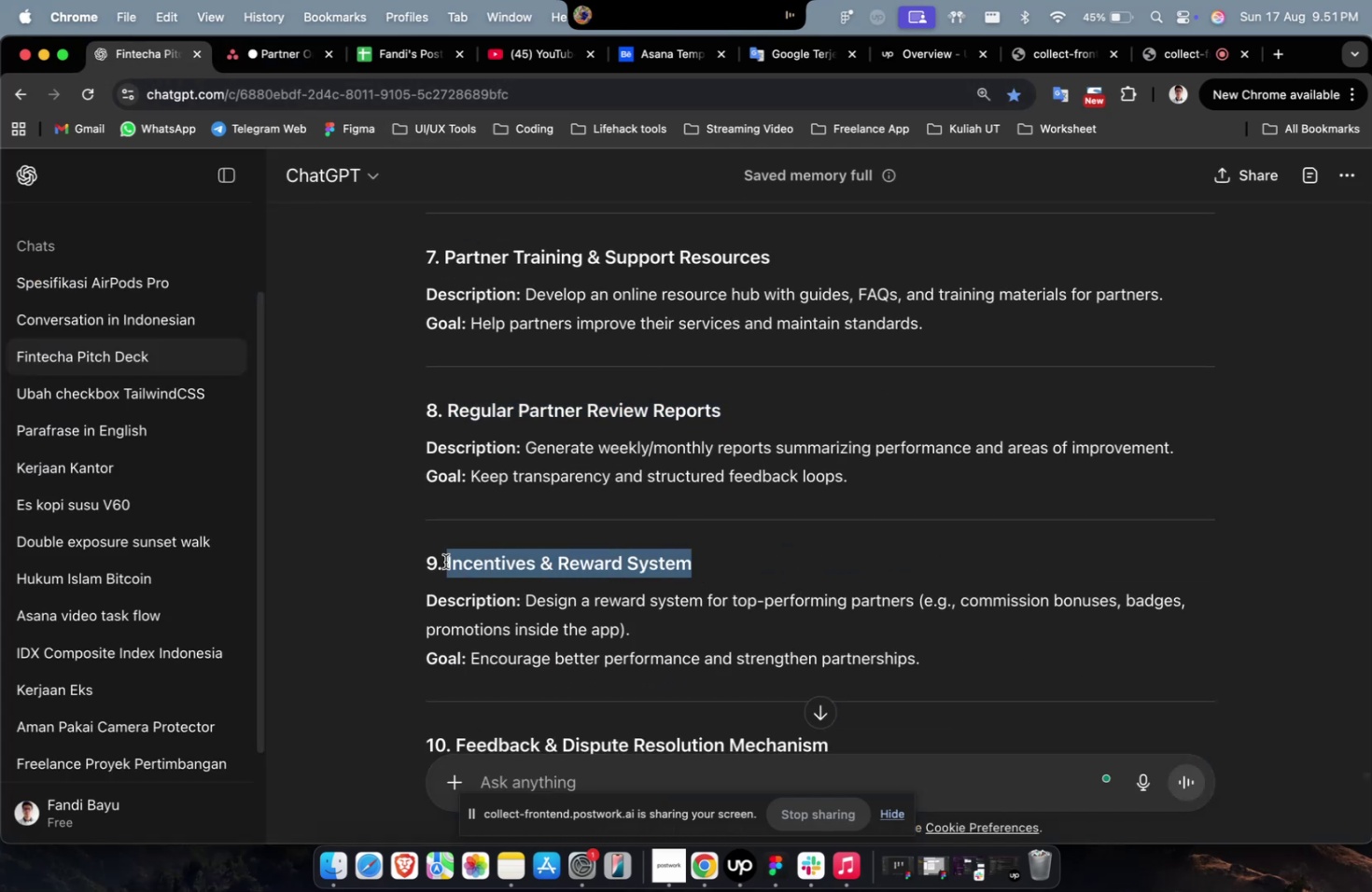 
key(Meta+C)
 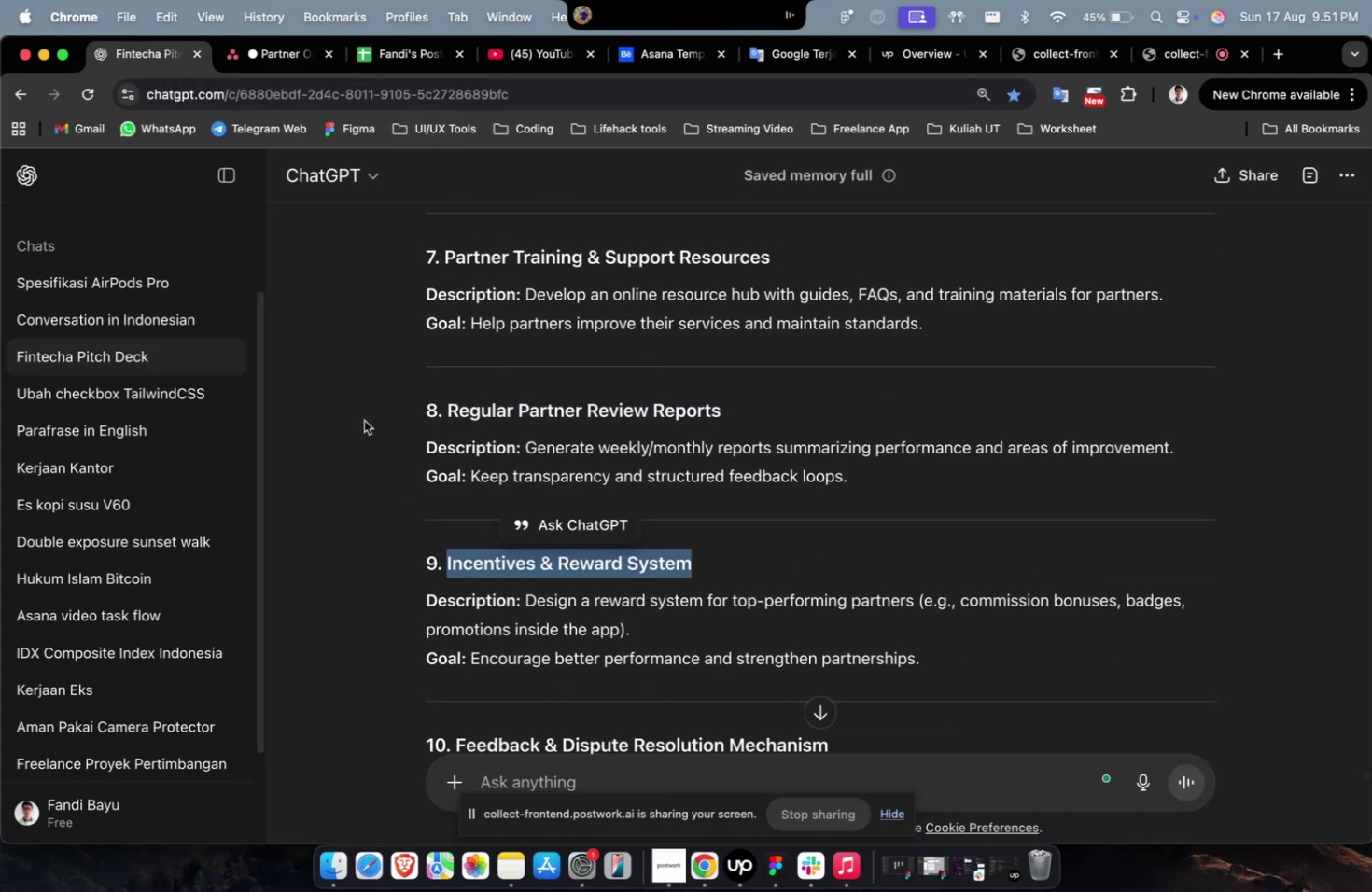 
key(Meta+C)
 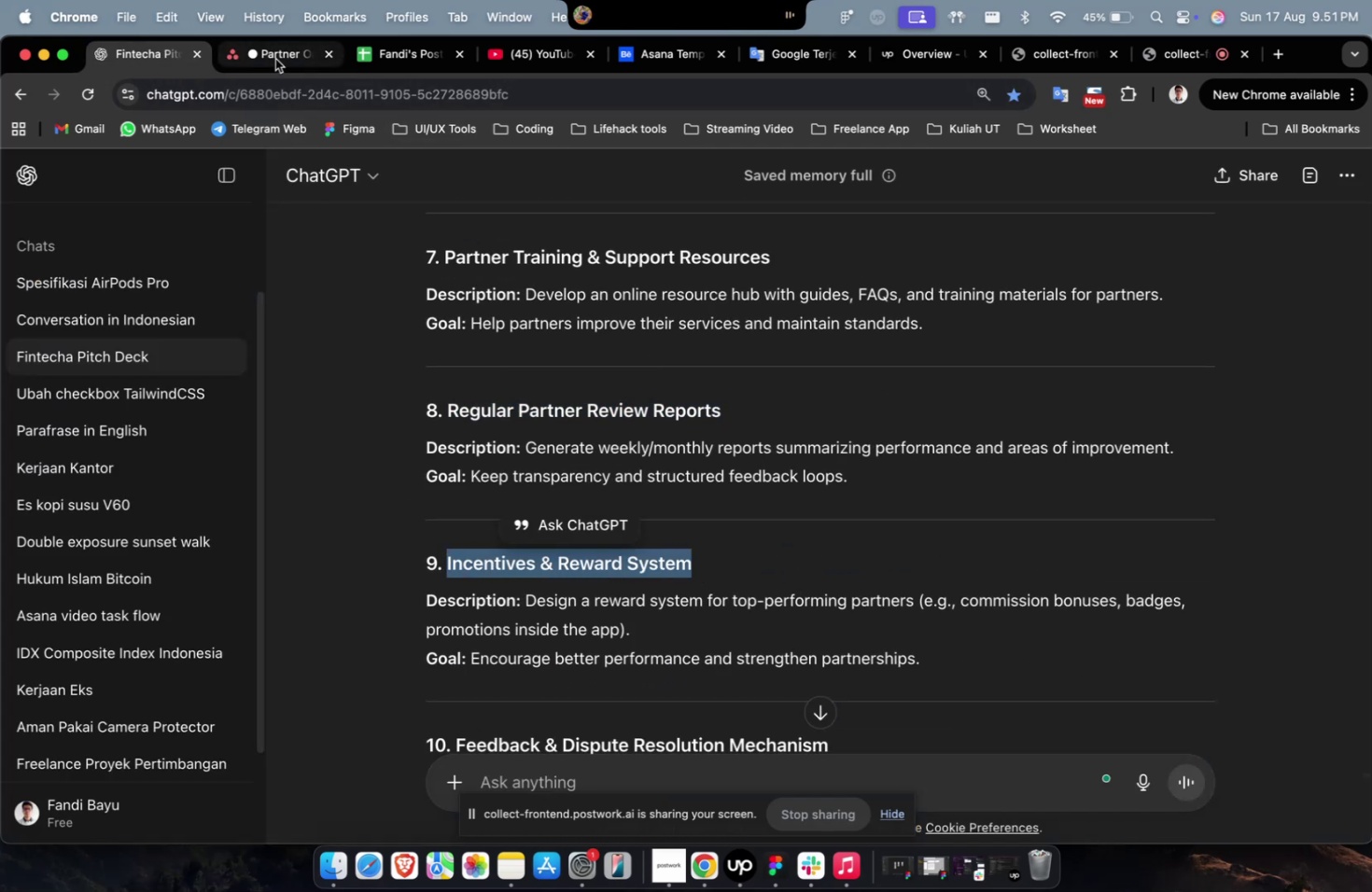 
left_click([274, 57])
 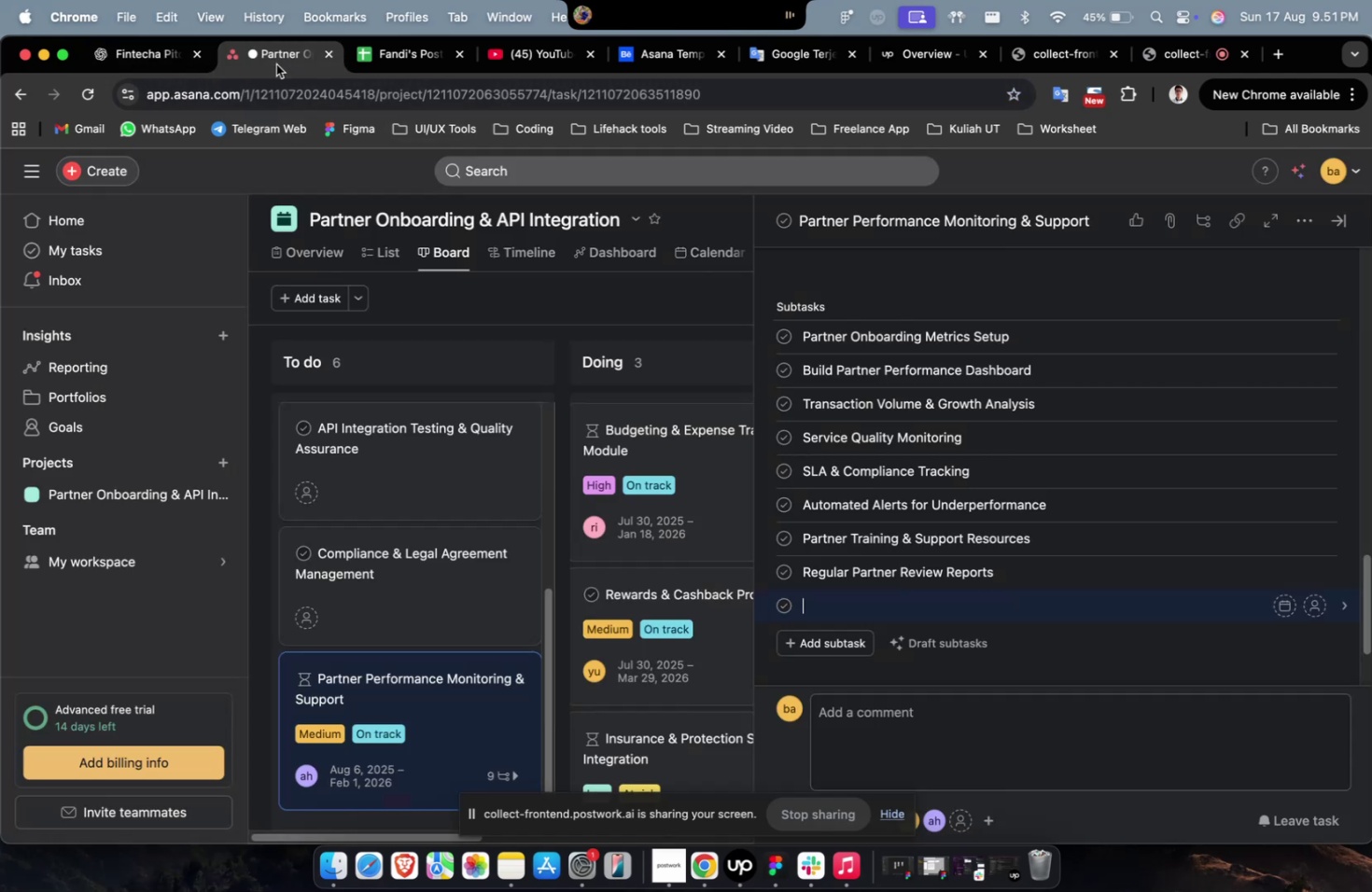 
key(Meta+V)
 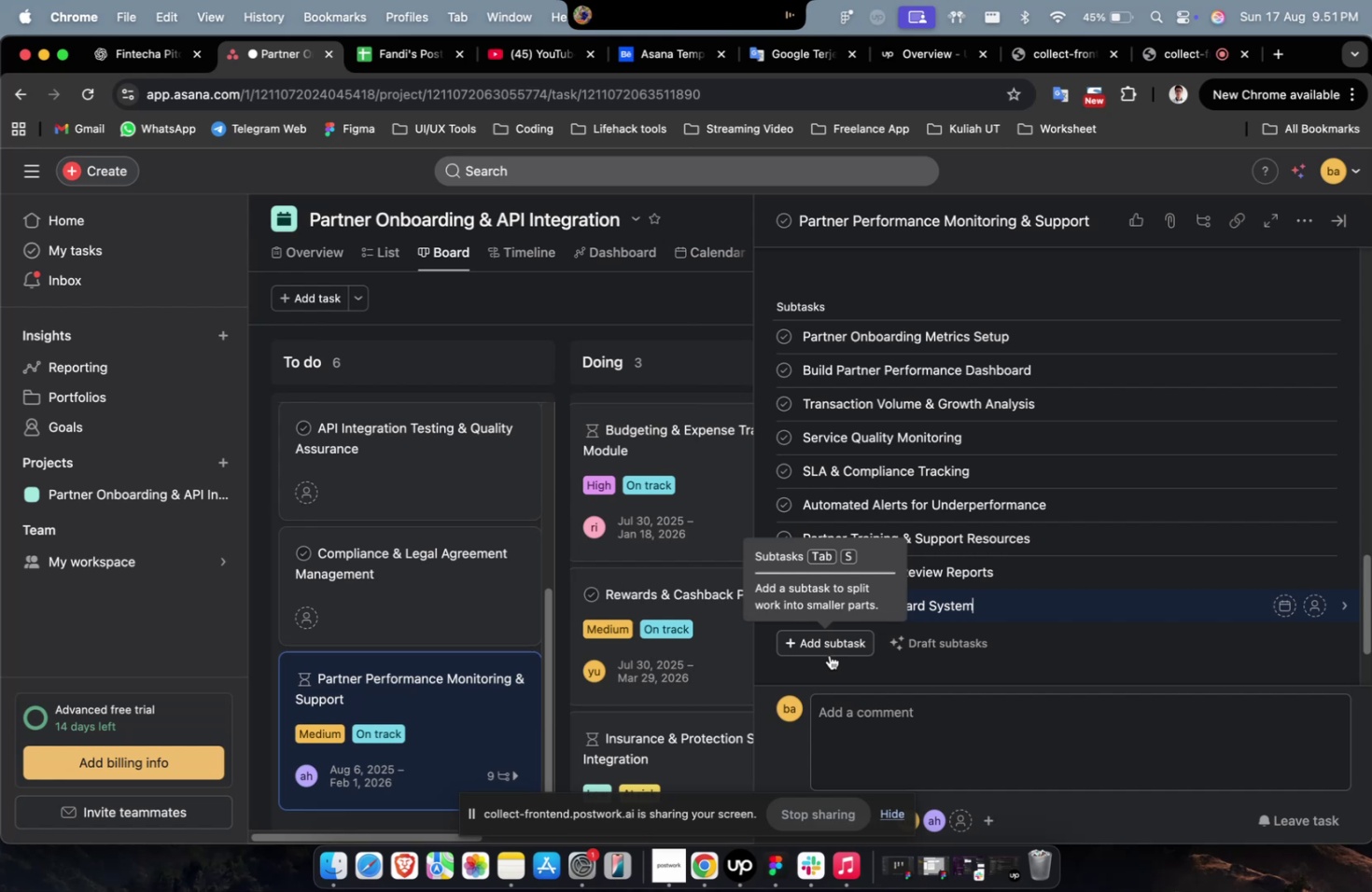 
left_click([831, 650])
 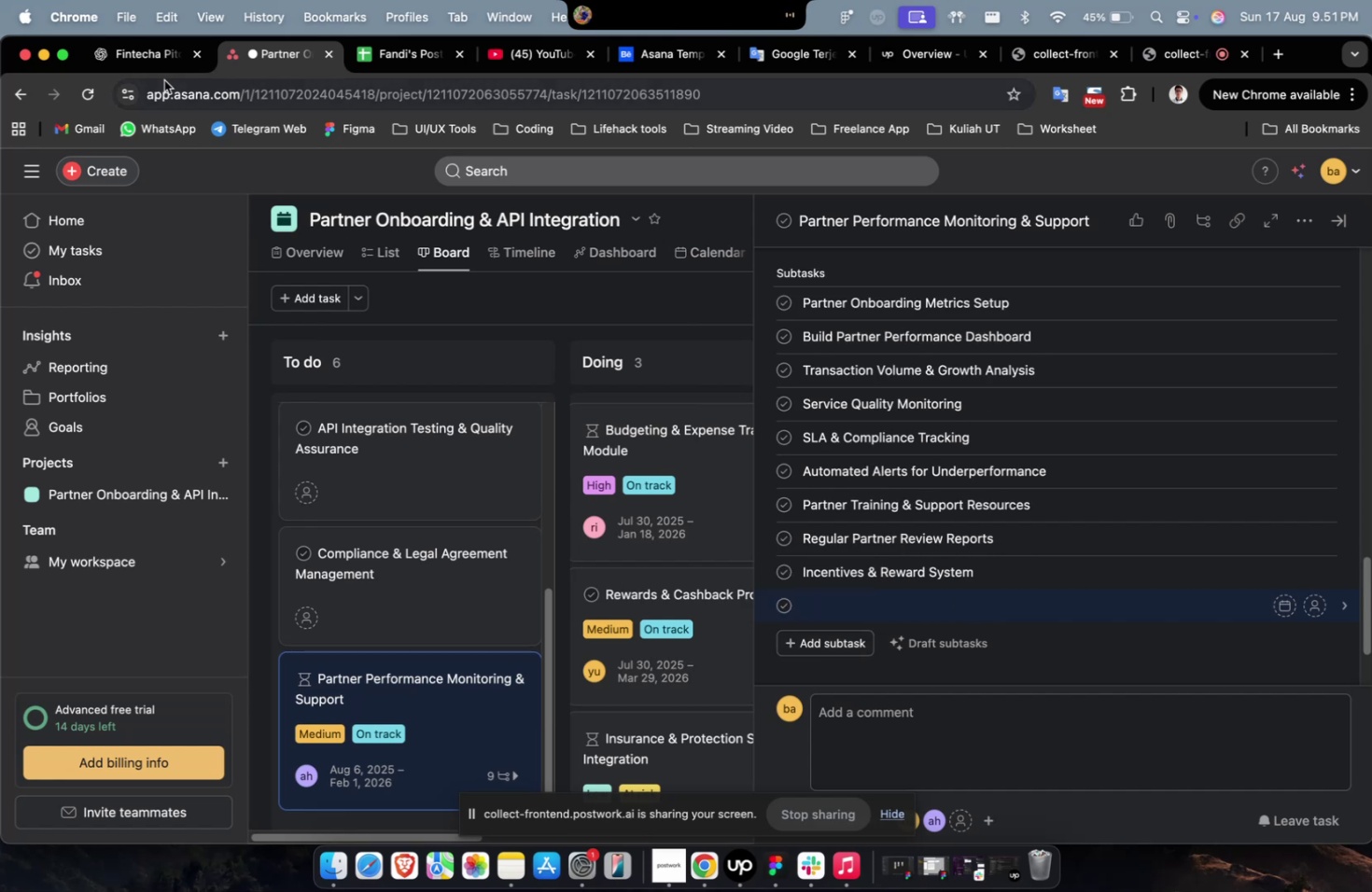 
left_click([156, 63])
 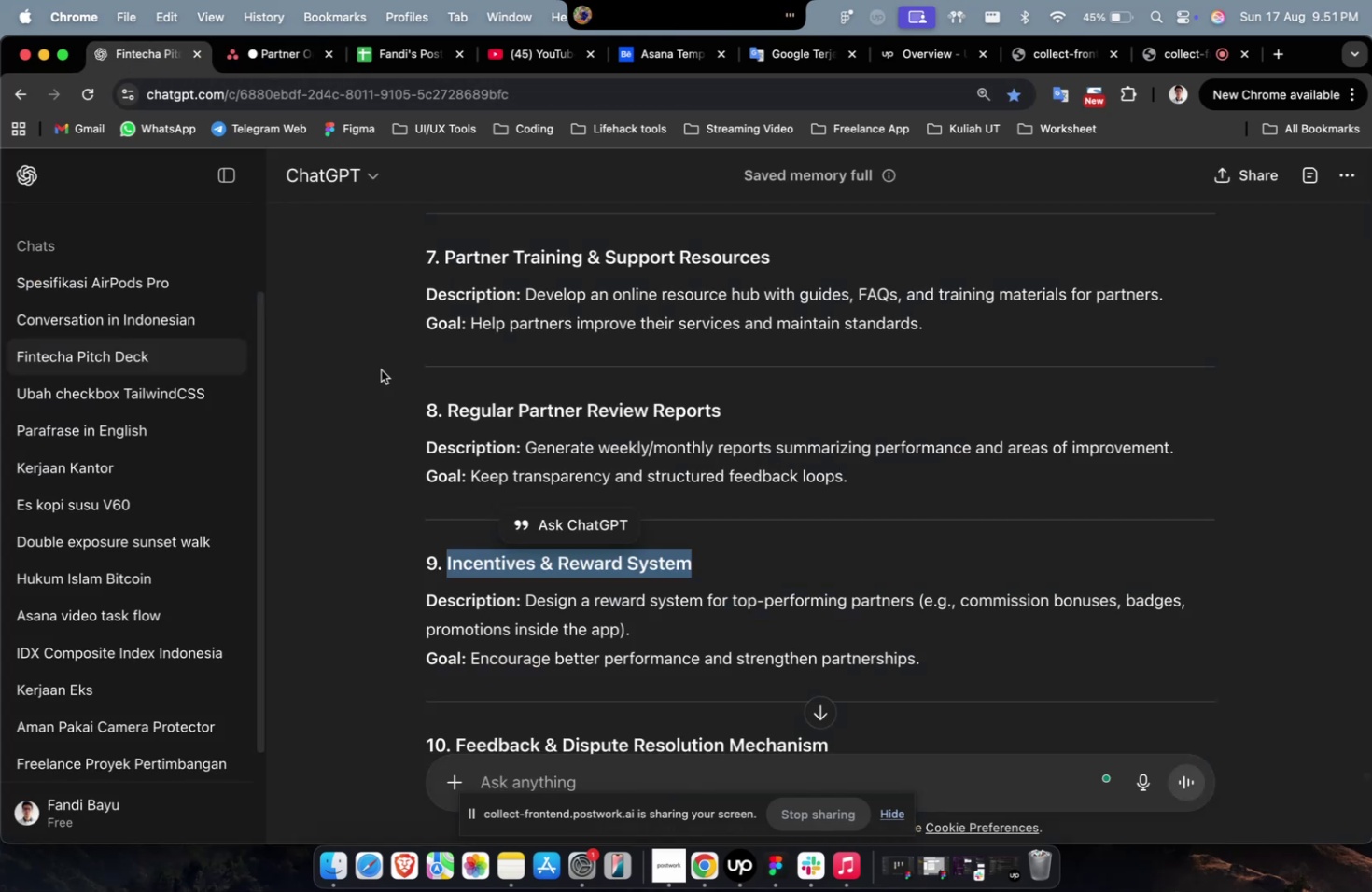 
scroll: coordinate [779, 601], scroll_direction: down, amount: 9.0
 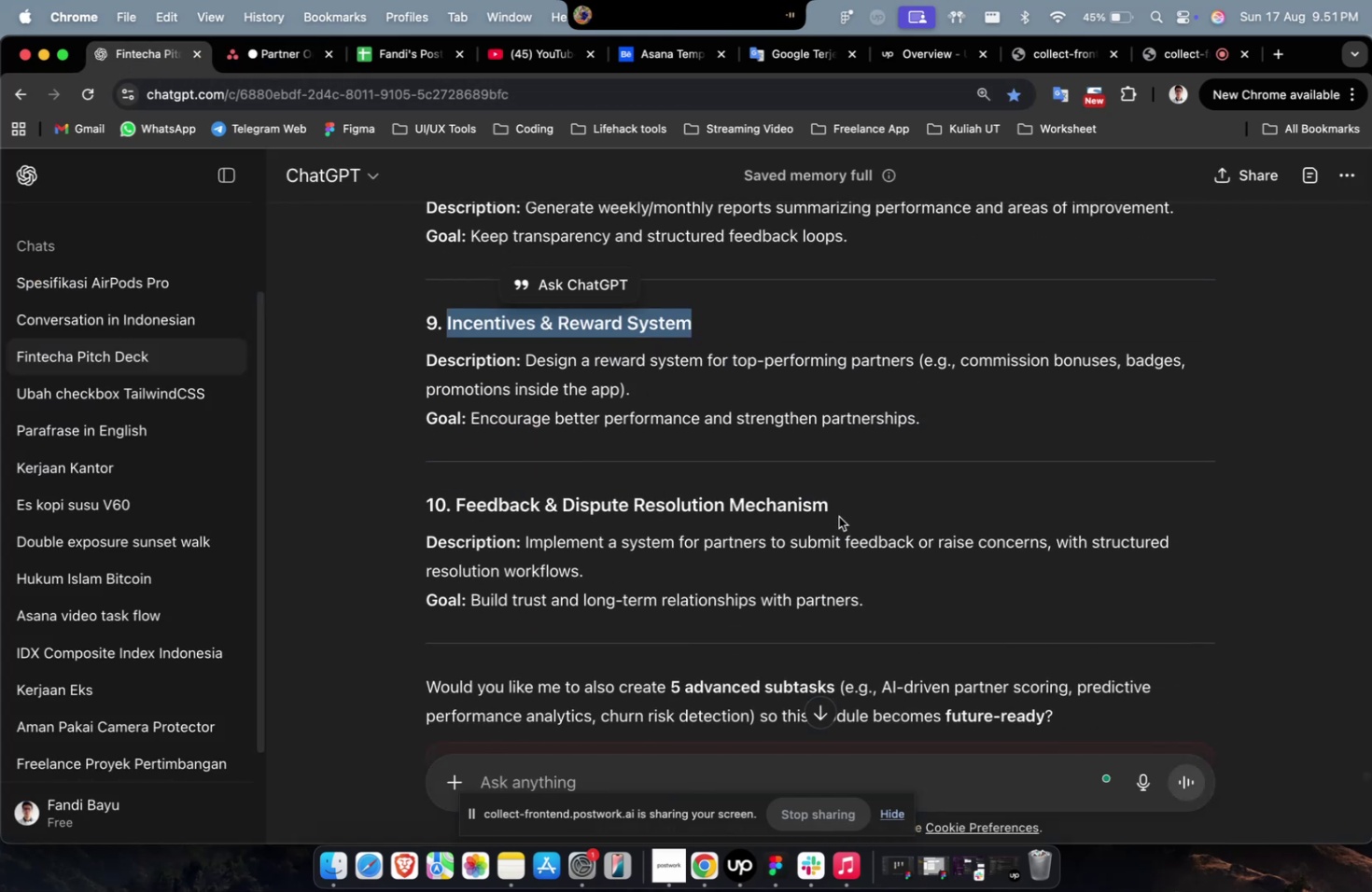 
left_click_drag(start_coordinate=[838, 507], to_coordinate=[456, 512])
 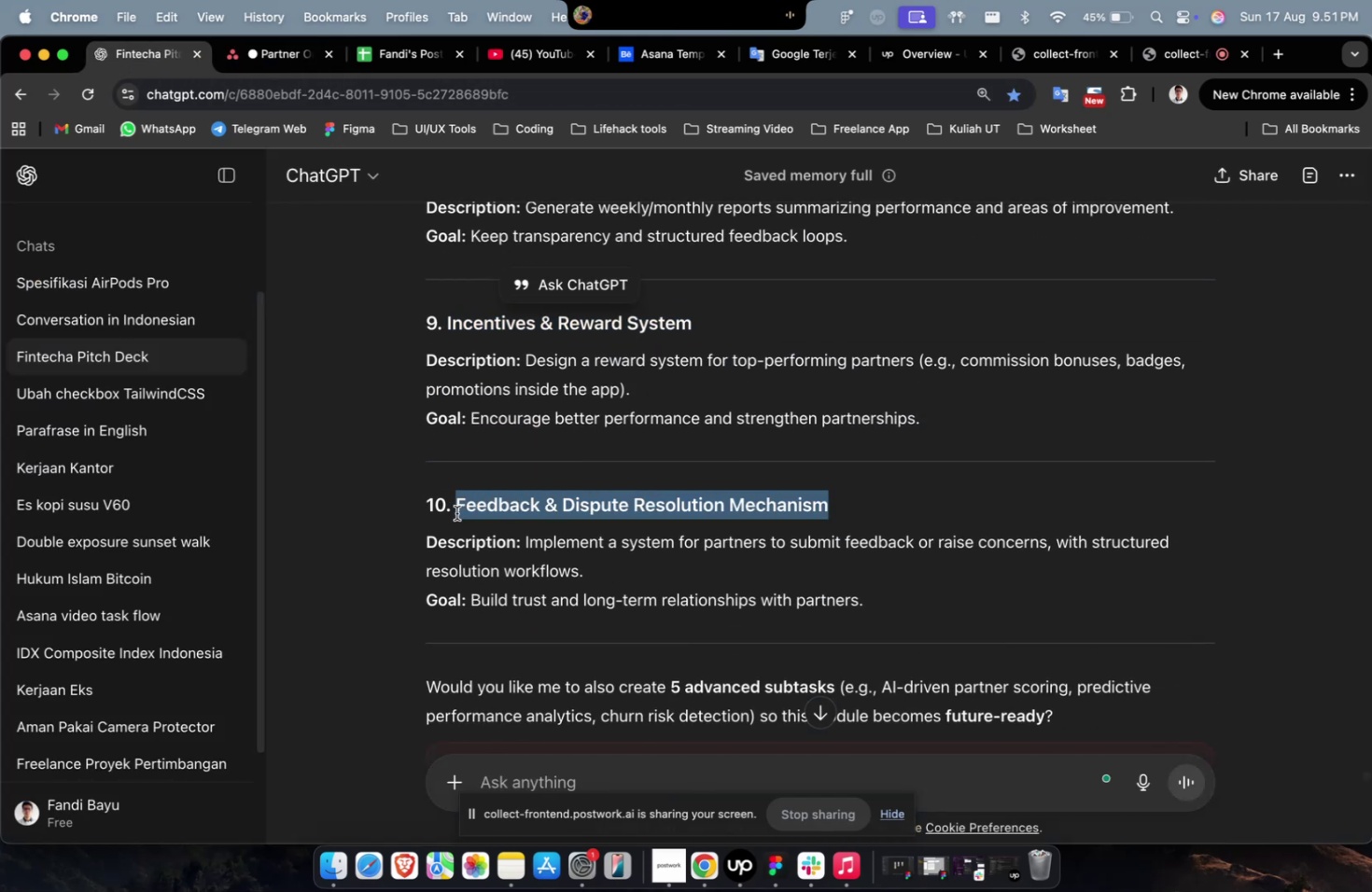 
key(Meta+C)
 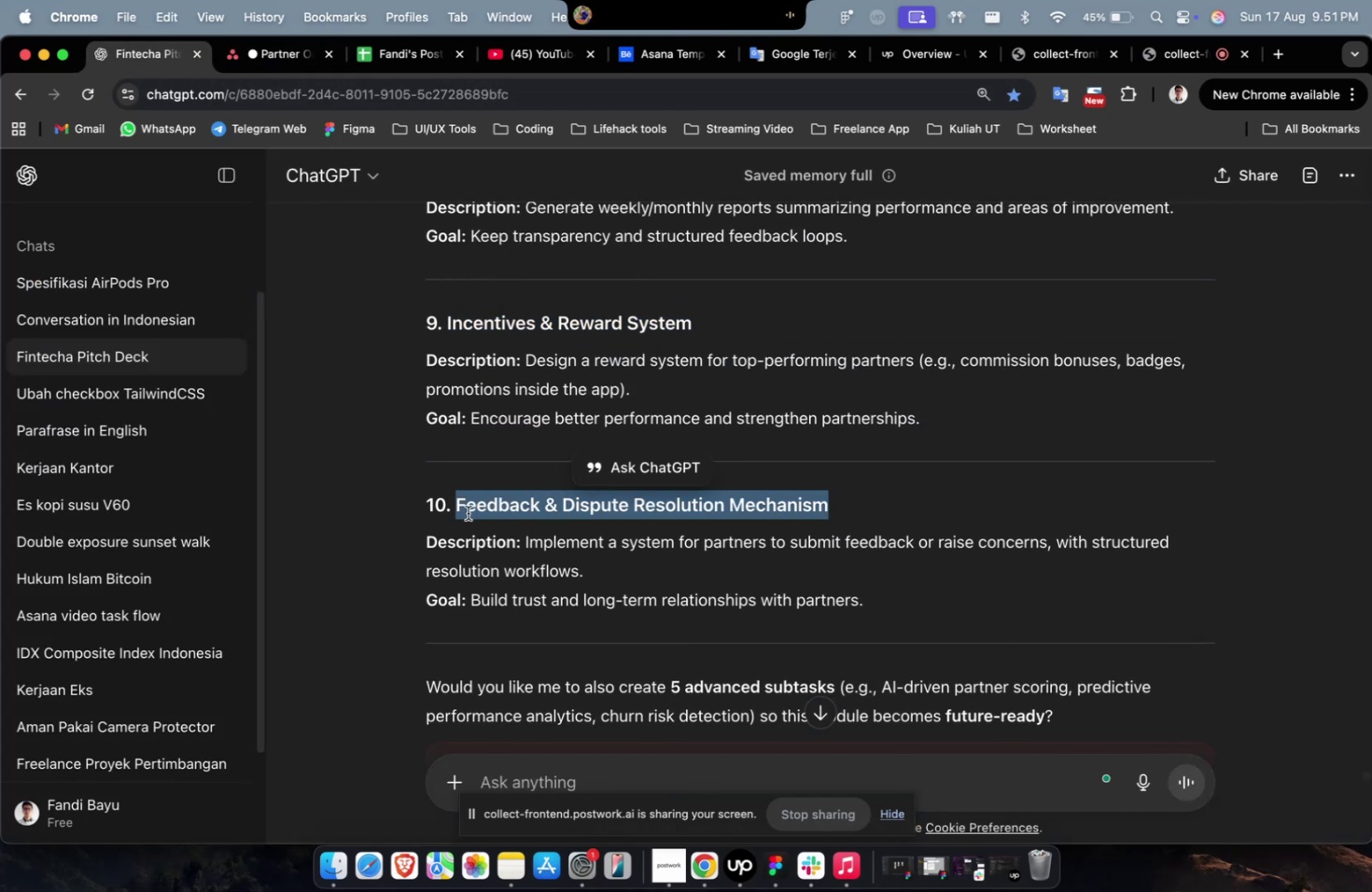 
key(Meta+C)
 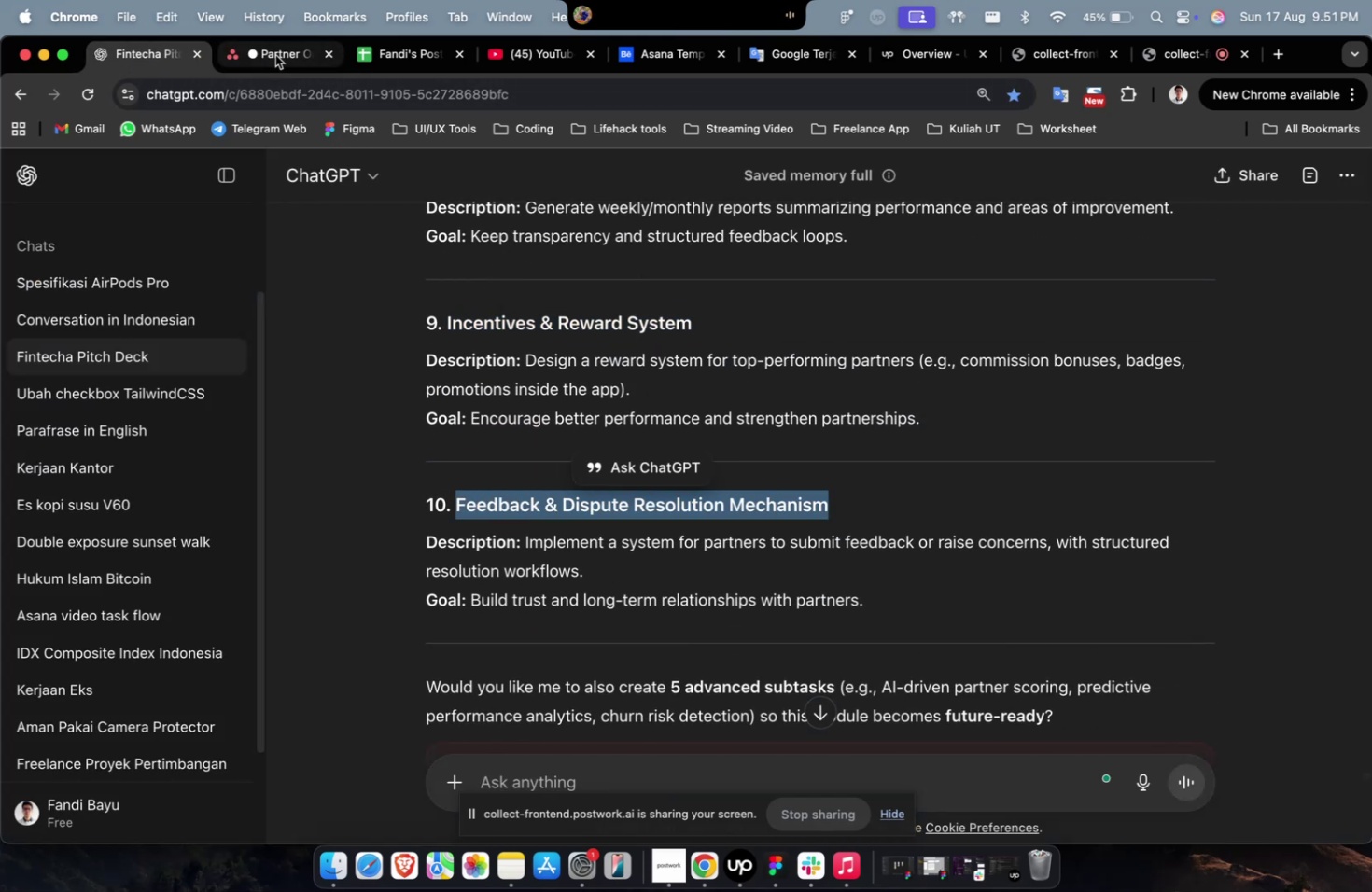 
left_click([273, 54])
 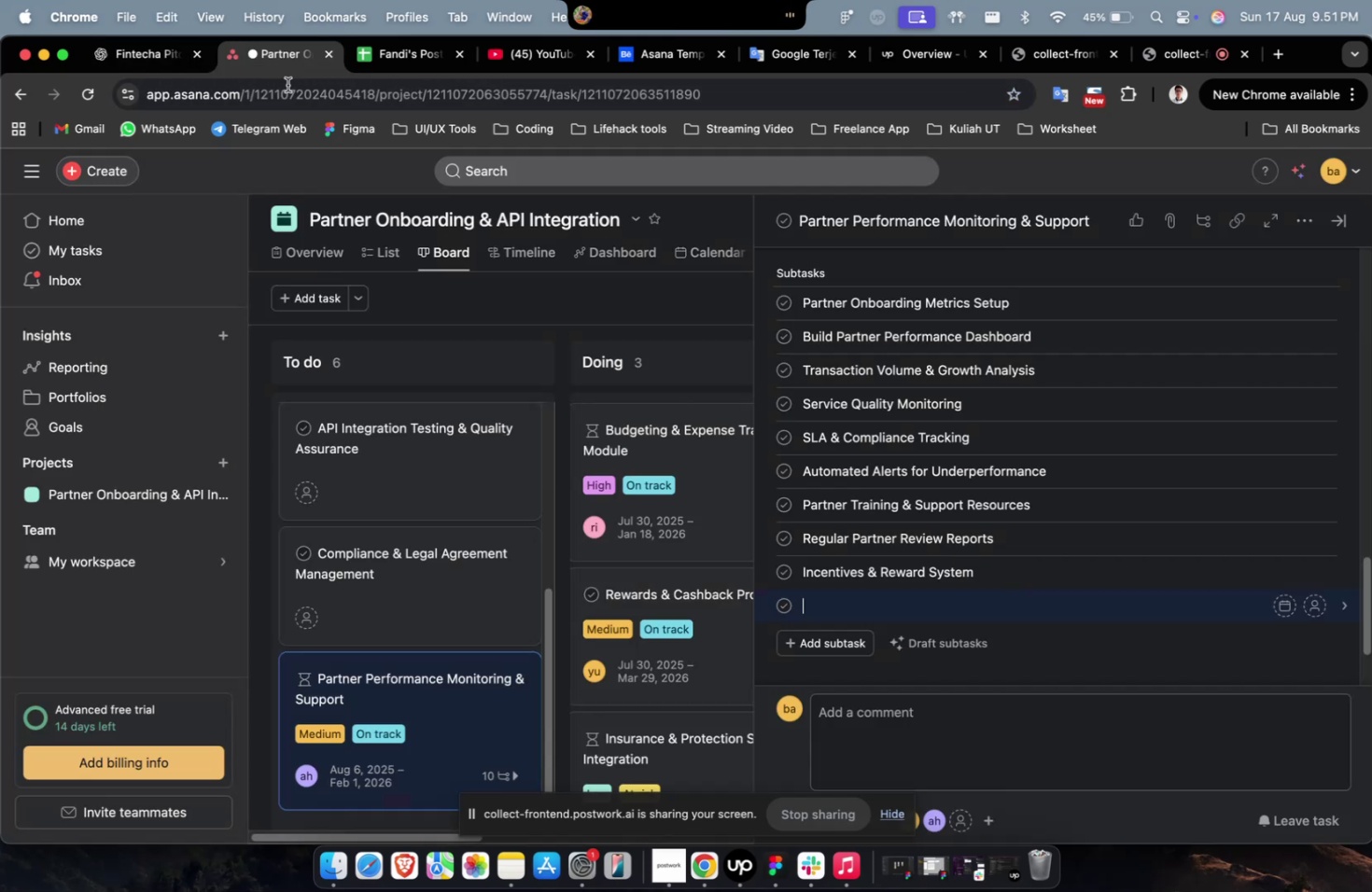 
key(Meta+V)
 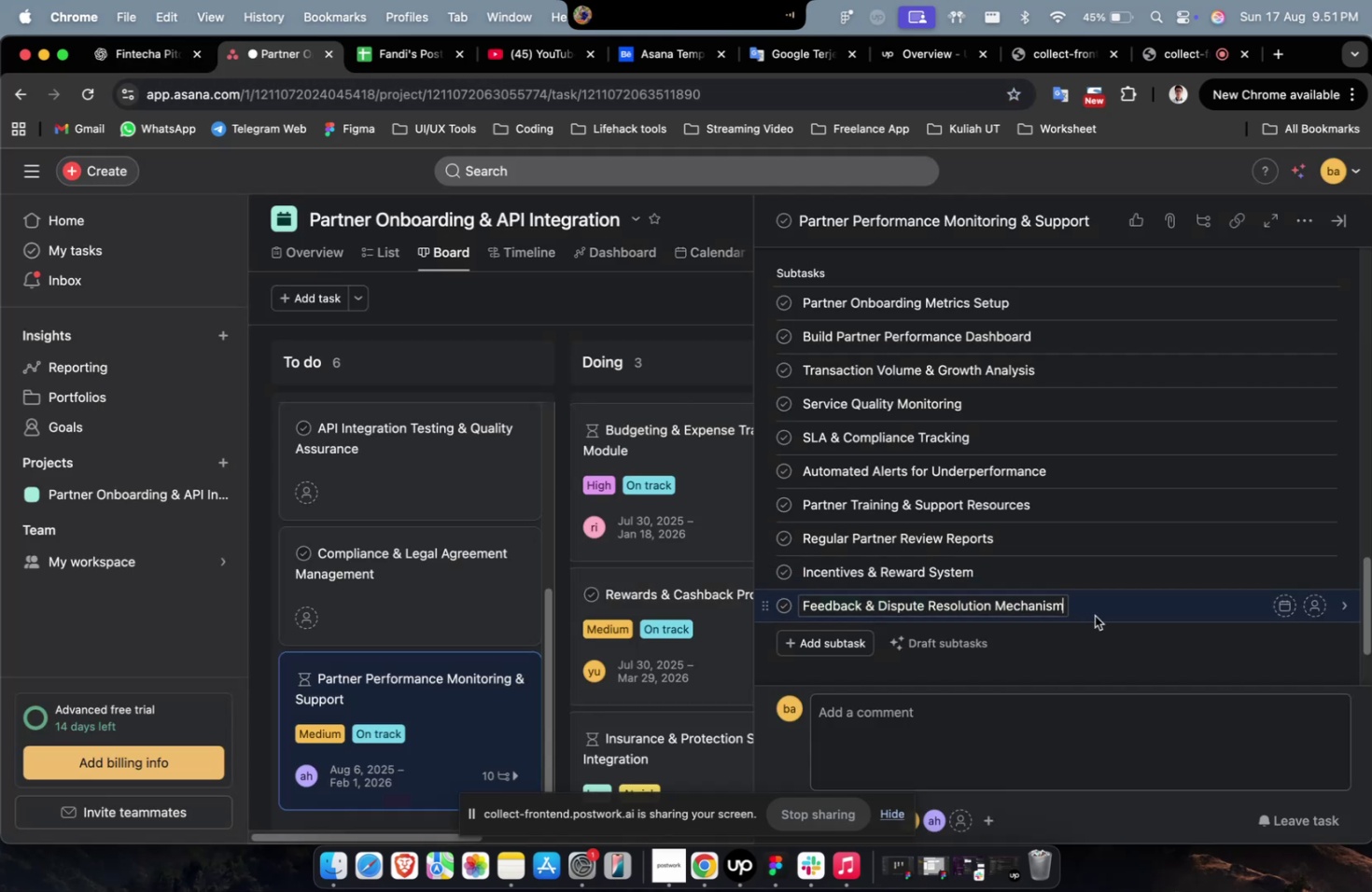 
left_click([1114, 612])
 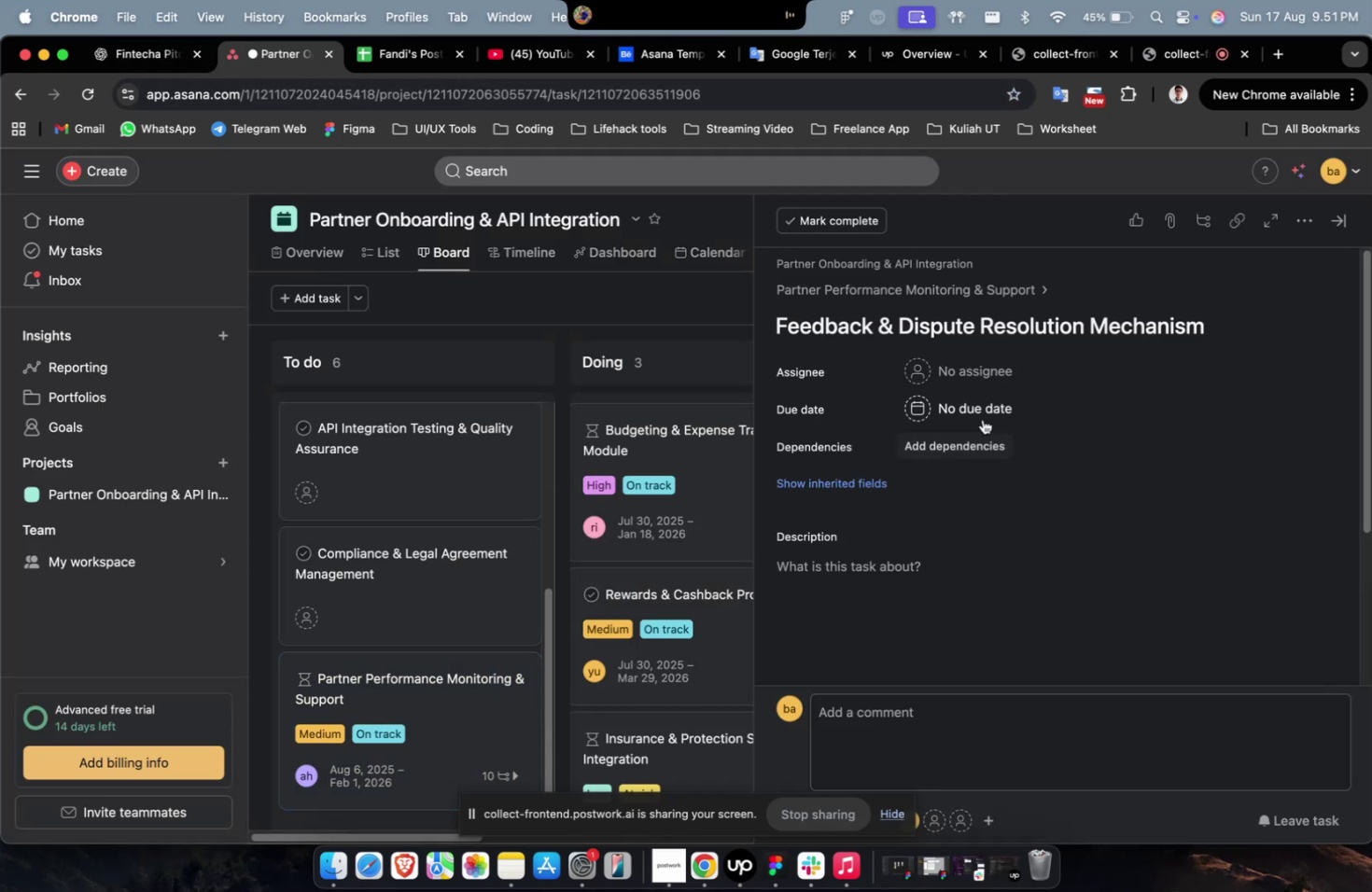 
left_click([975, 369])
 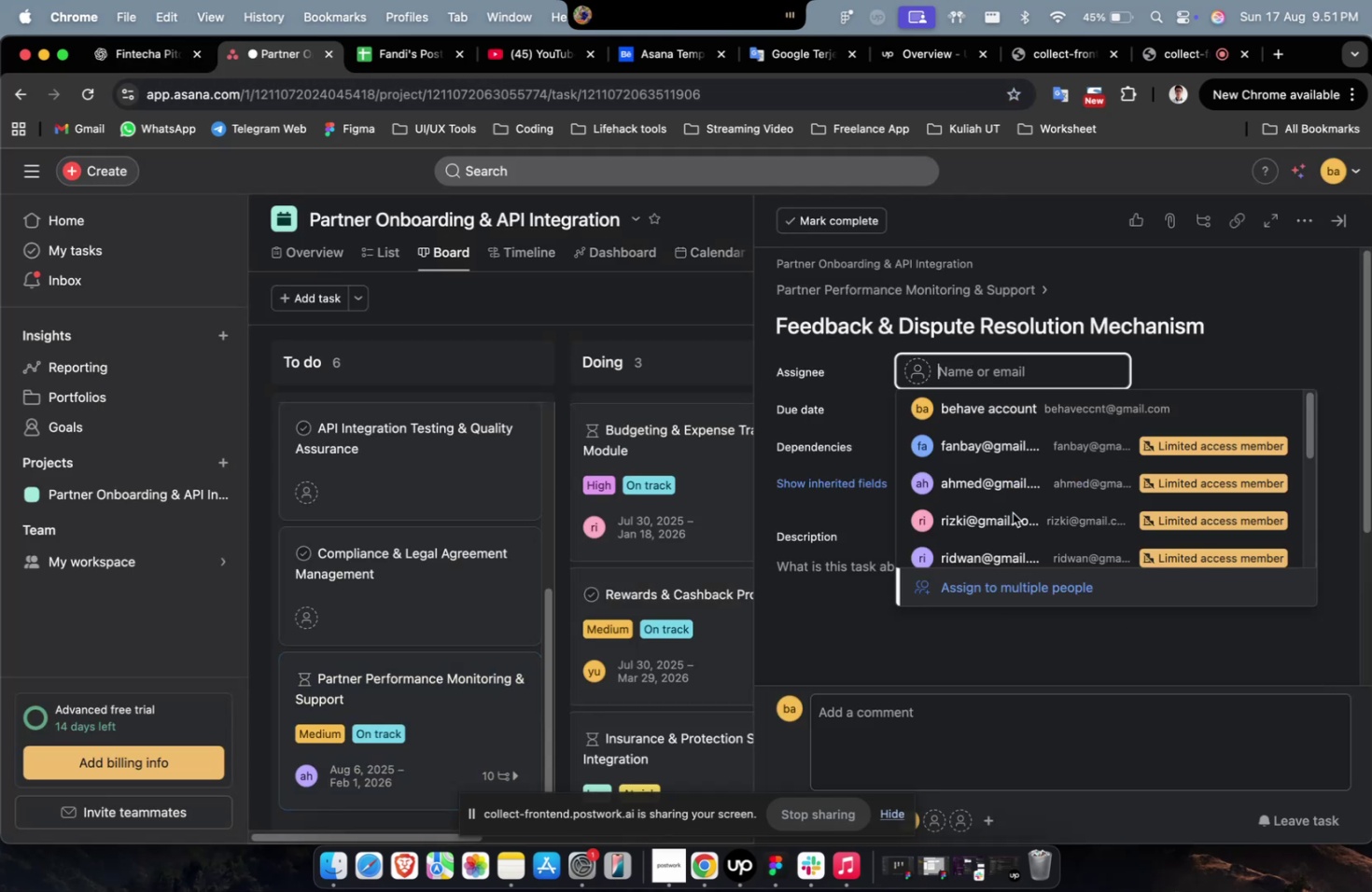 
double_click([1014, 508])
 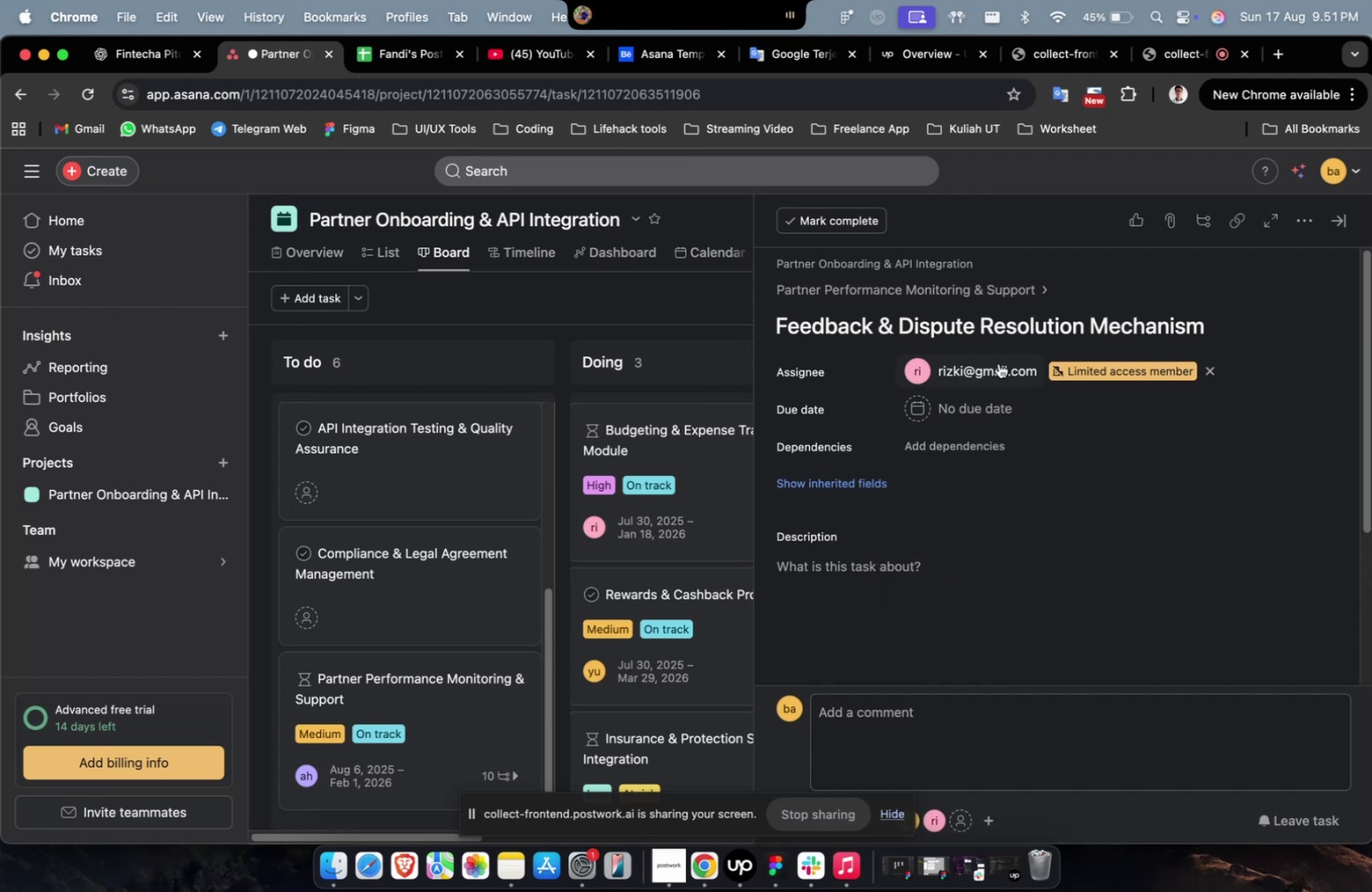 
triple_click([998, 363])
 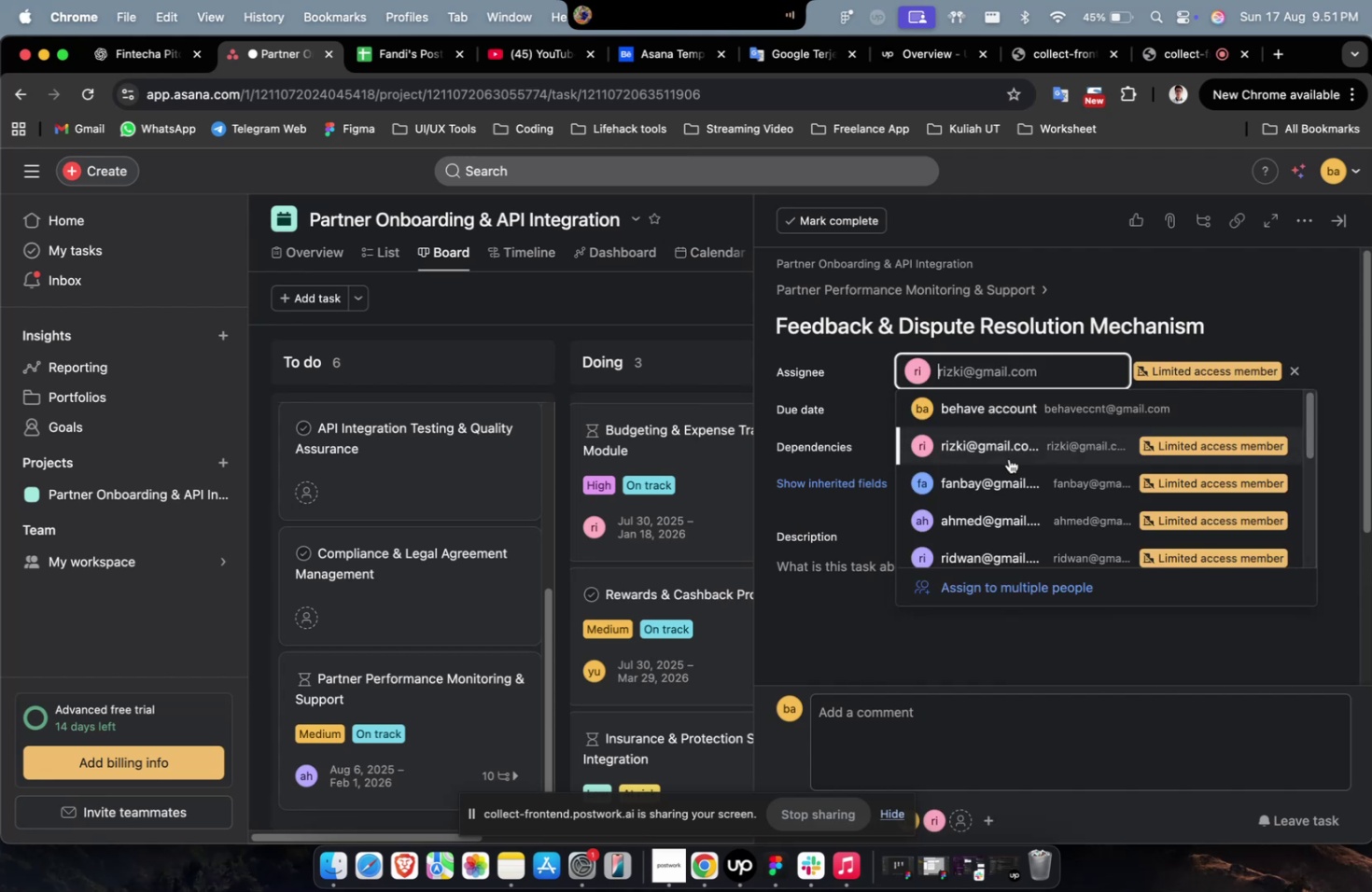 
scroll: coordinate [1010, 467], scroll_direction: down, amount: 2.0
 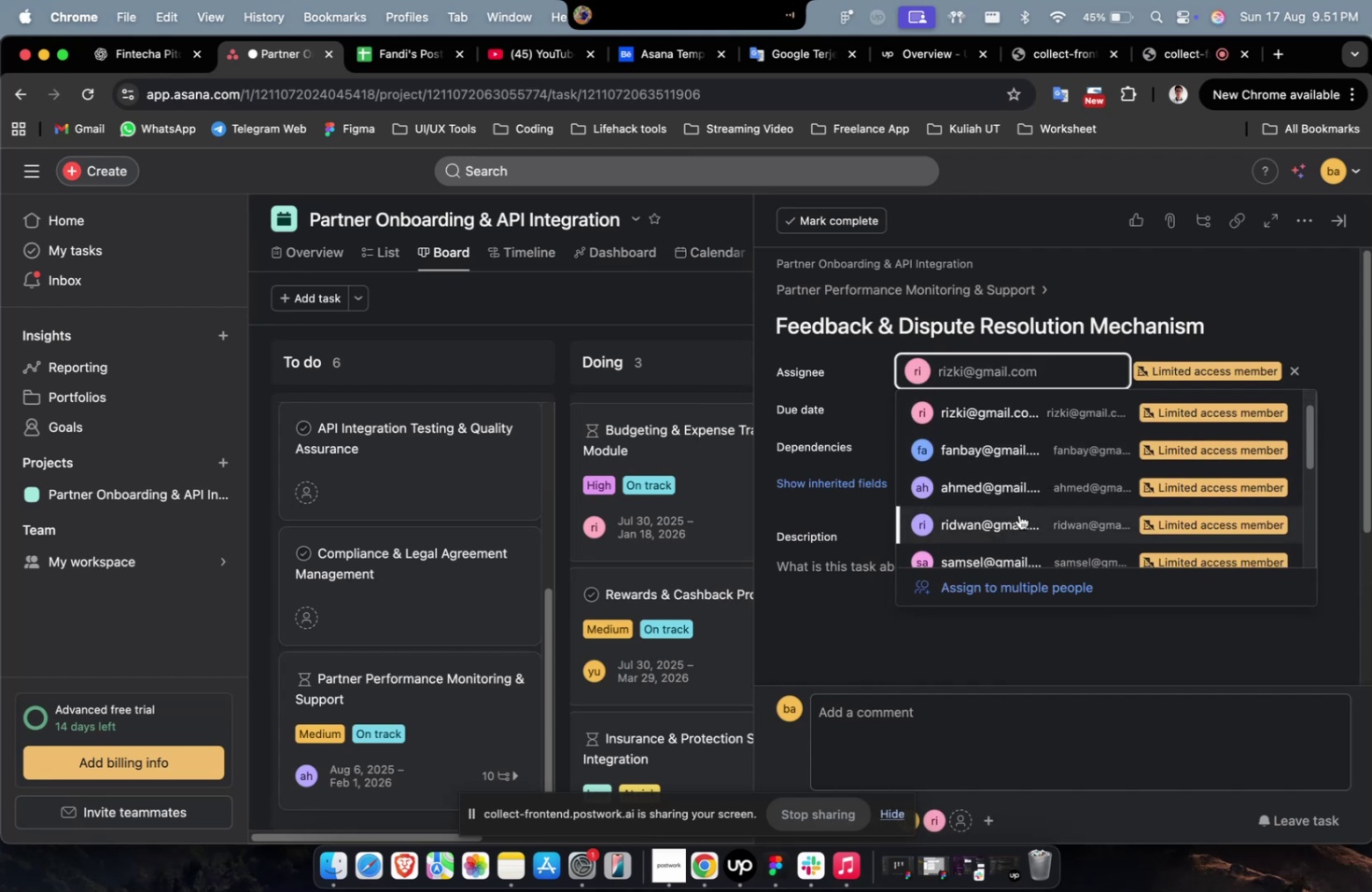 
left_click([1018, 514])
 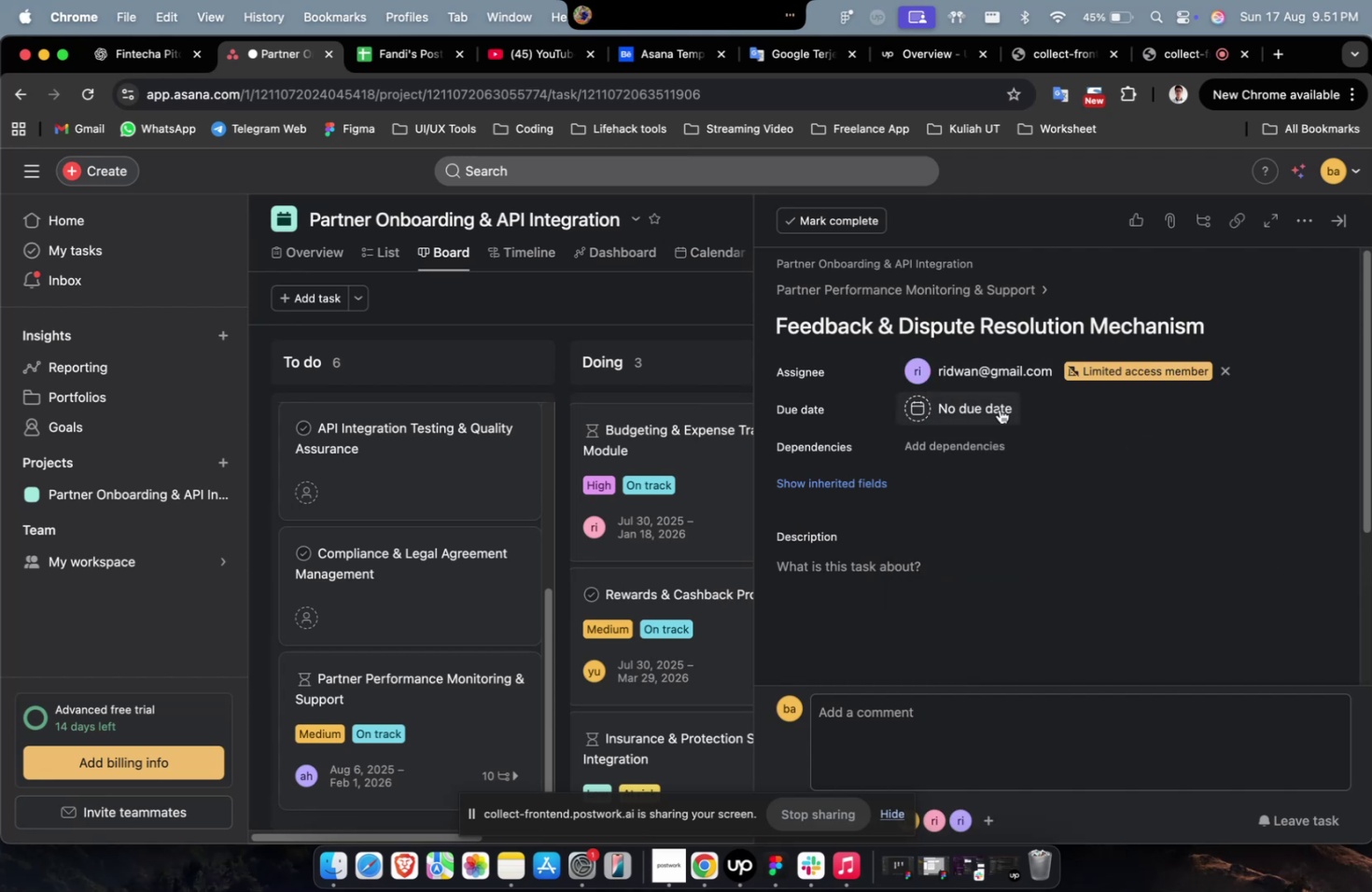 
double_click([998, 413])
 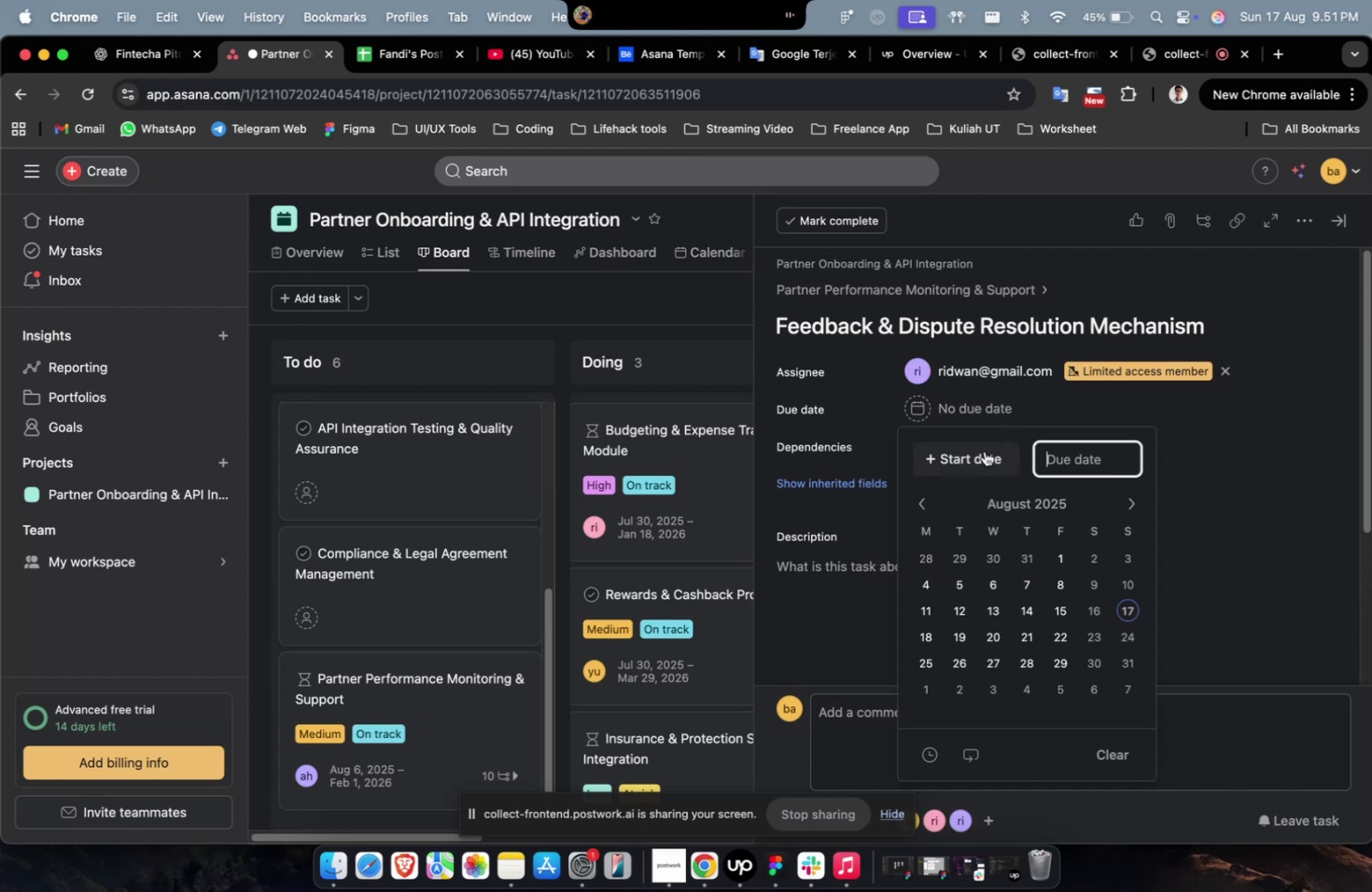 
triple_click([984, 451])
 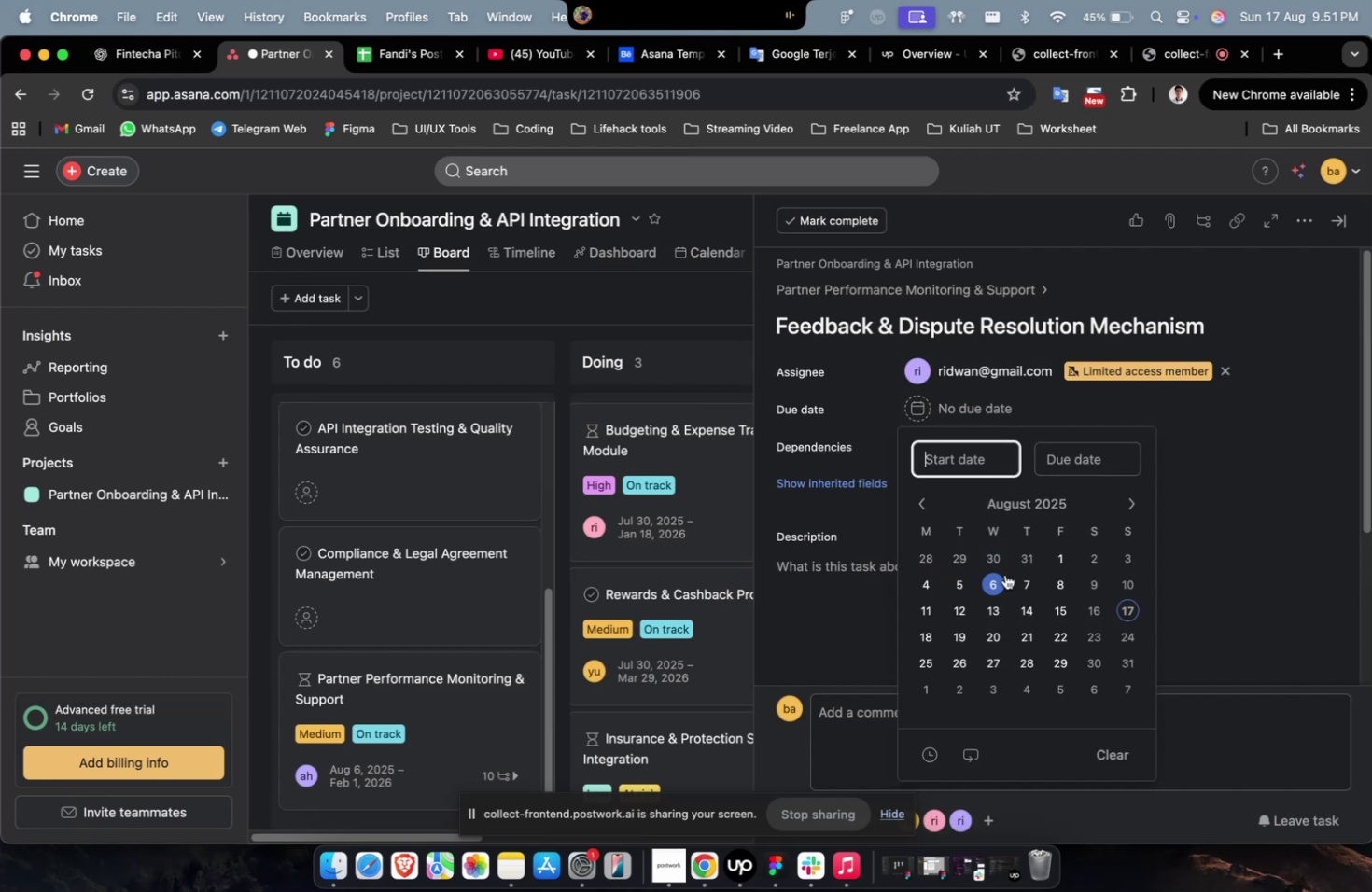 
triple_click([1004, 574])
 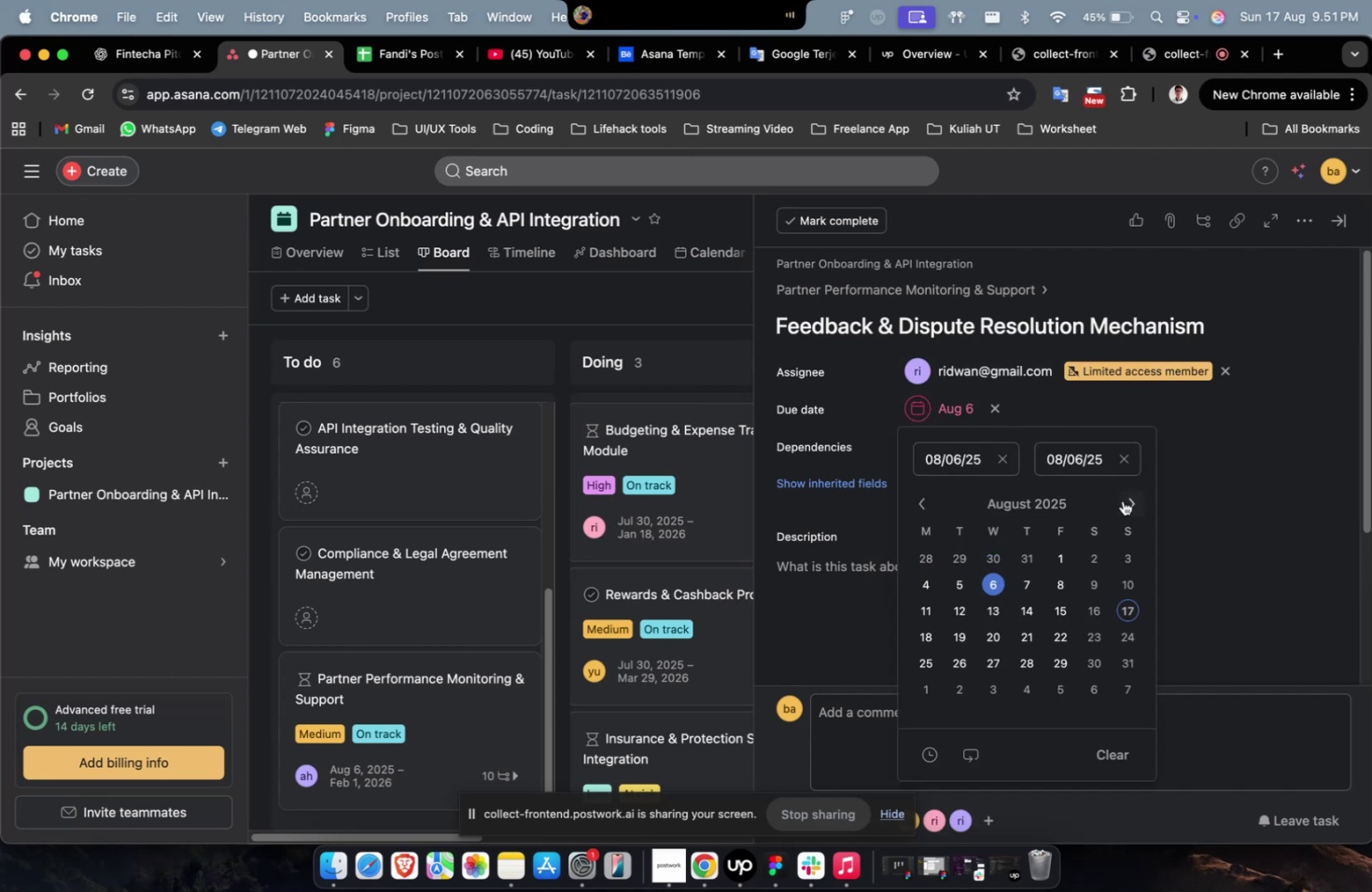 
triple_click([1123, 498])
 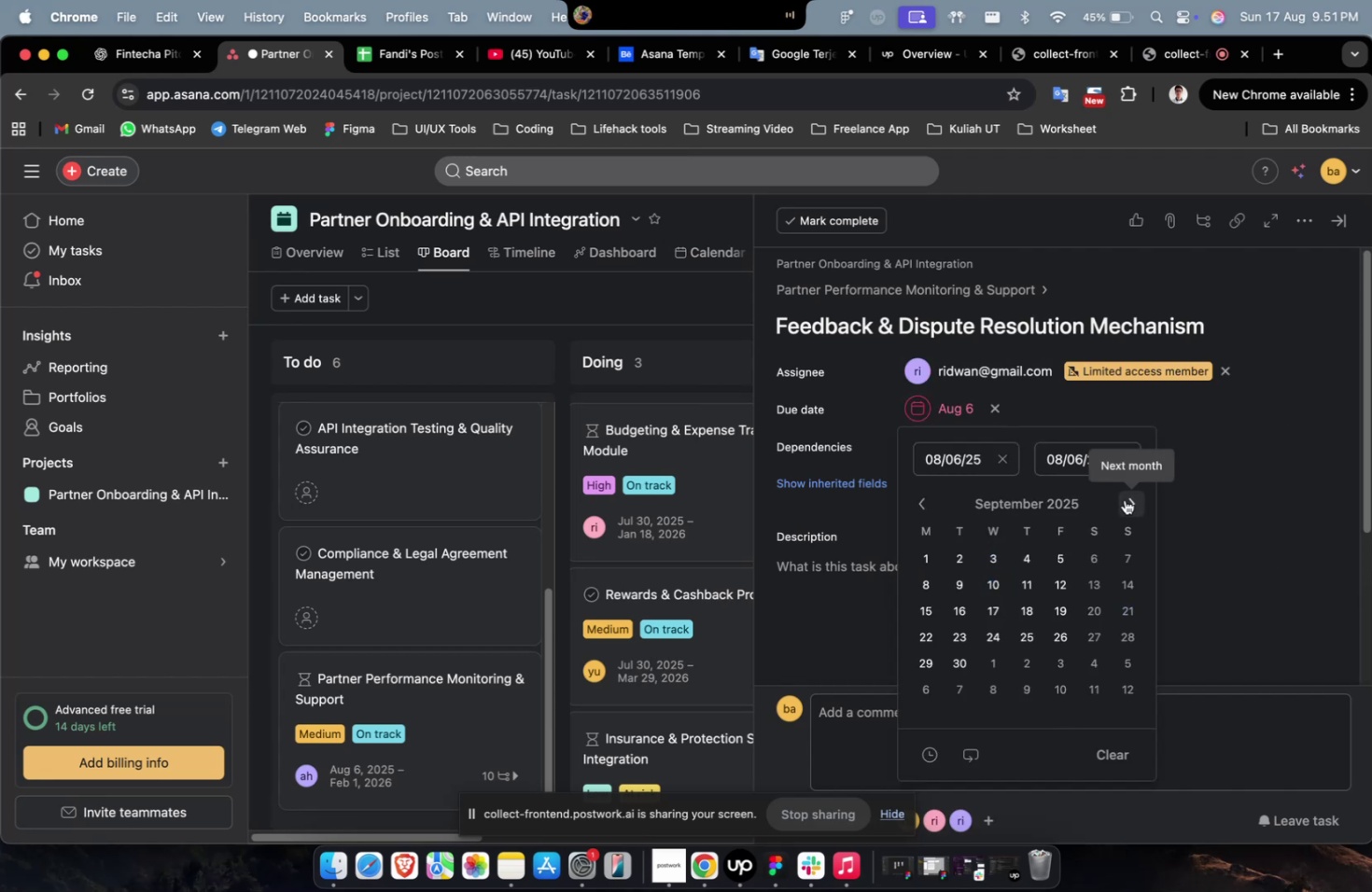 
triple_click([1124, 499])
 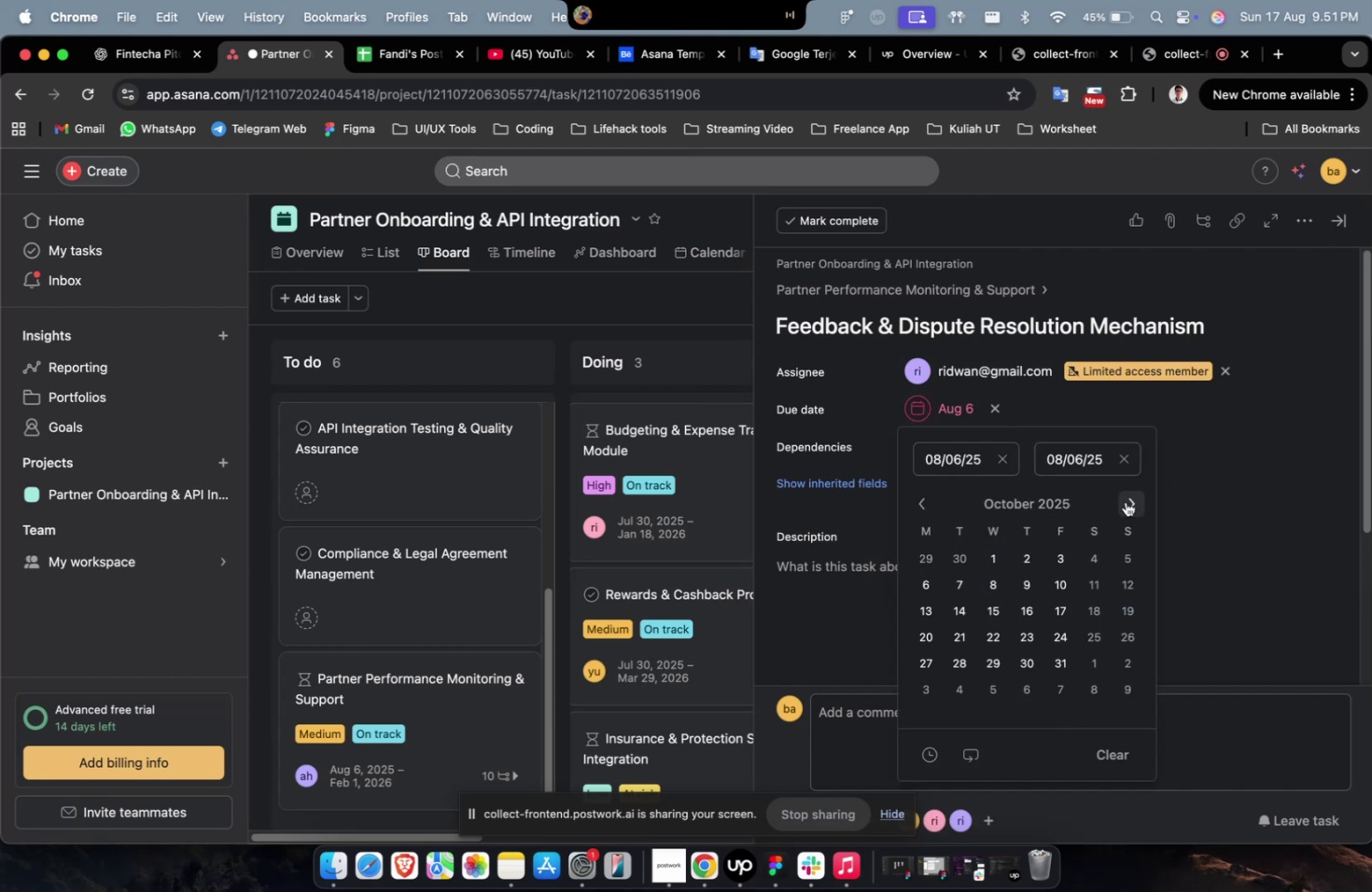 
triple_click([1125, 501])
 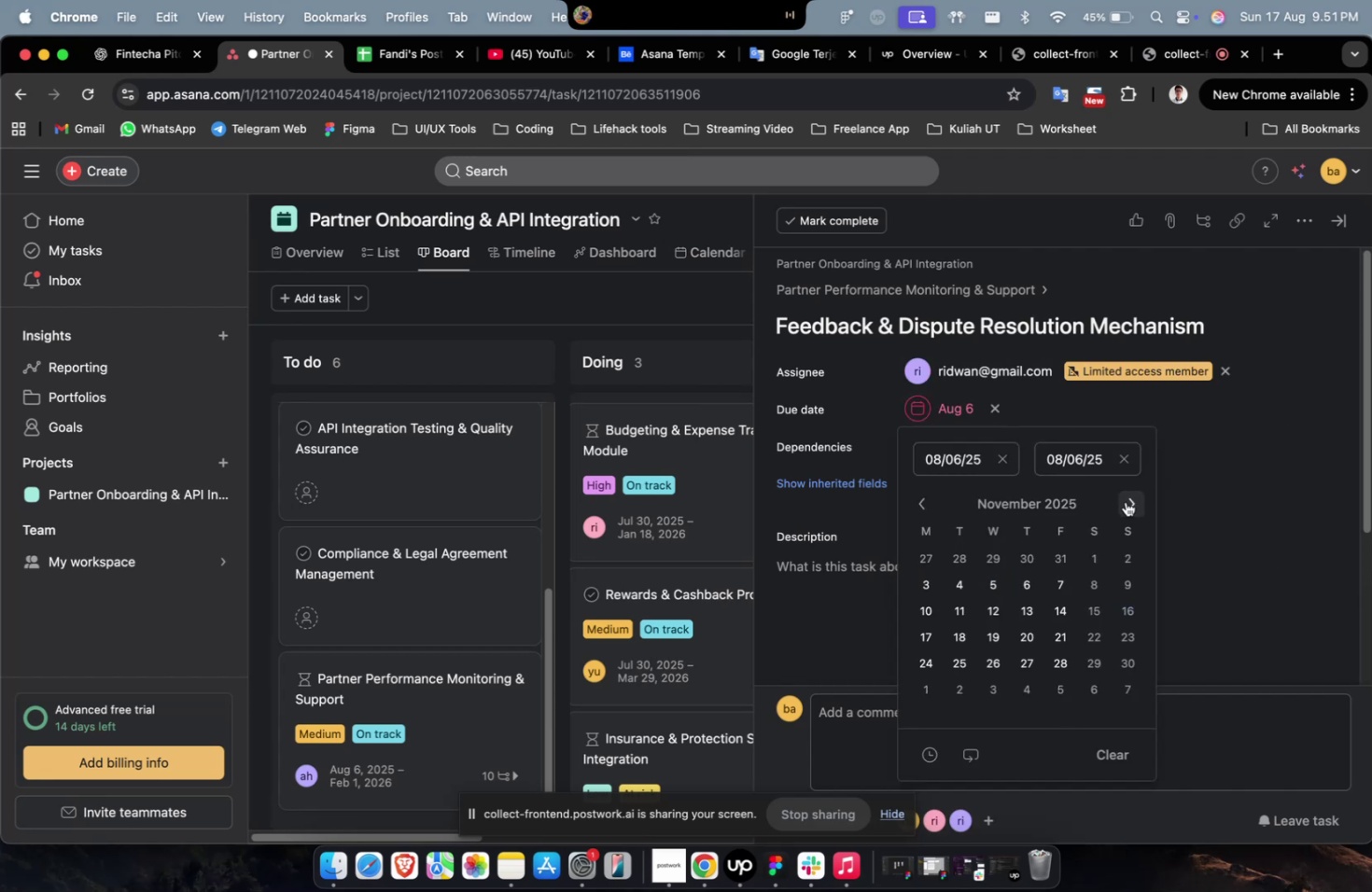 
triple_click([1125, 501])
 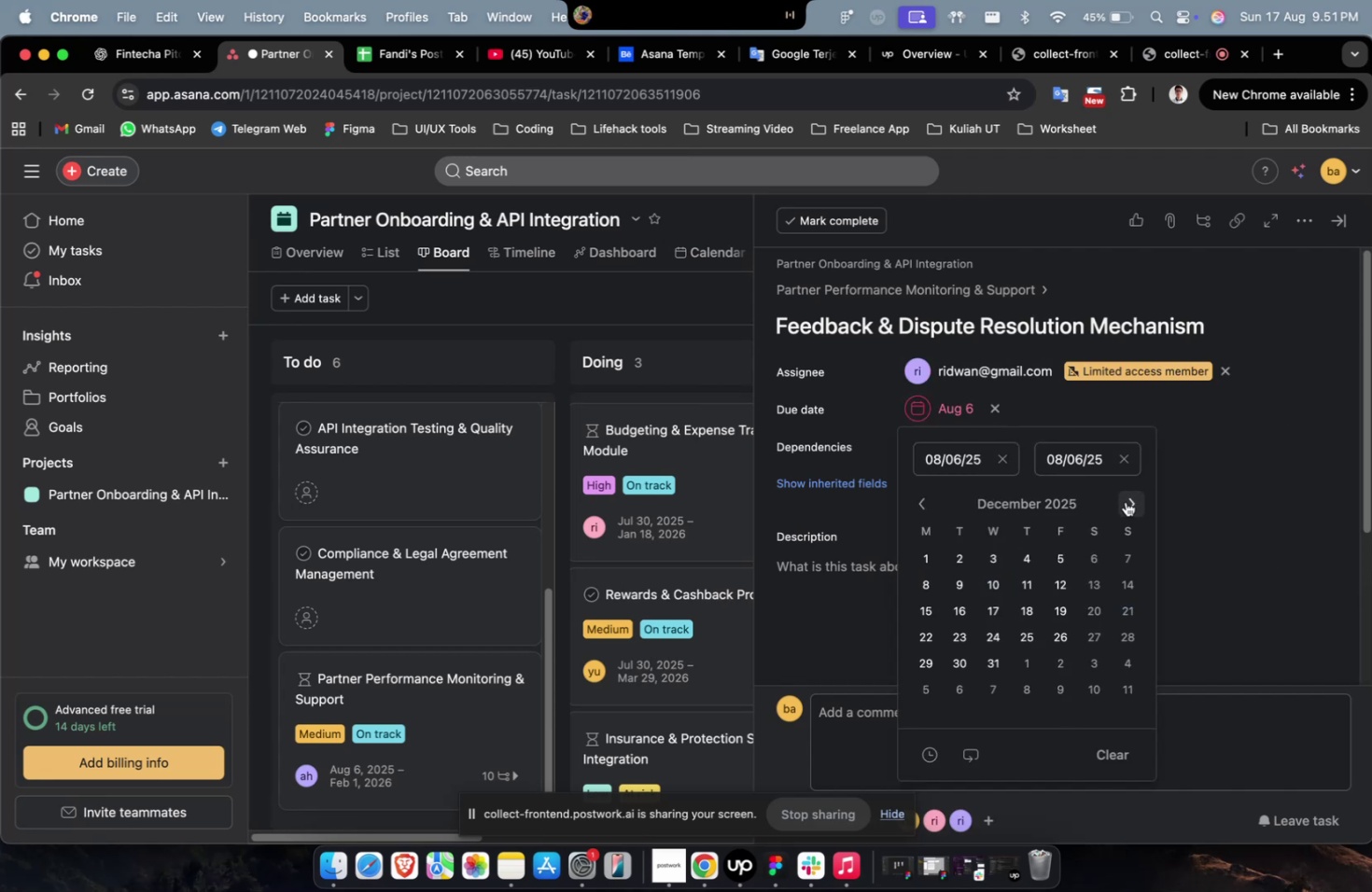 
triple_click([1125, 501])
 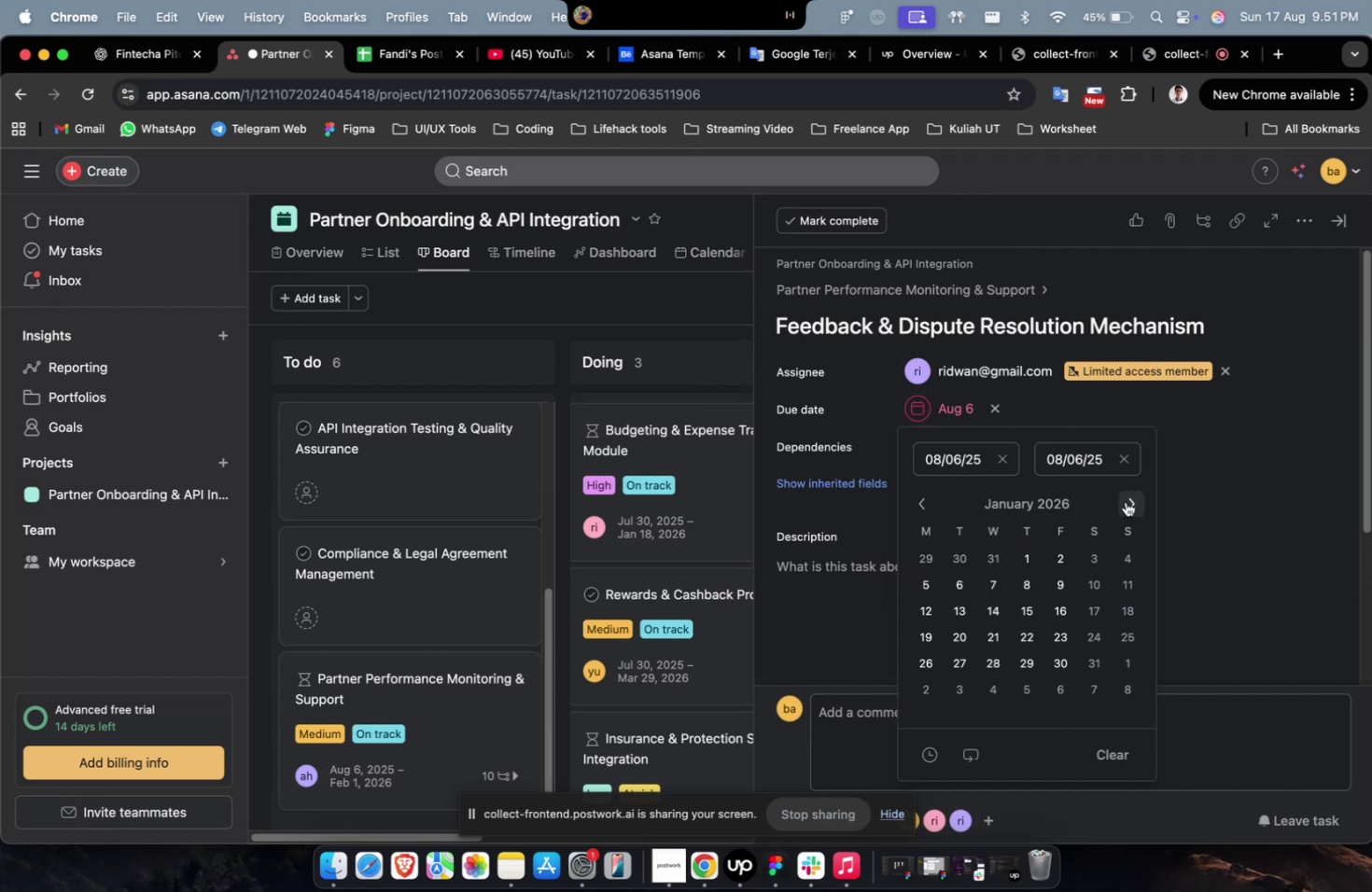 
triple_click([1125, 501])
 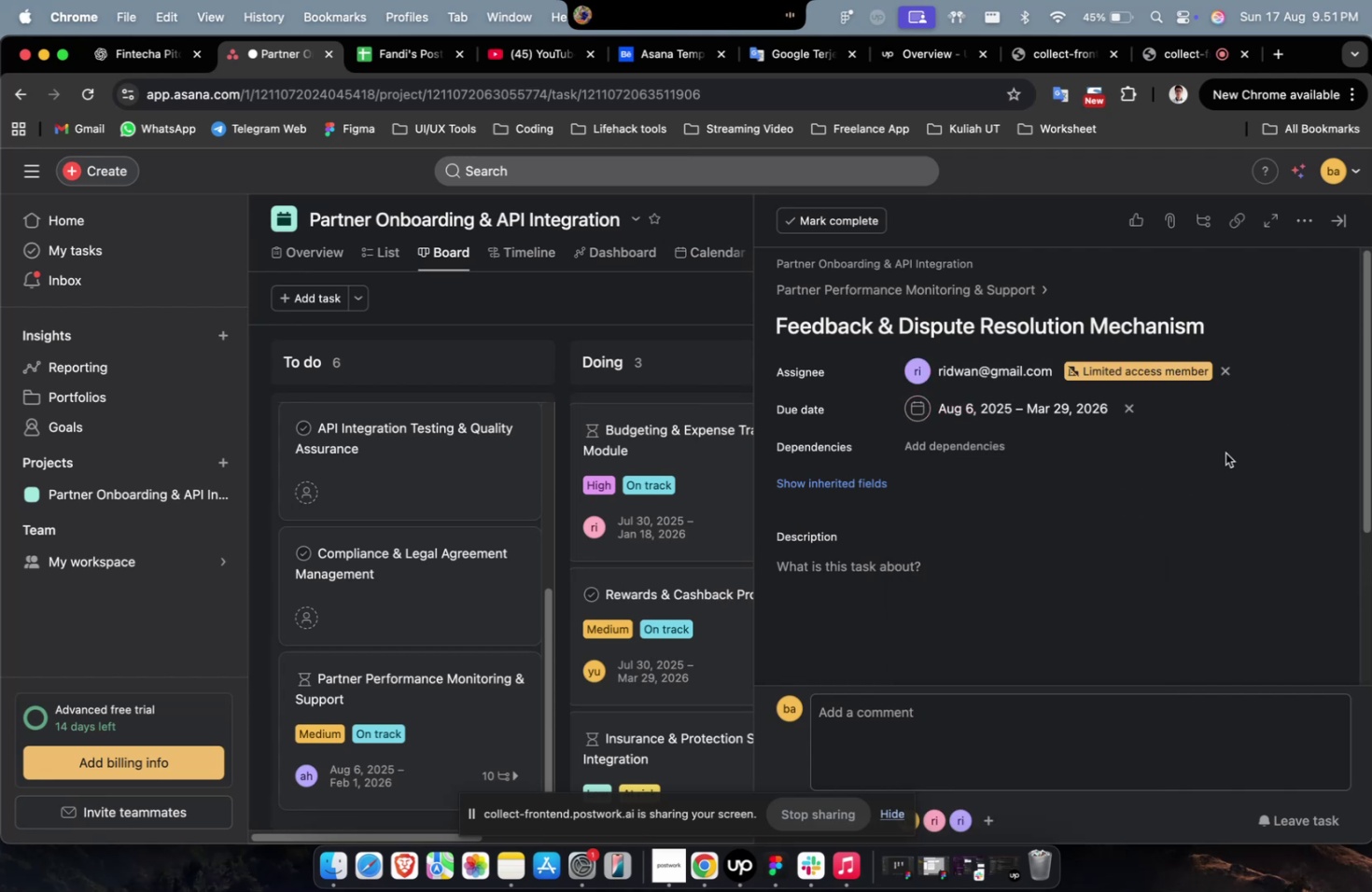 
left_click_drag(start_coordinate=[957, 437], to_coordinate=[959, 441])
 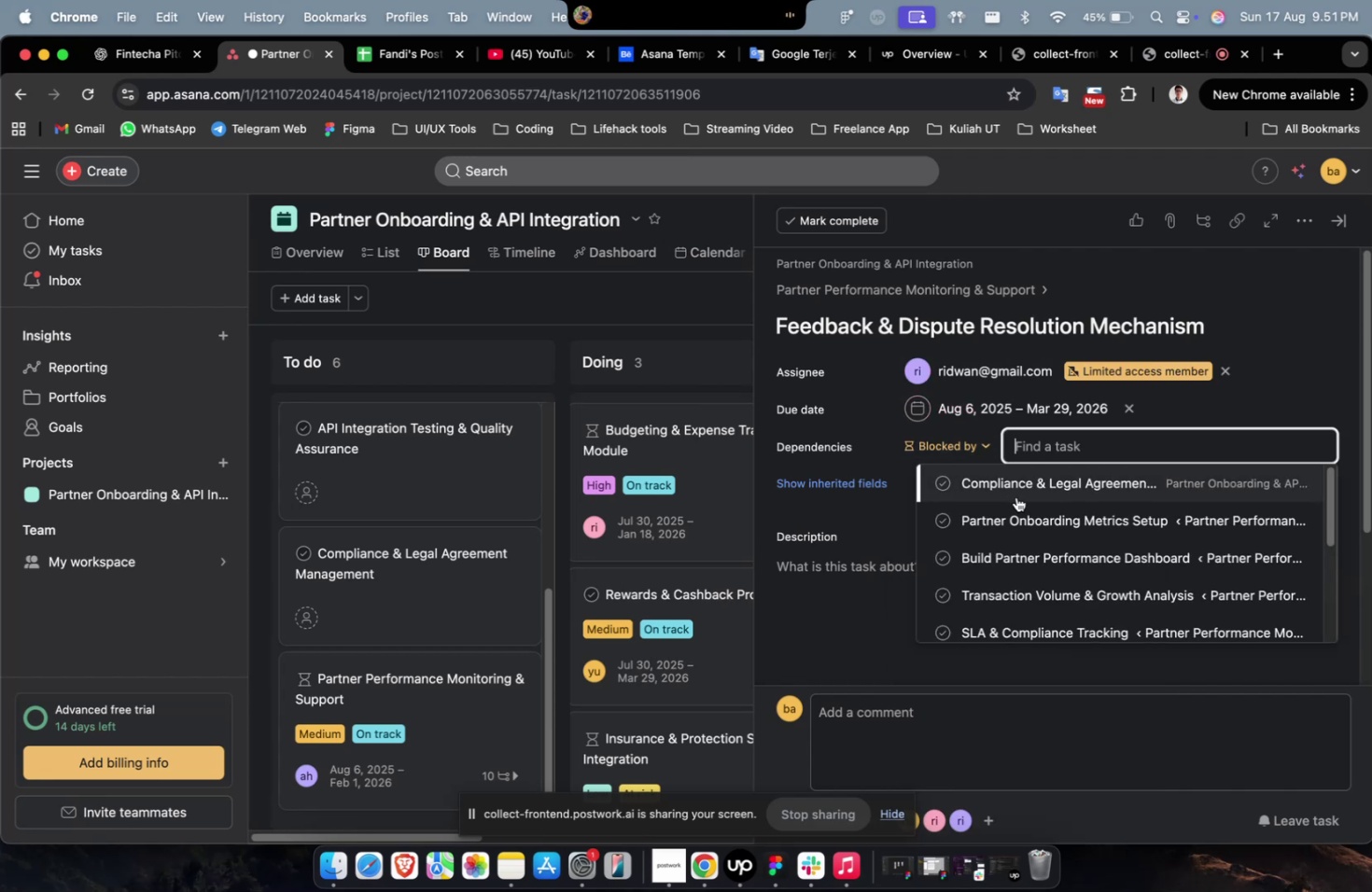 
triple_click([1015, 496])
 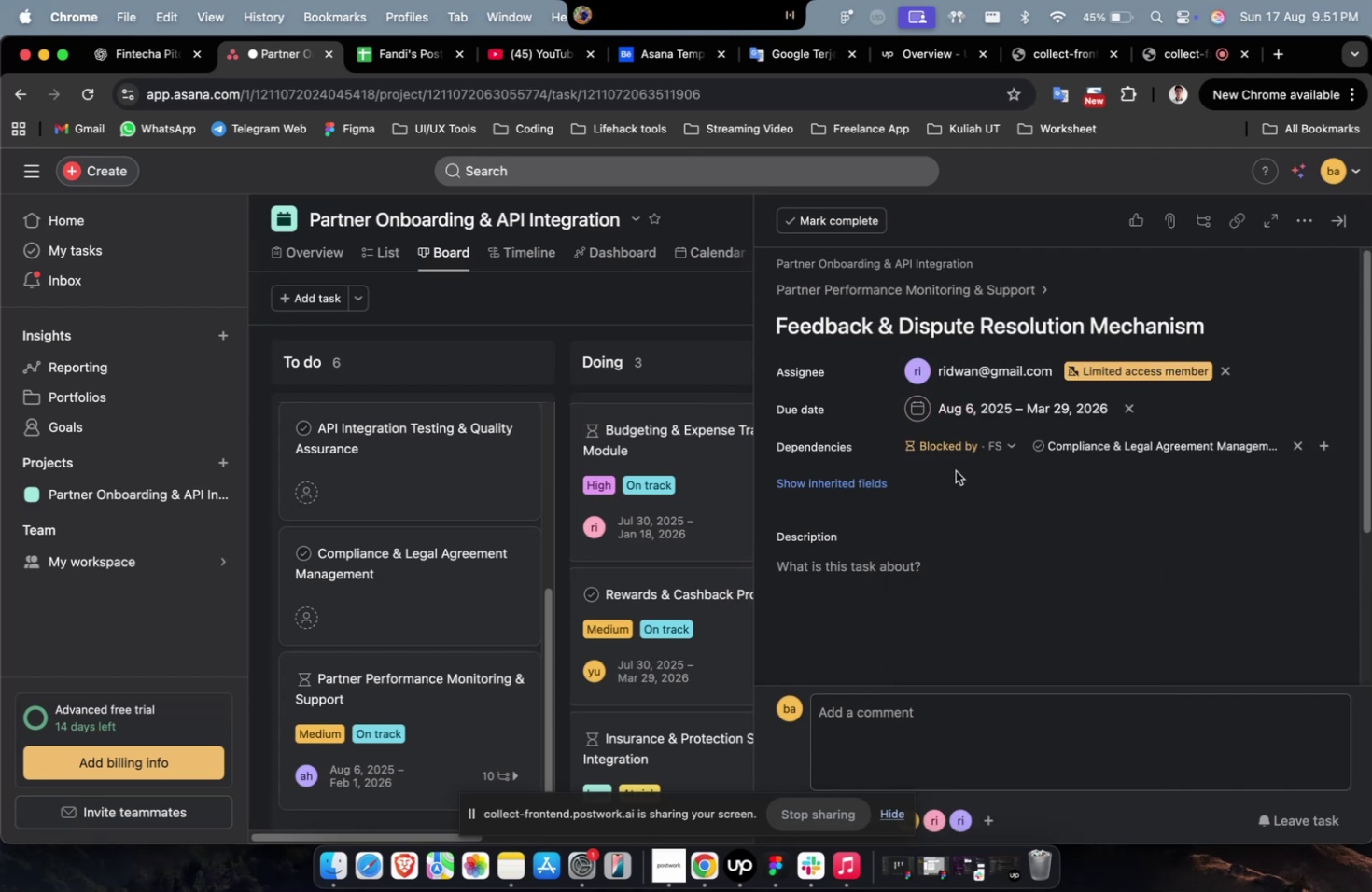 
left_click([838, 488])
 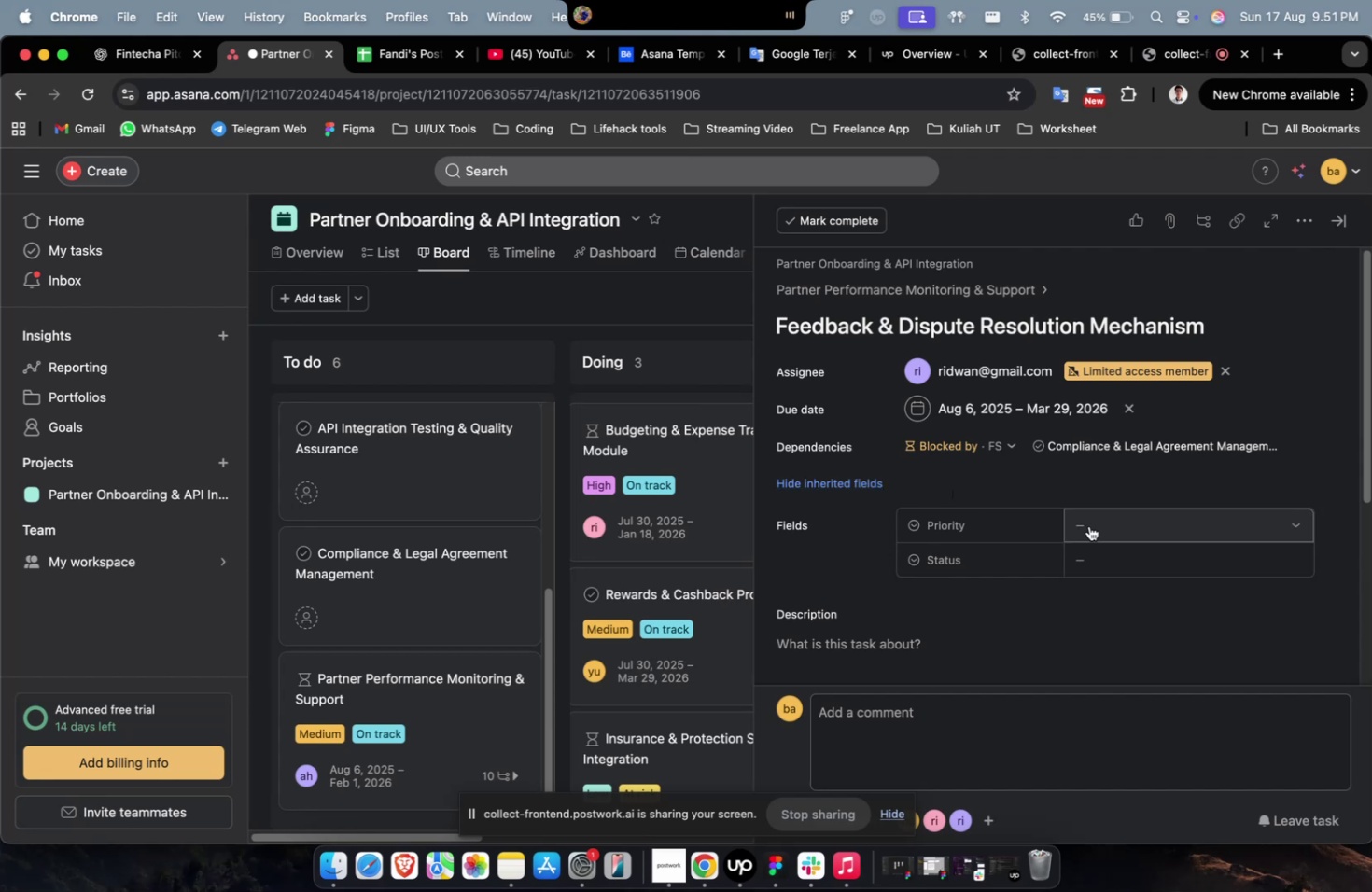 
double_click([1099, 531])
 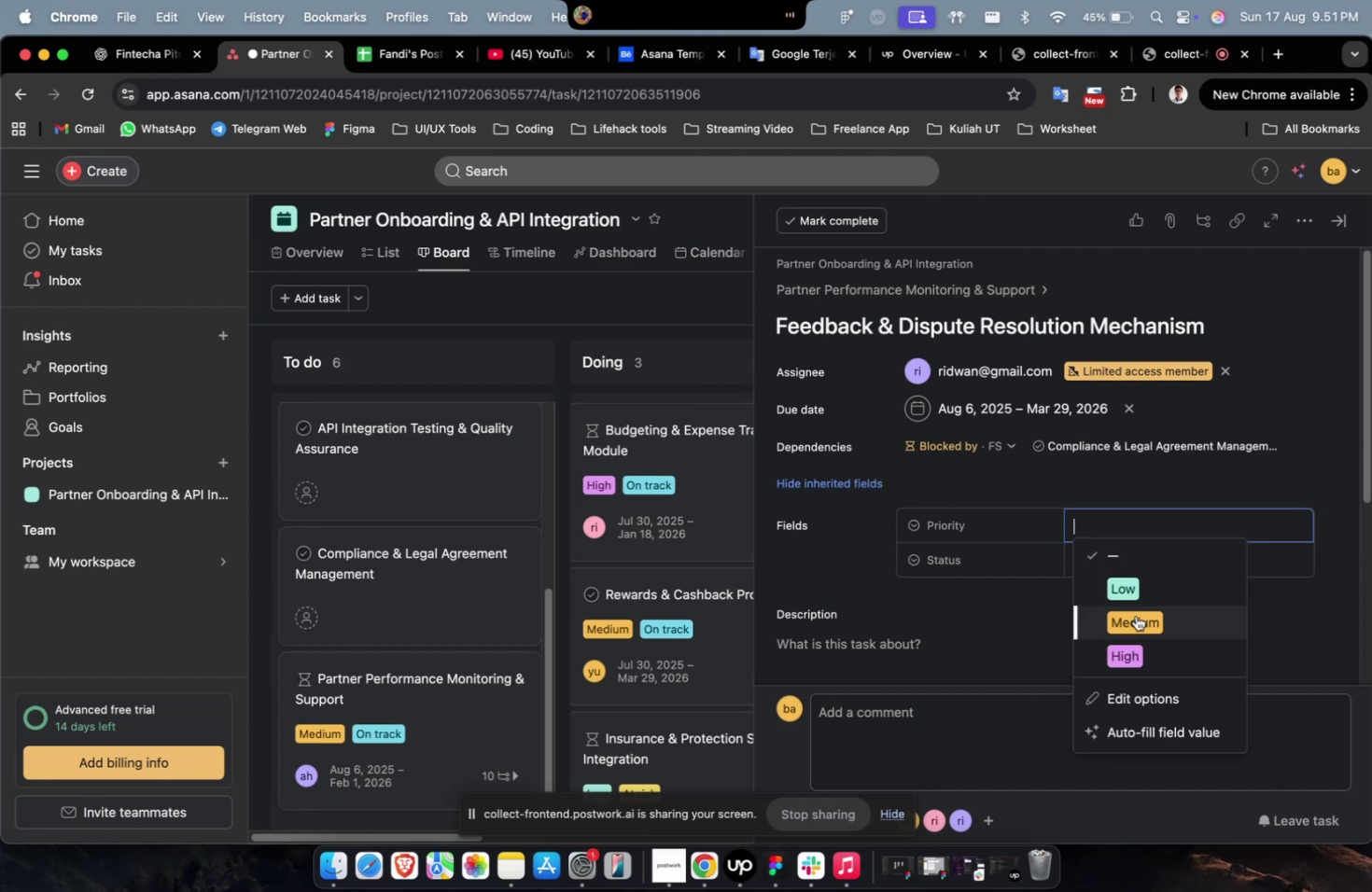 
triple_click([1136, 621])
 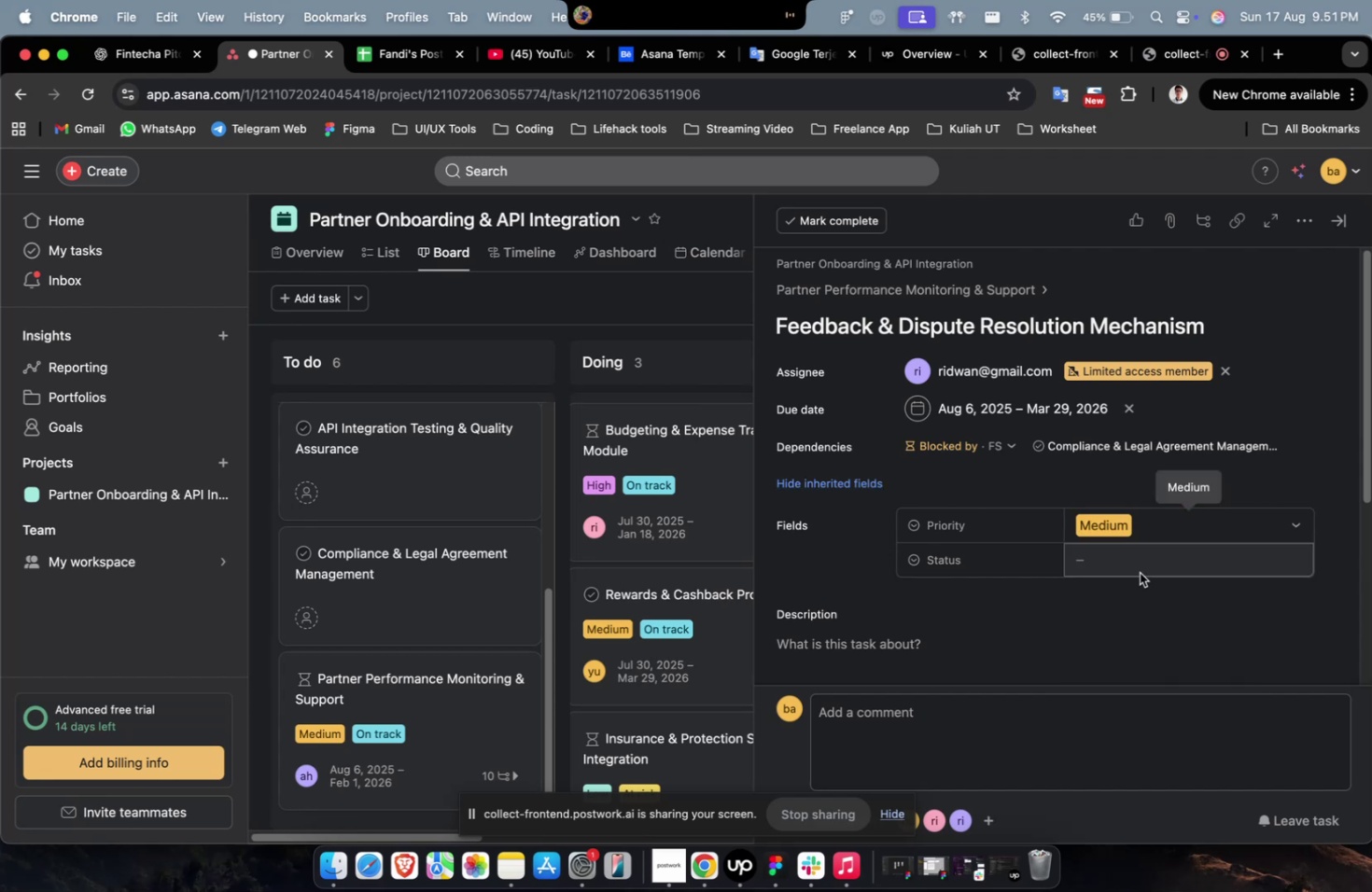 
triple_click([1139, 572])
 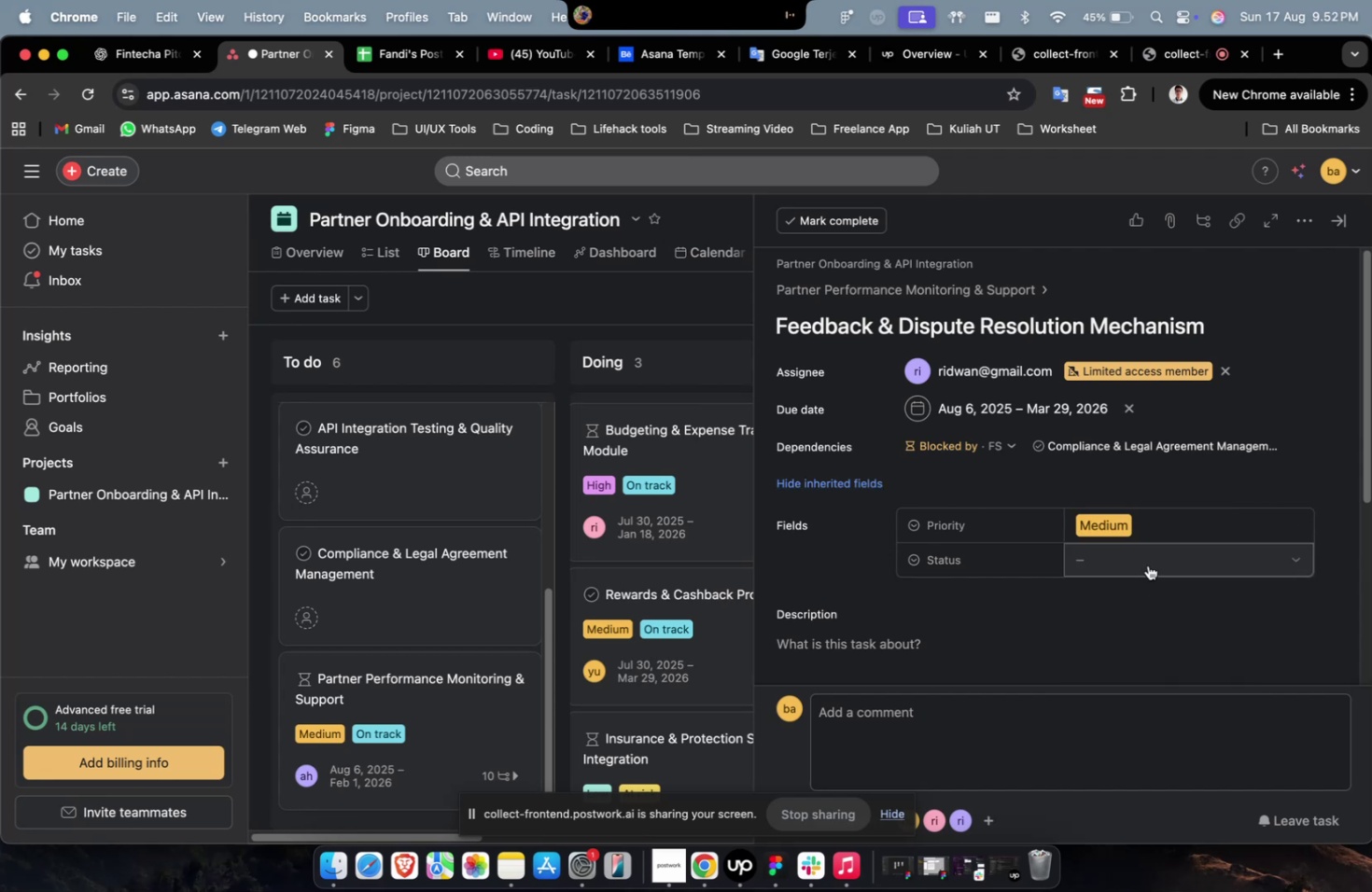 
triple_click([1147, 564])
 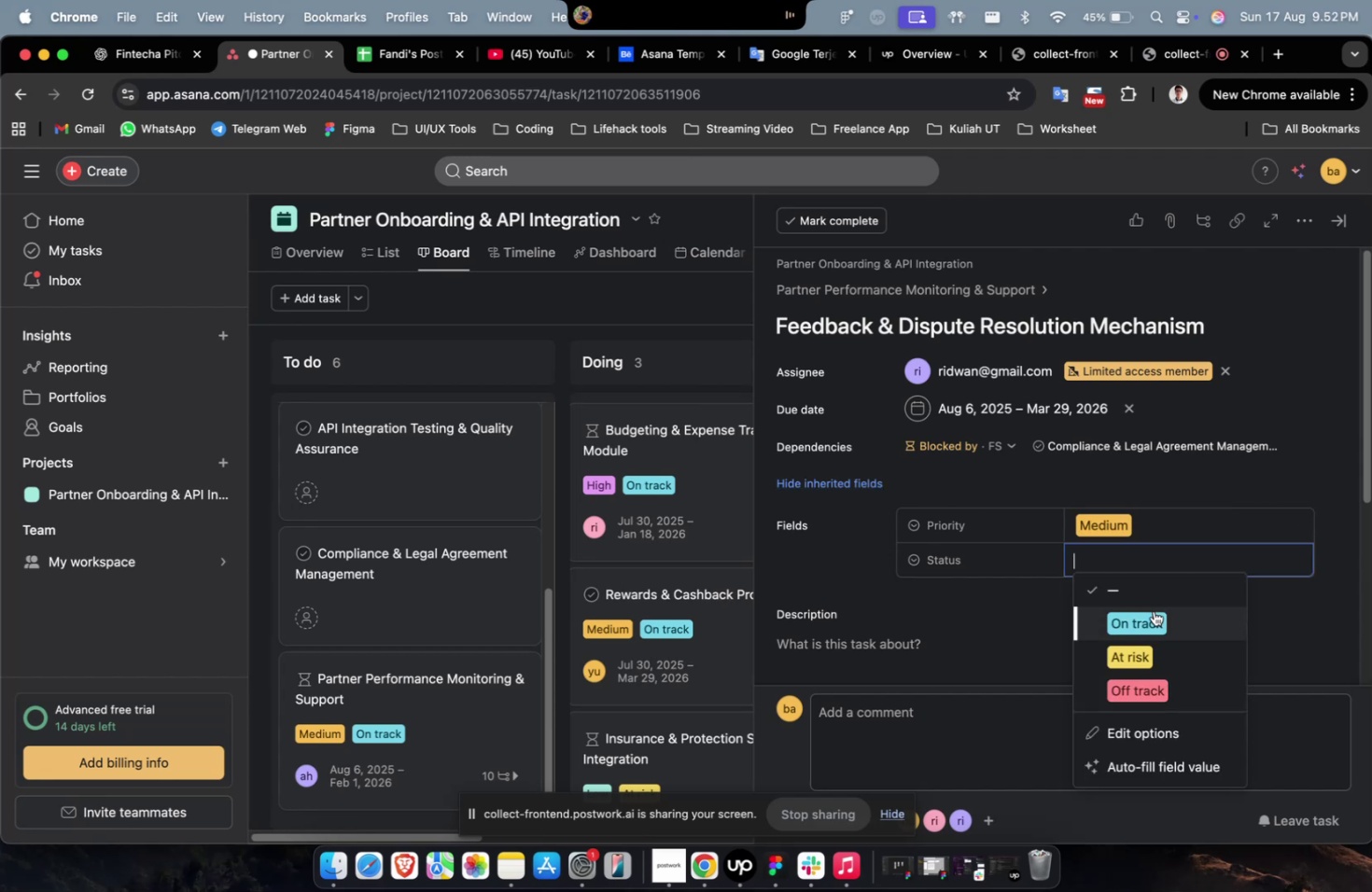 
triple_click([1153, 610])
 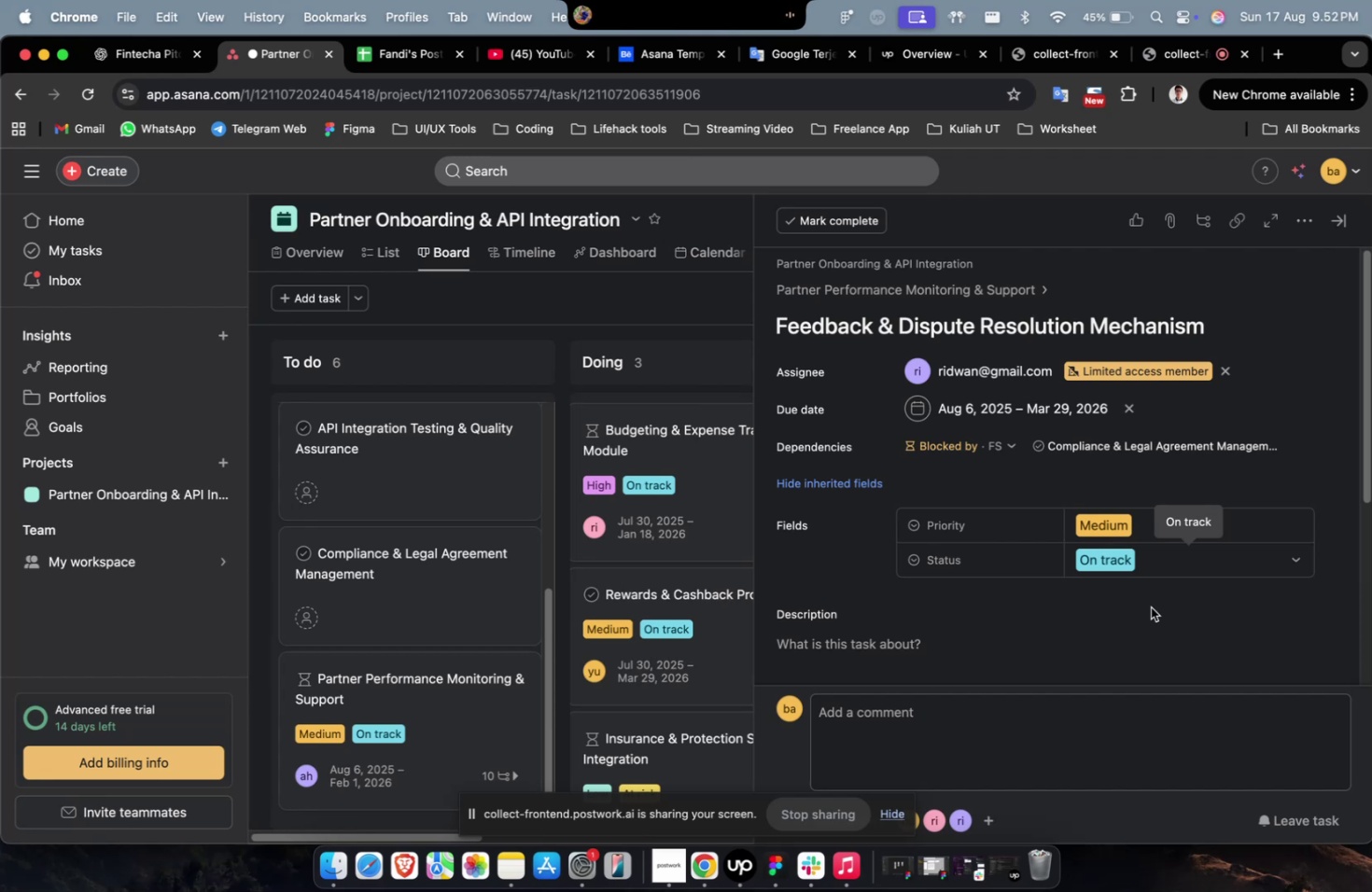 
wait(20.21)
 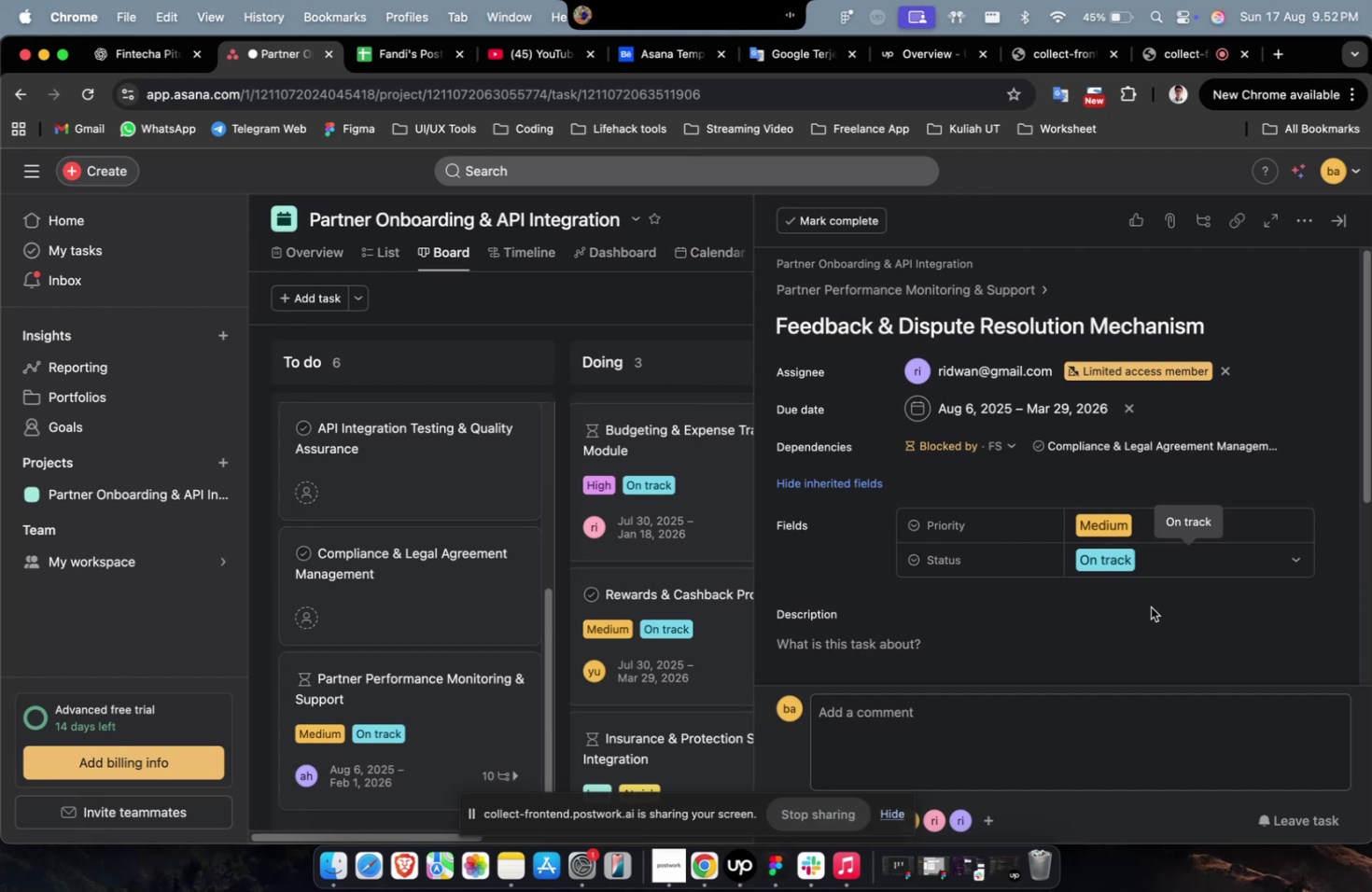 
scroll: coordinate [1039, 585], scroll_direction: down, amount: 5.0
 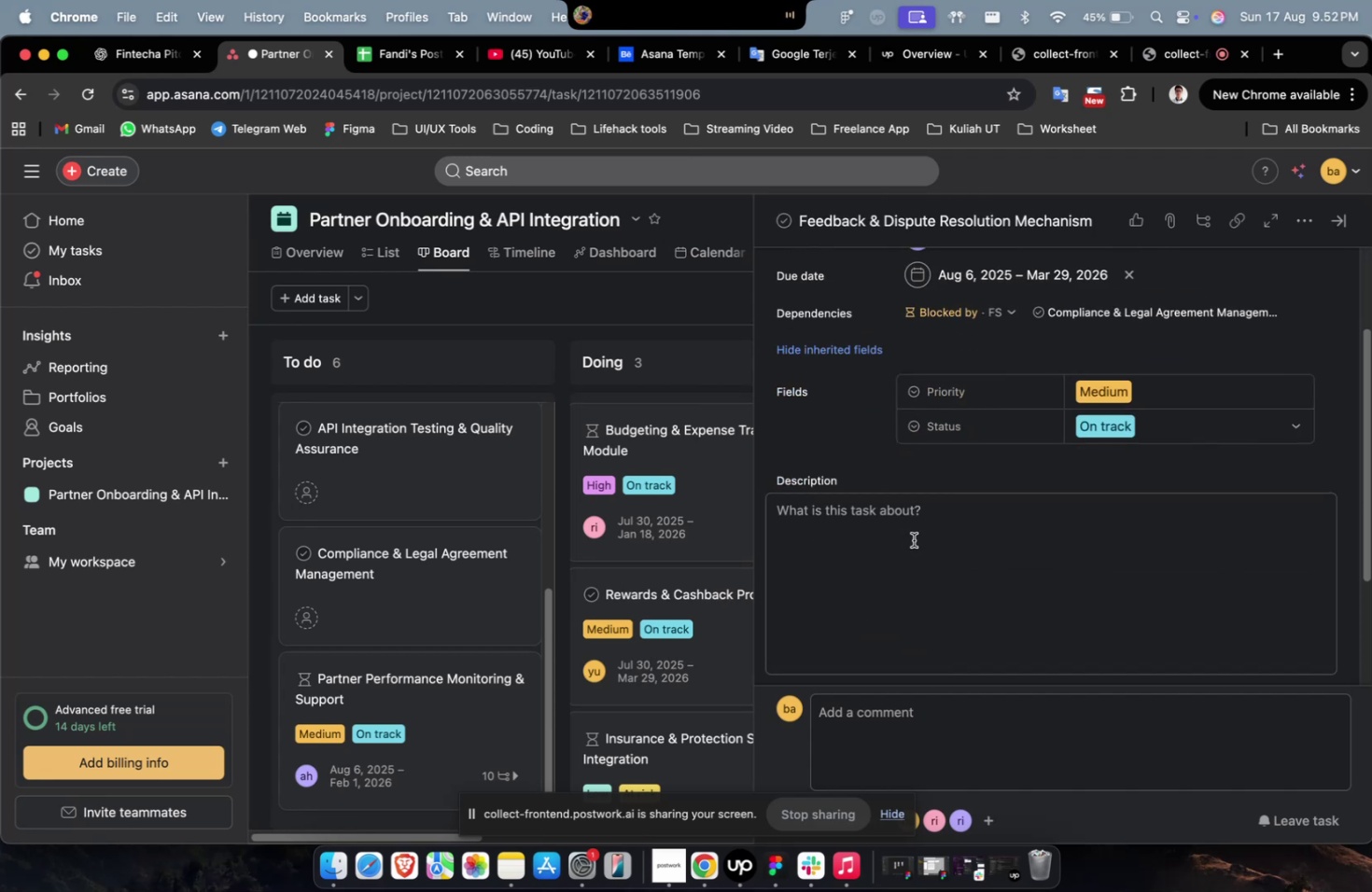 
scroll: coordinate [913, 539], scroll_direction: up, amount: 7.0
 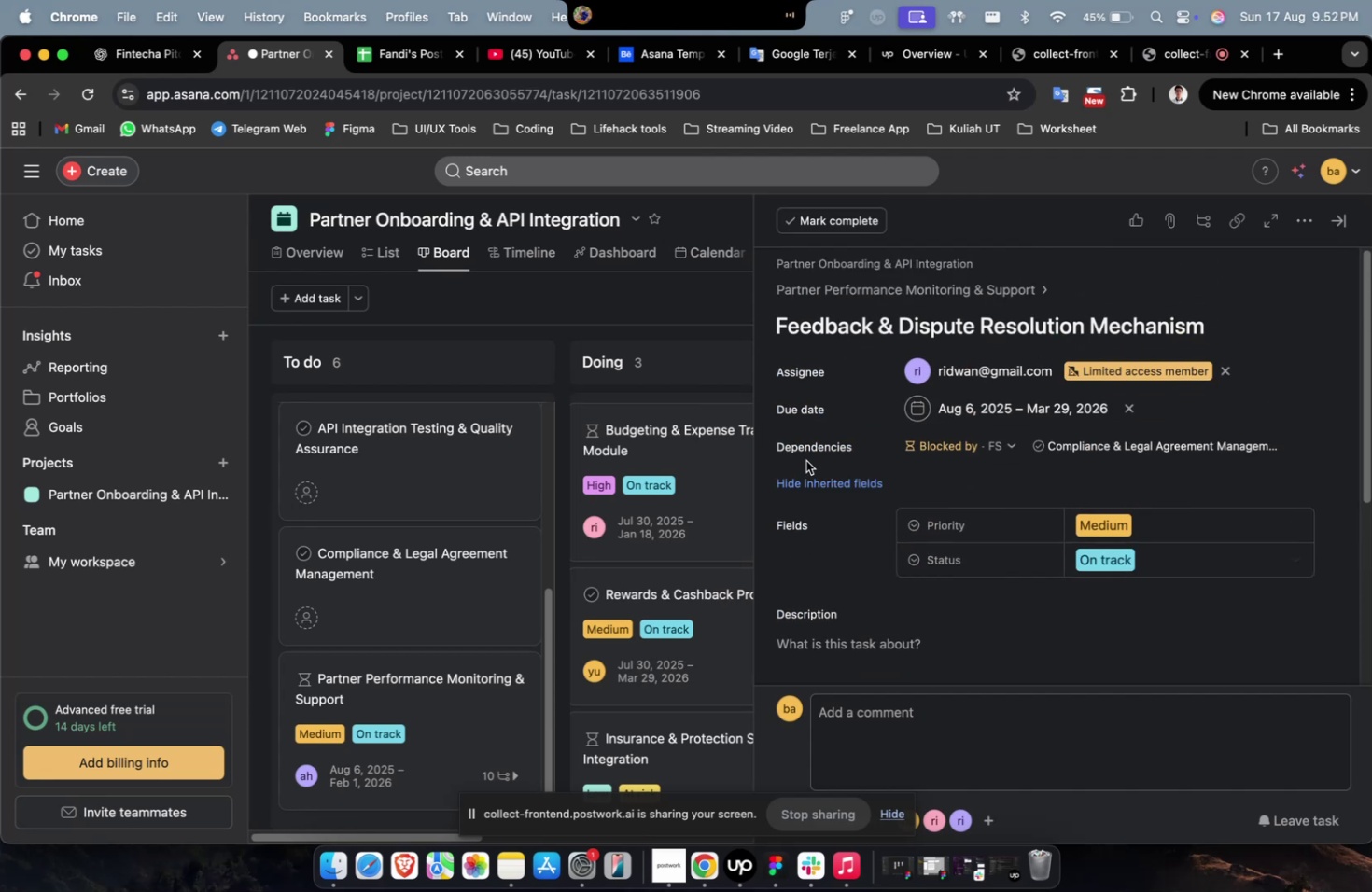 
scroll: coordinate [837, 467], scroll_direction: down, amount: 56.0
 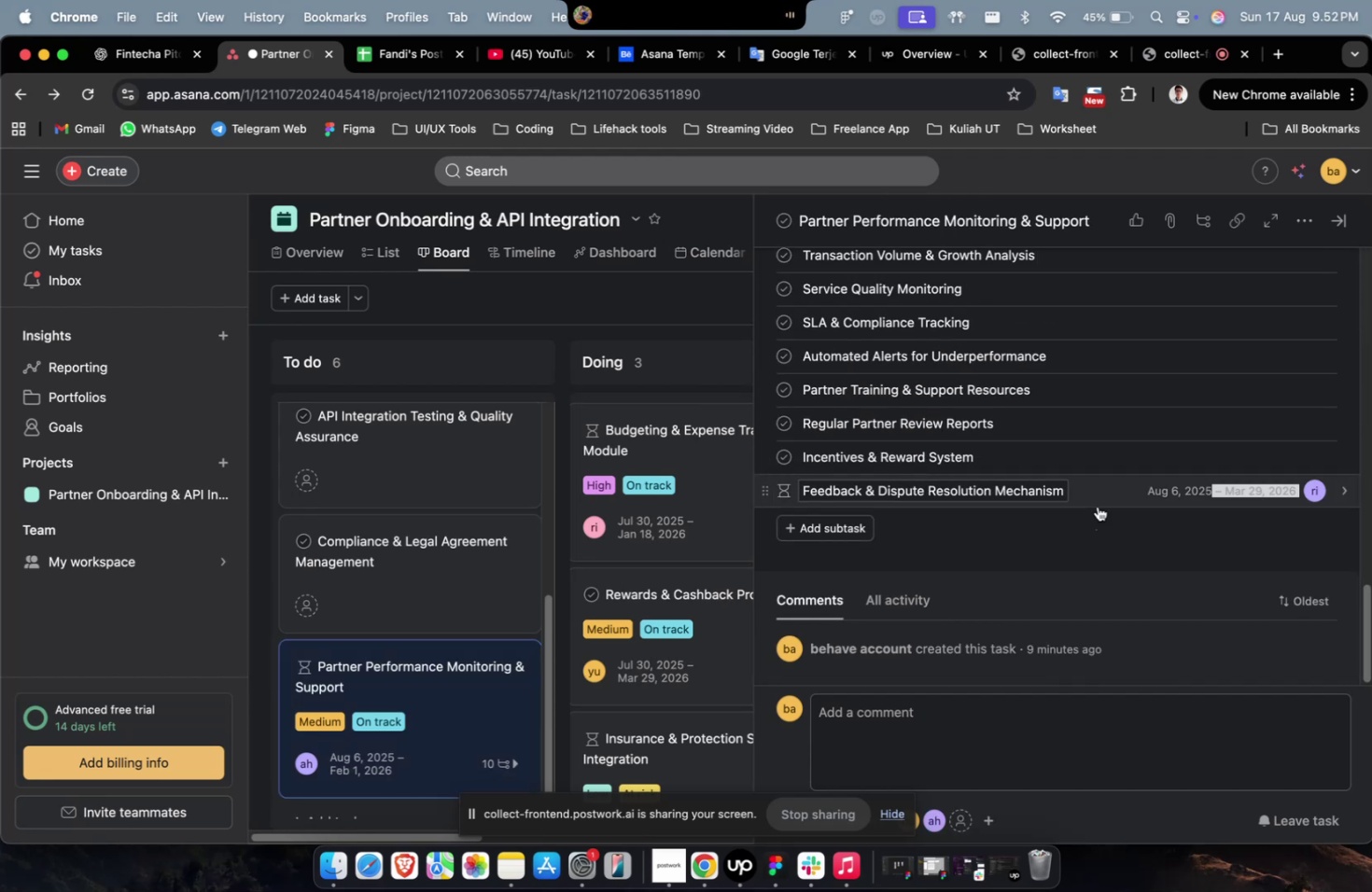 
double_click([1108, 488])
 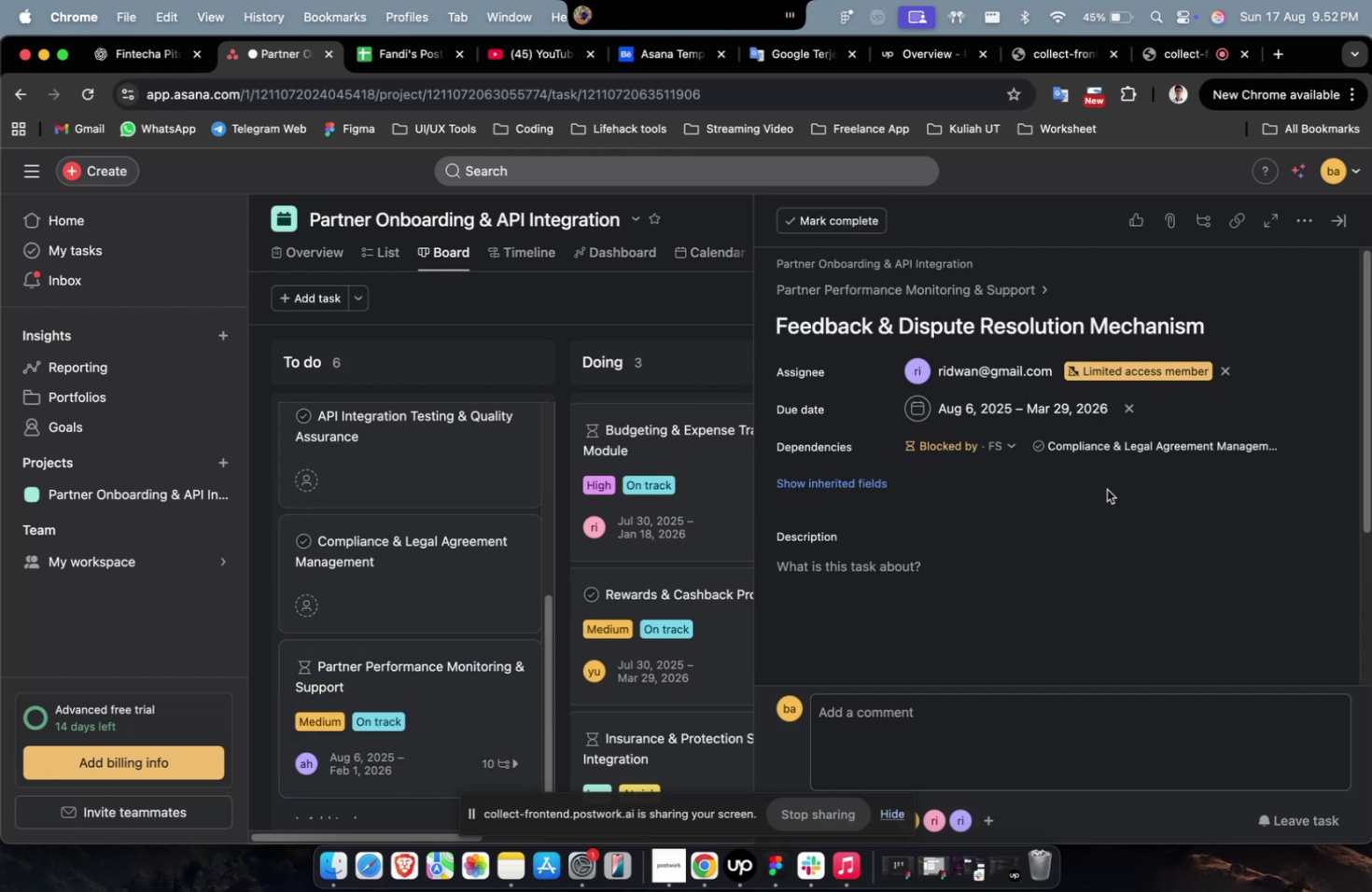 
scroll: coordinate [1095, 505], scroll_direction: down, amount: 14.0
 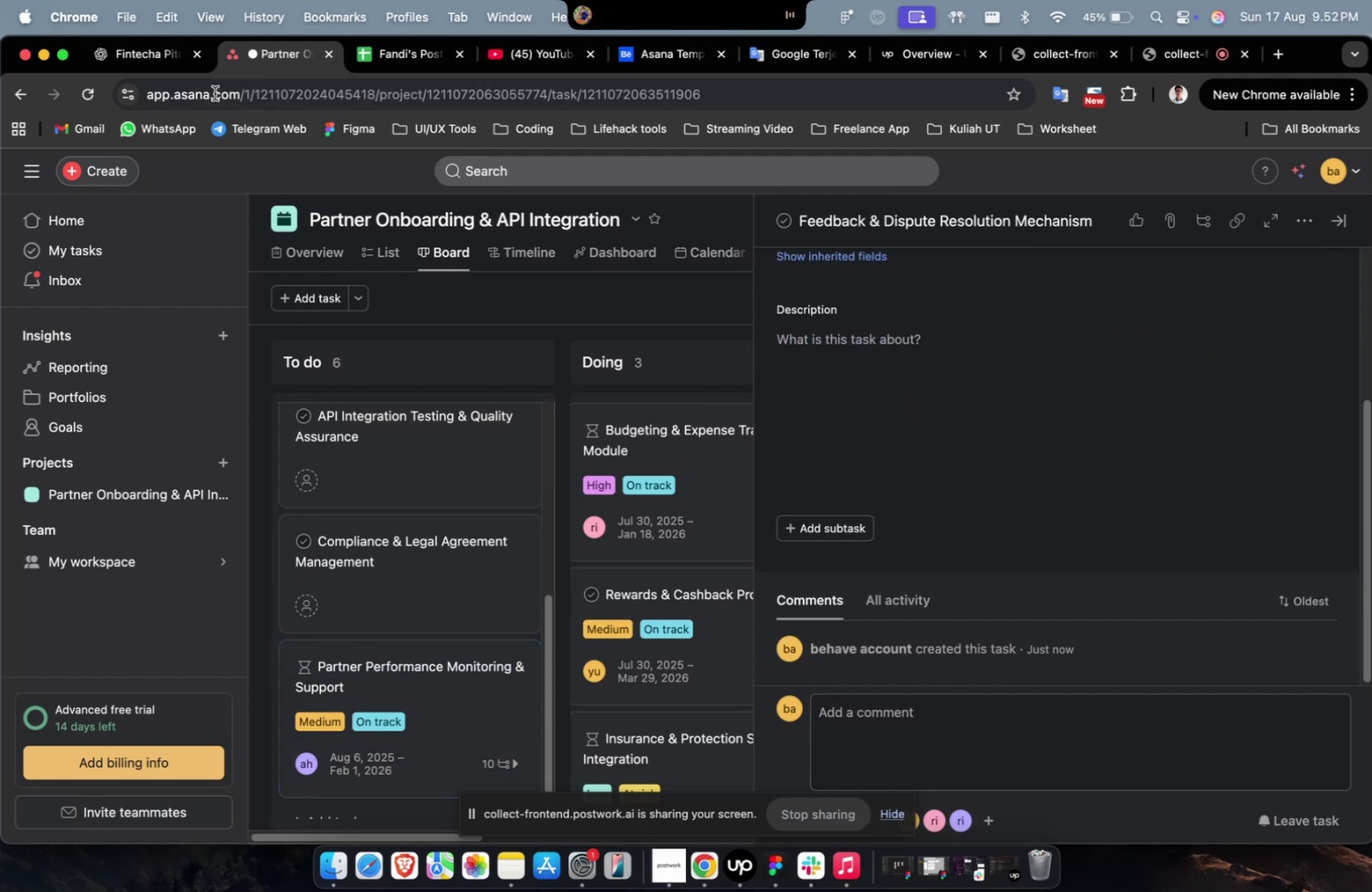 
left_click([168, 64])
 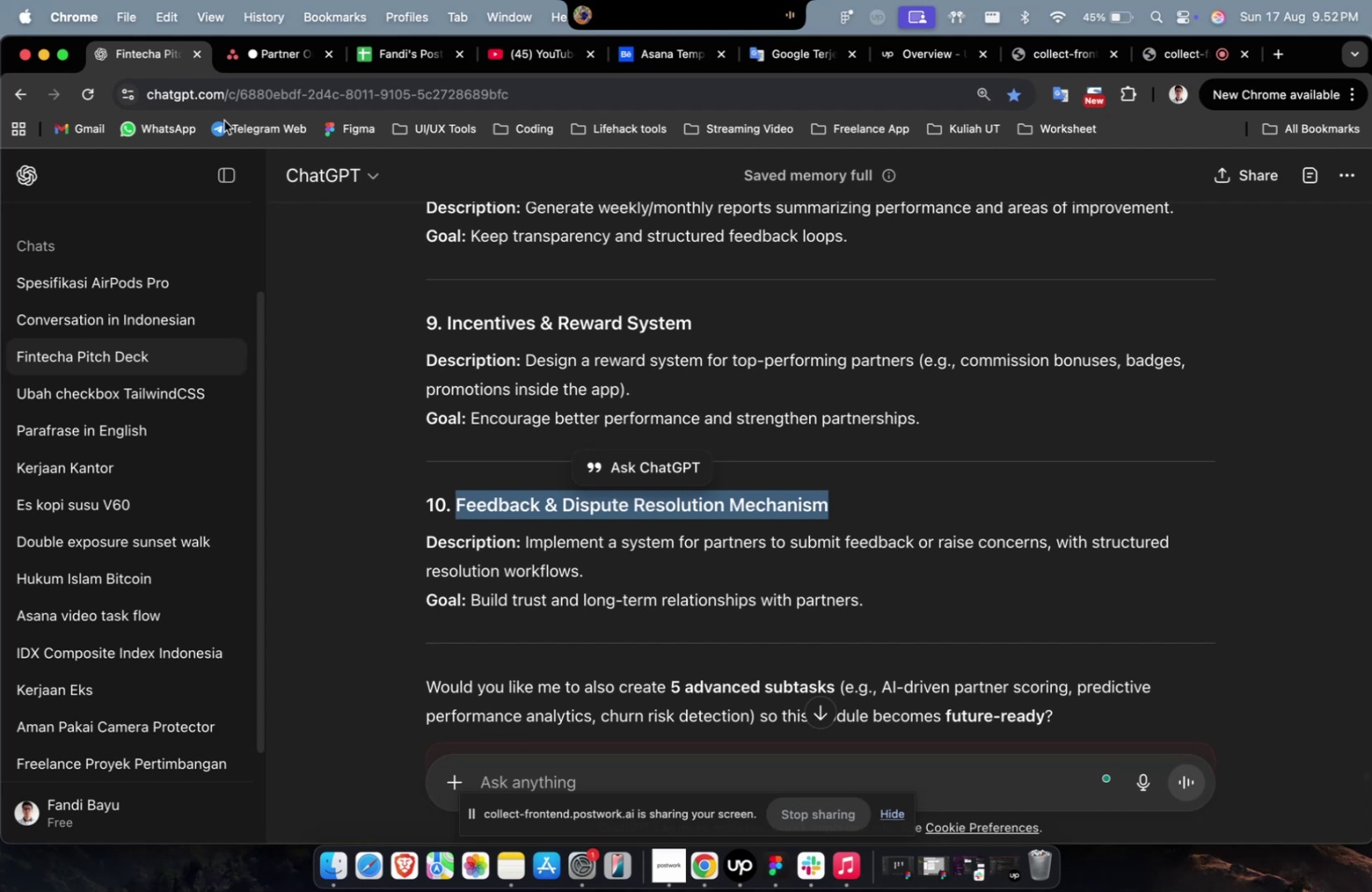 
scroll: coordinate [850, 498], scroll_direction: down, amount: 1.0
 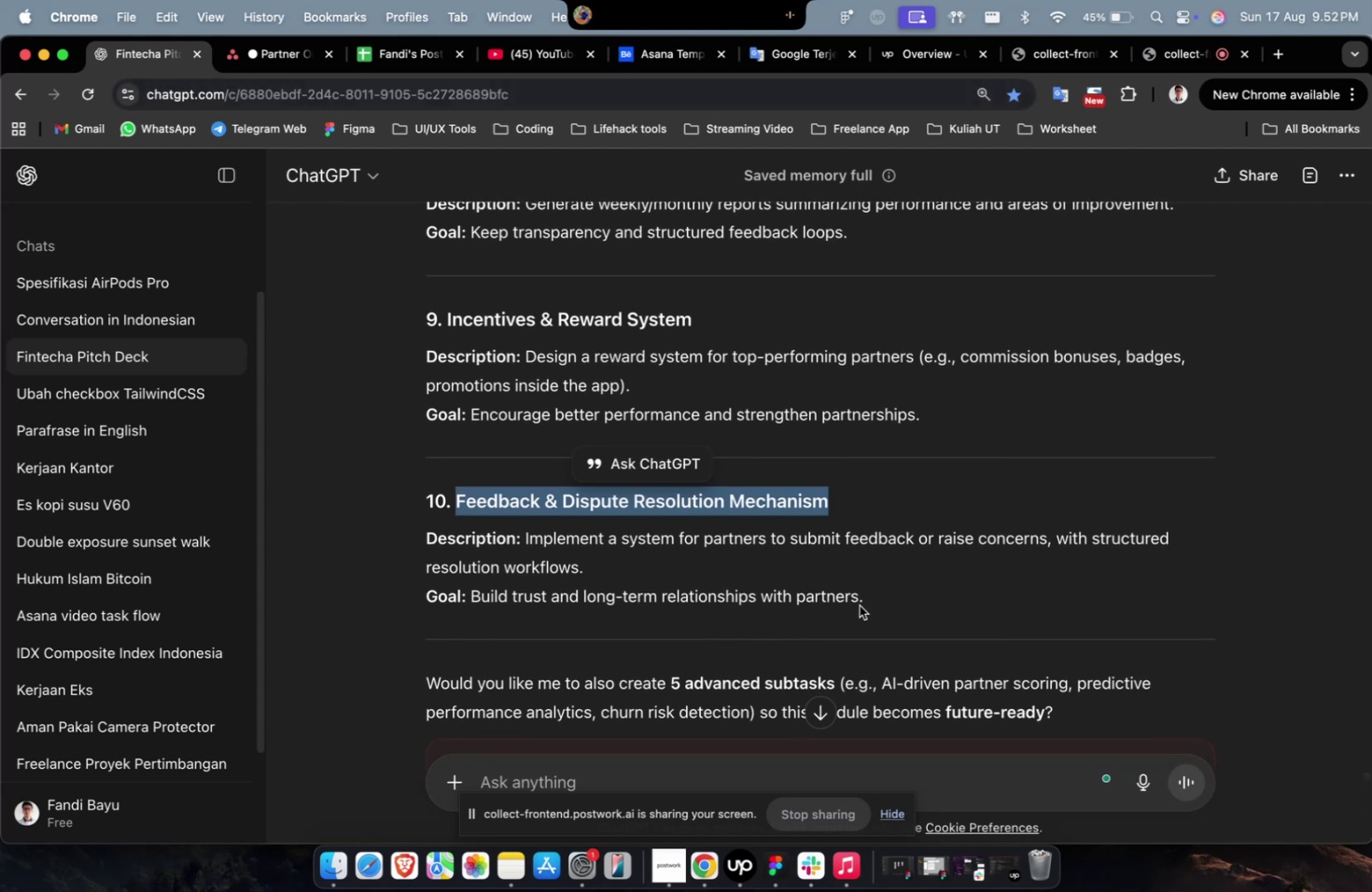 
left_click_drag(start_coordinate=[863, 601], to_coordinate=[680, 561])
 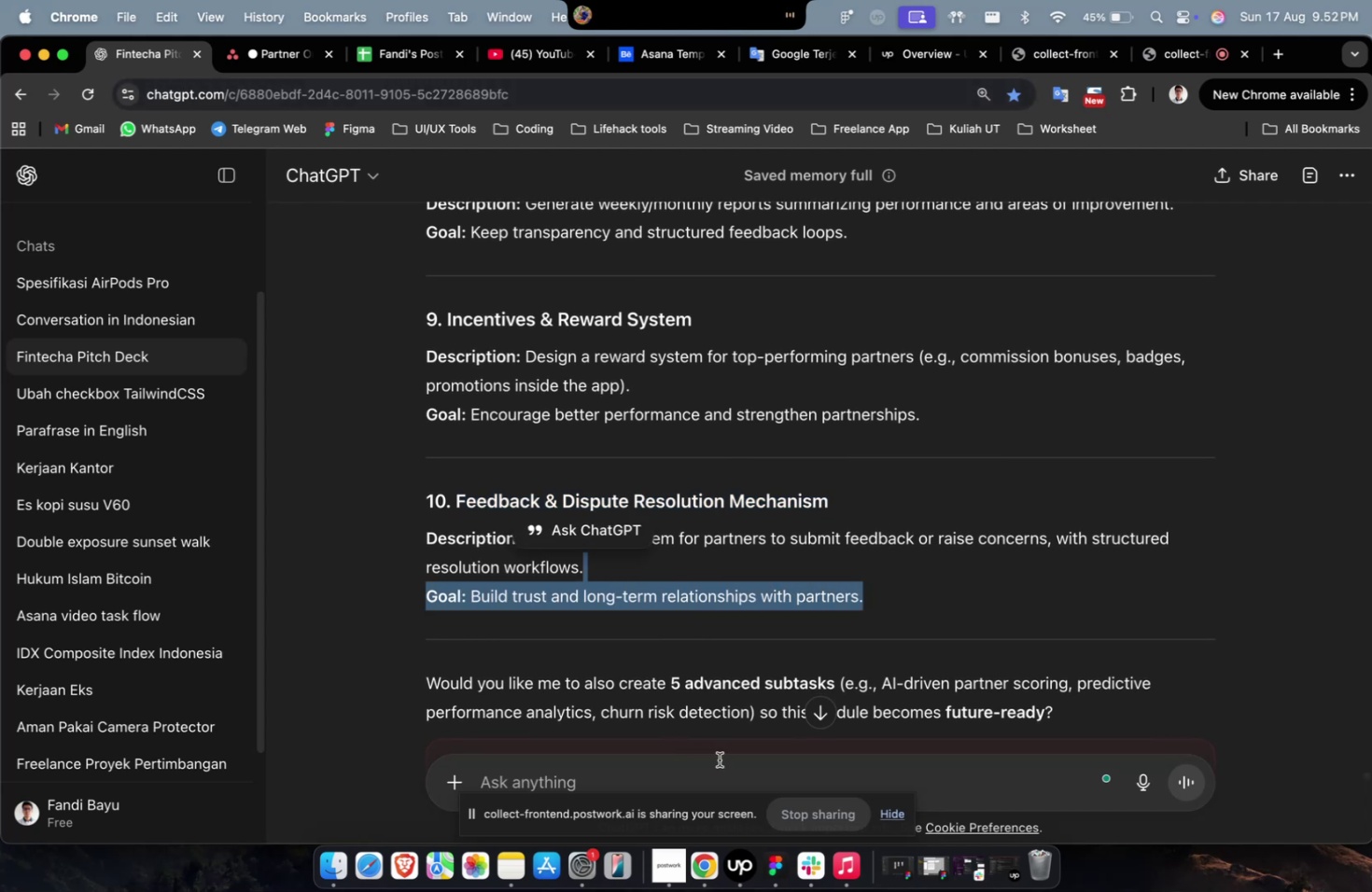 
left_click([701, 788])
 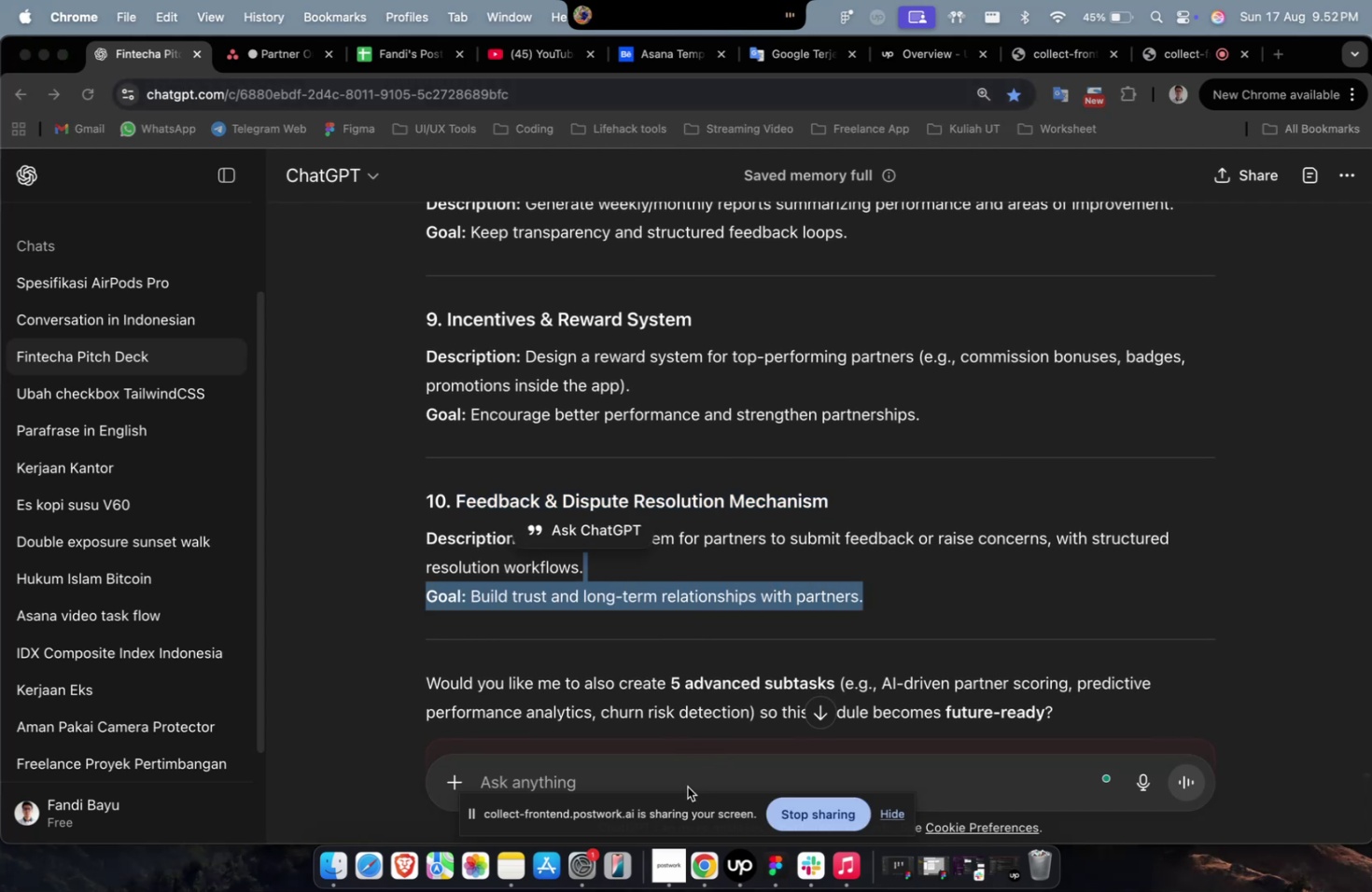 
double_click([687, 785])
 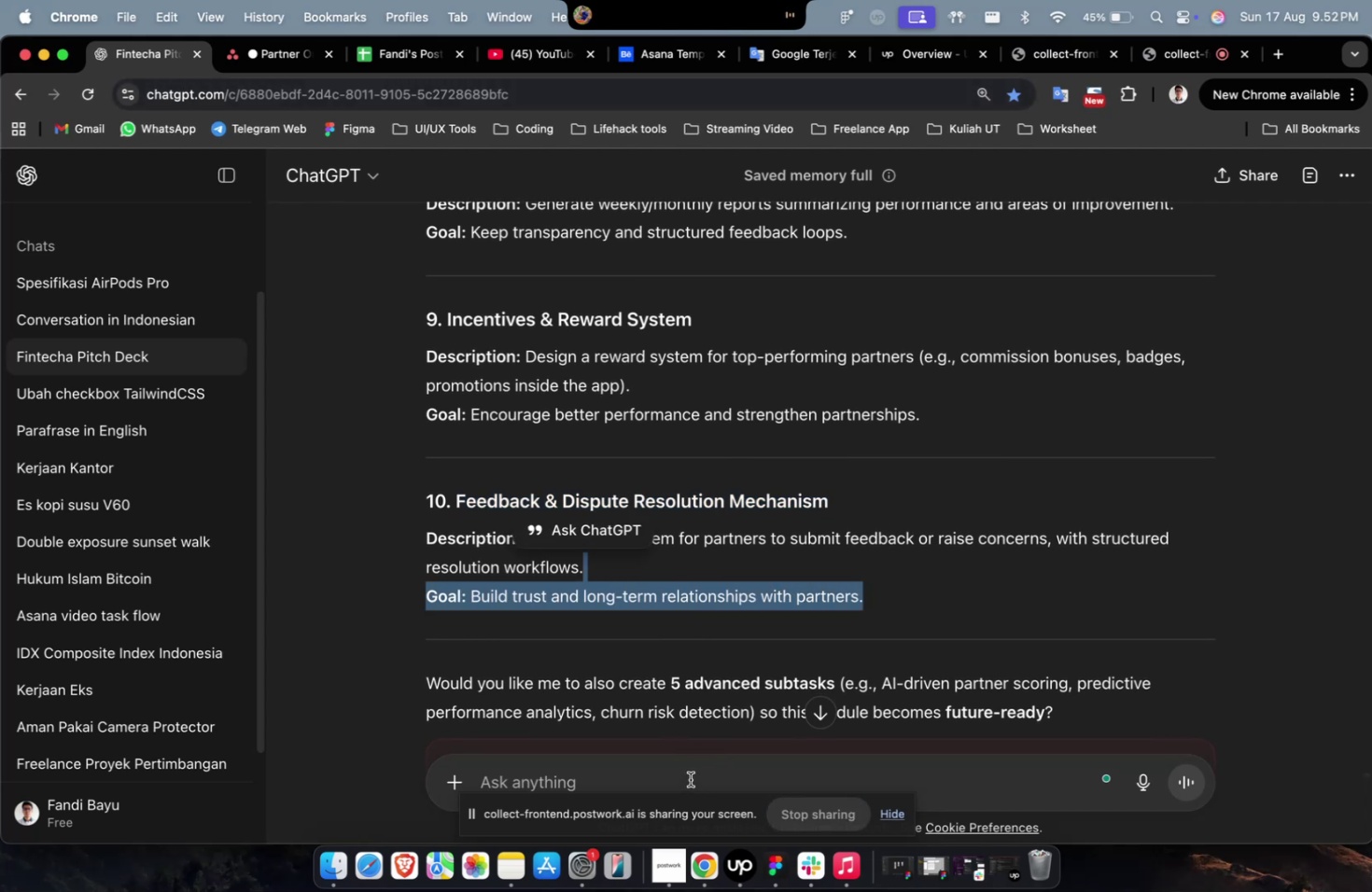 
triple_click([690, 778])
 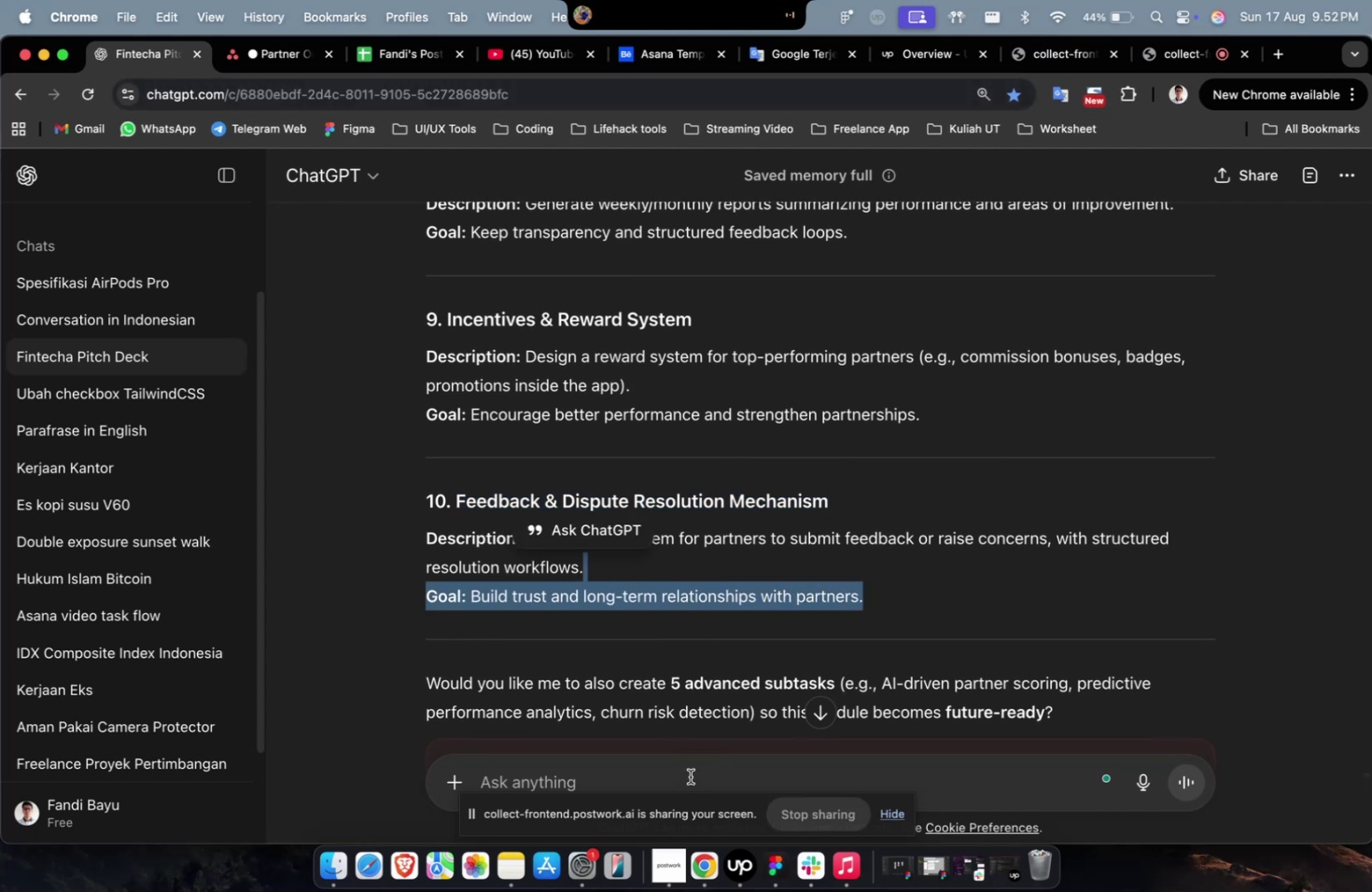 
type(please create with points too)
 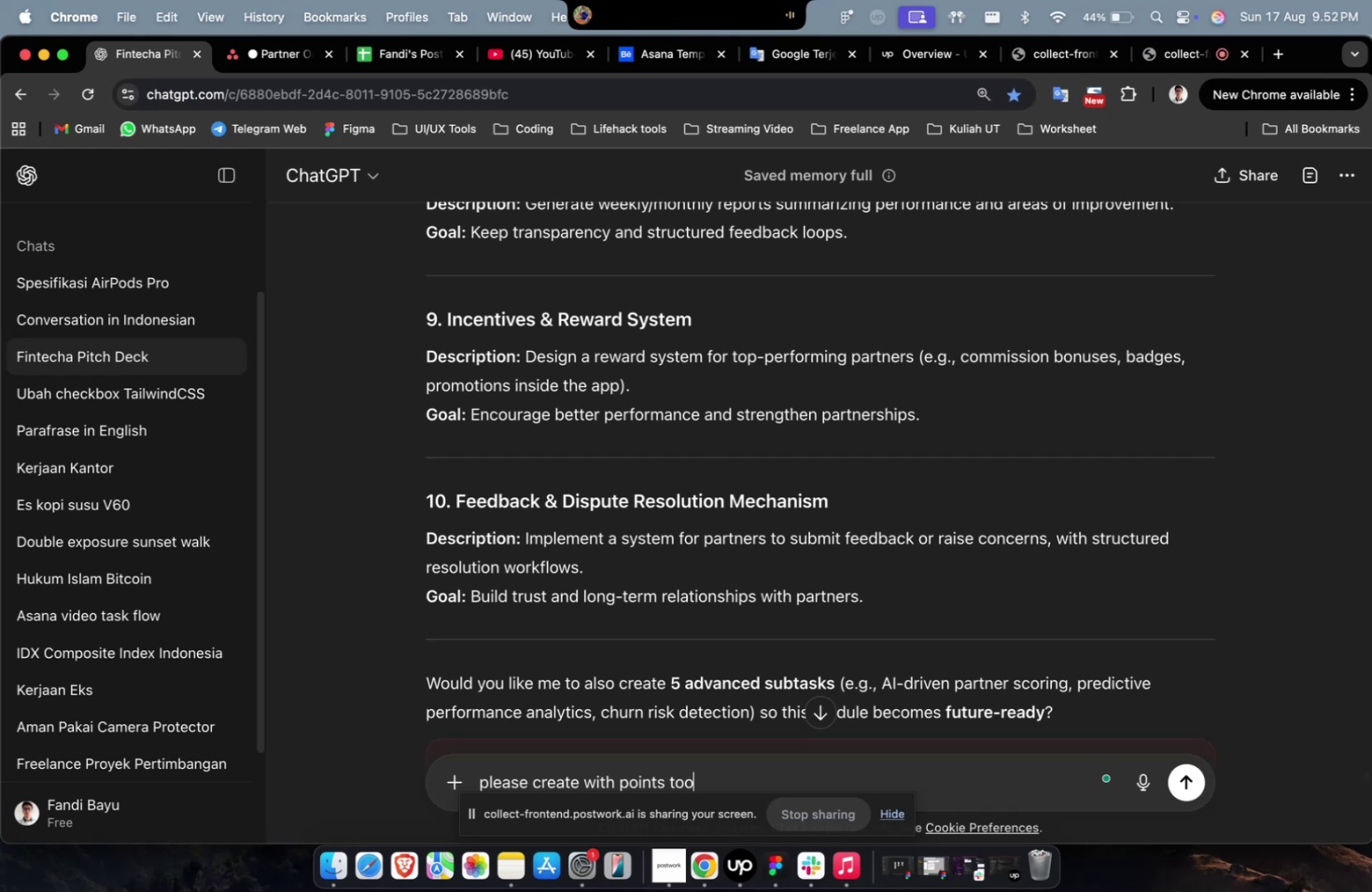 
key(Enter)
 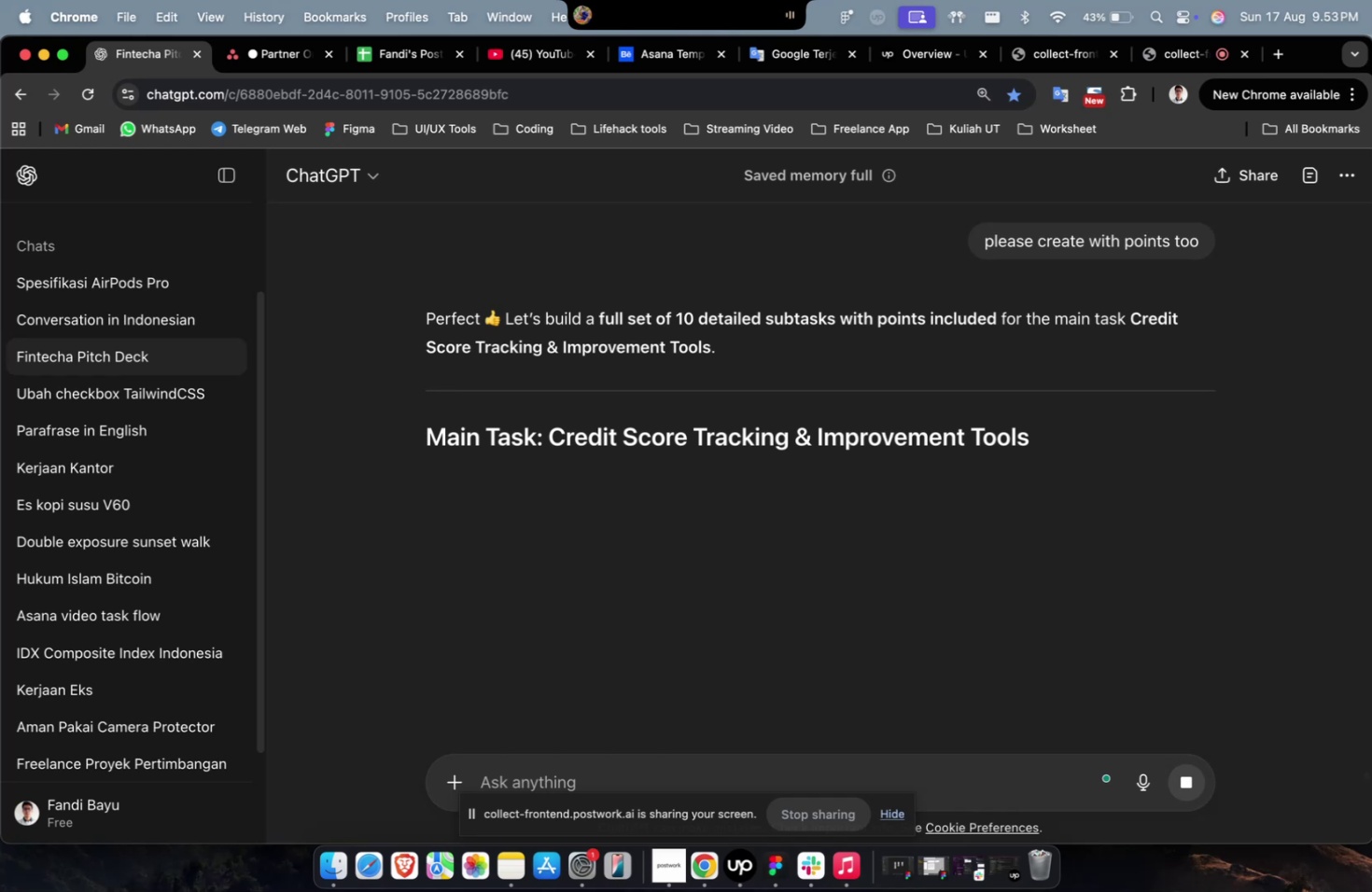 
wait(69.4)
 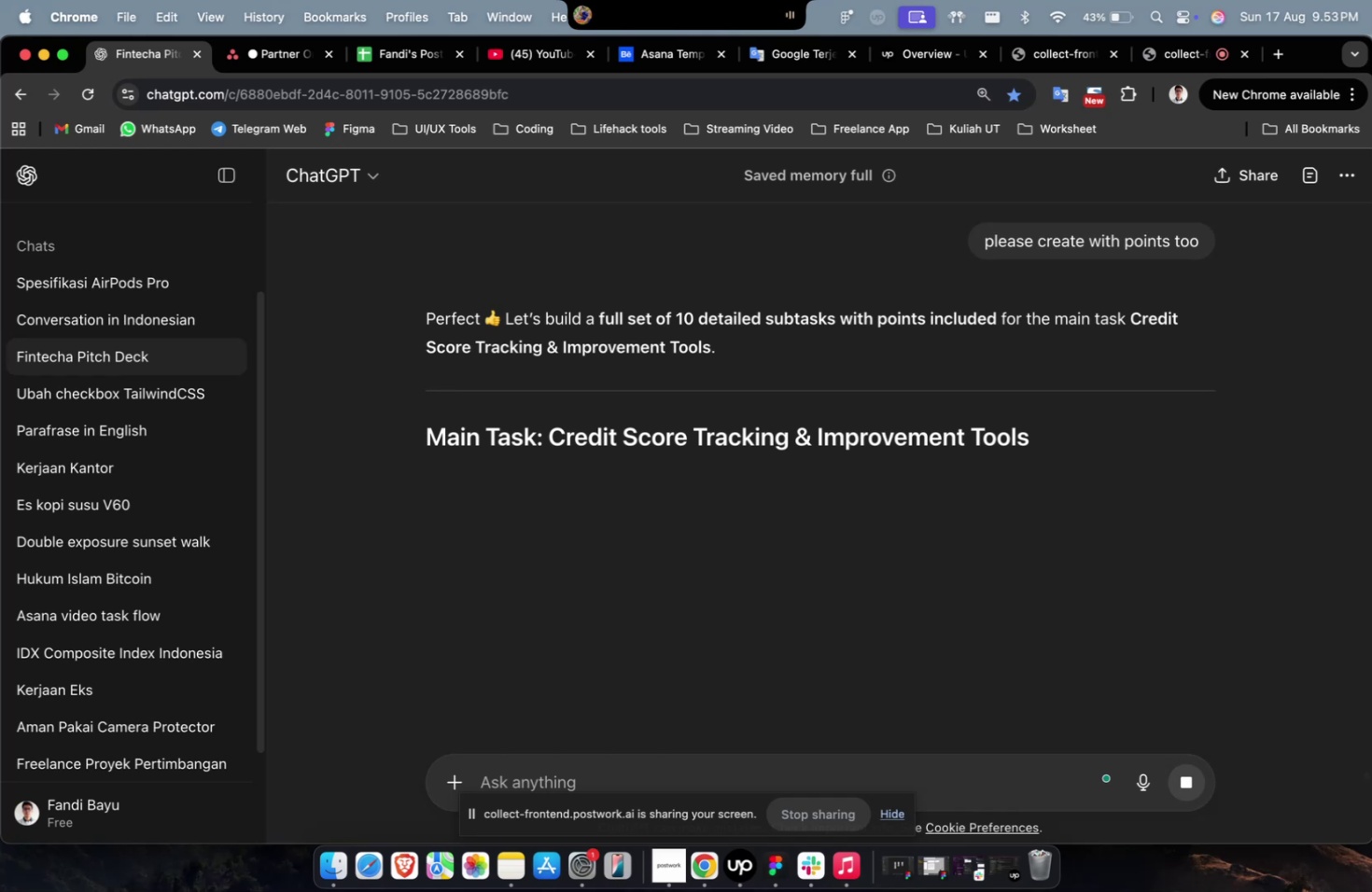 
scroll: coordinate [777, 657], scroll_direction: down, amount: 3.0
 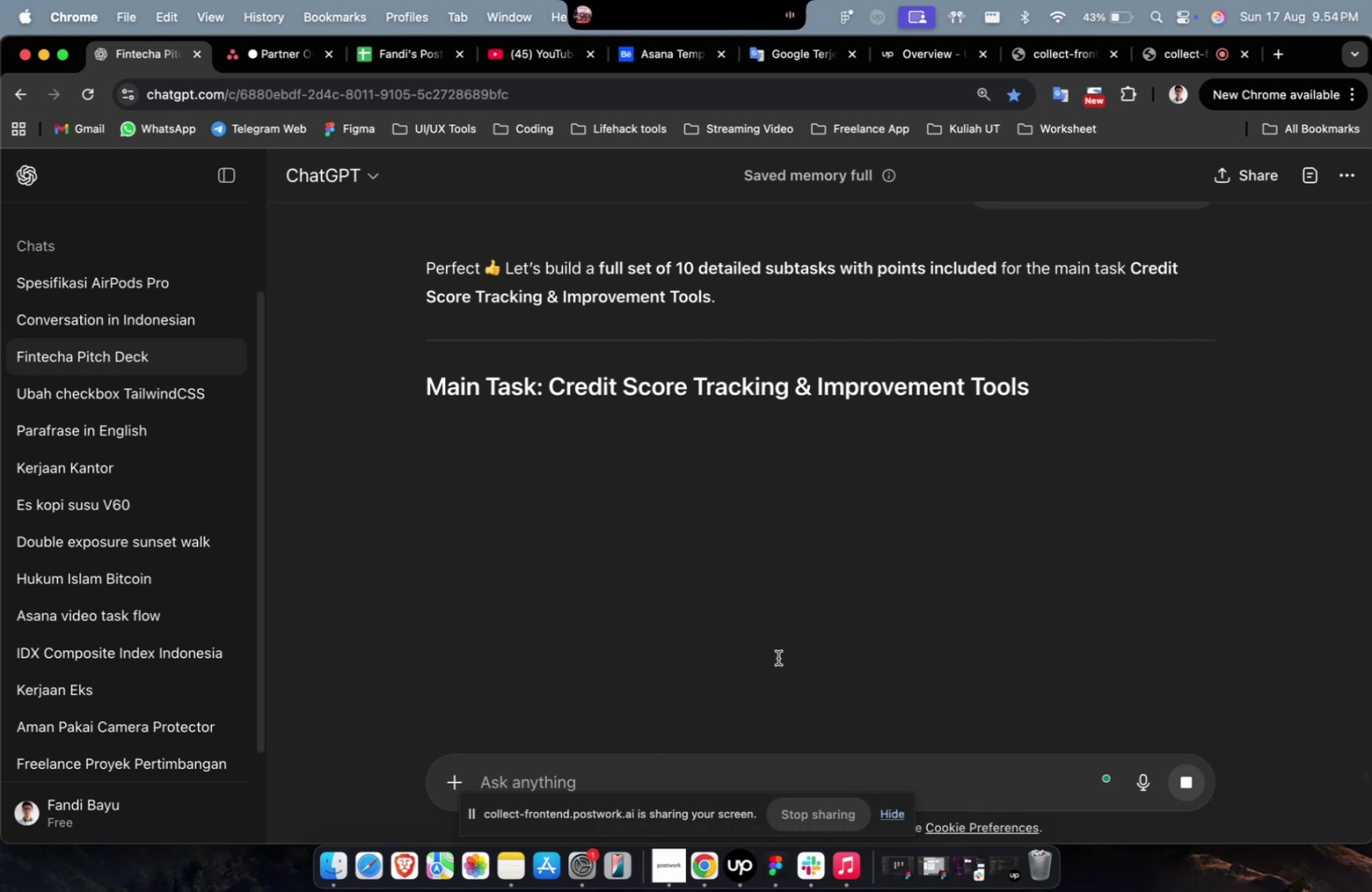 
wait(18.7)
 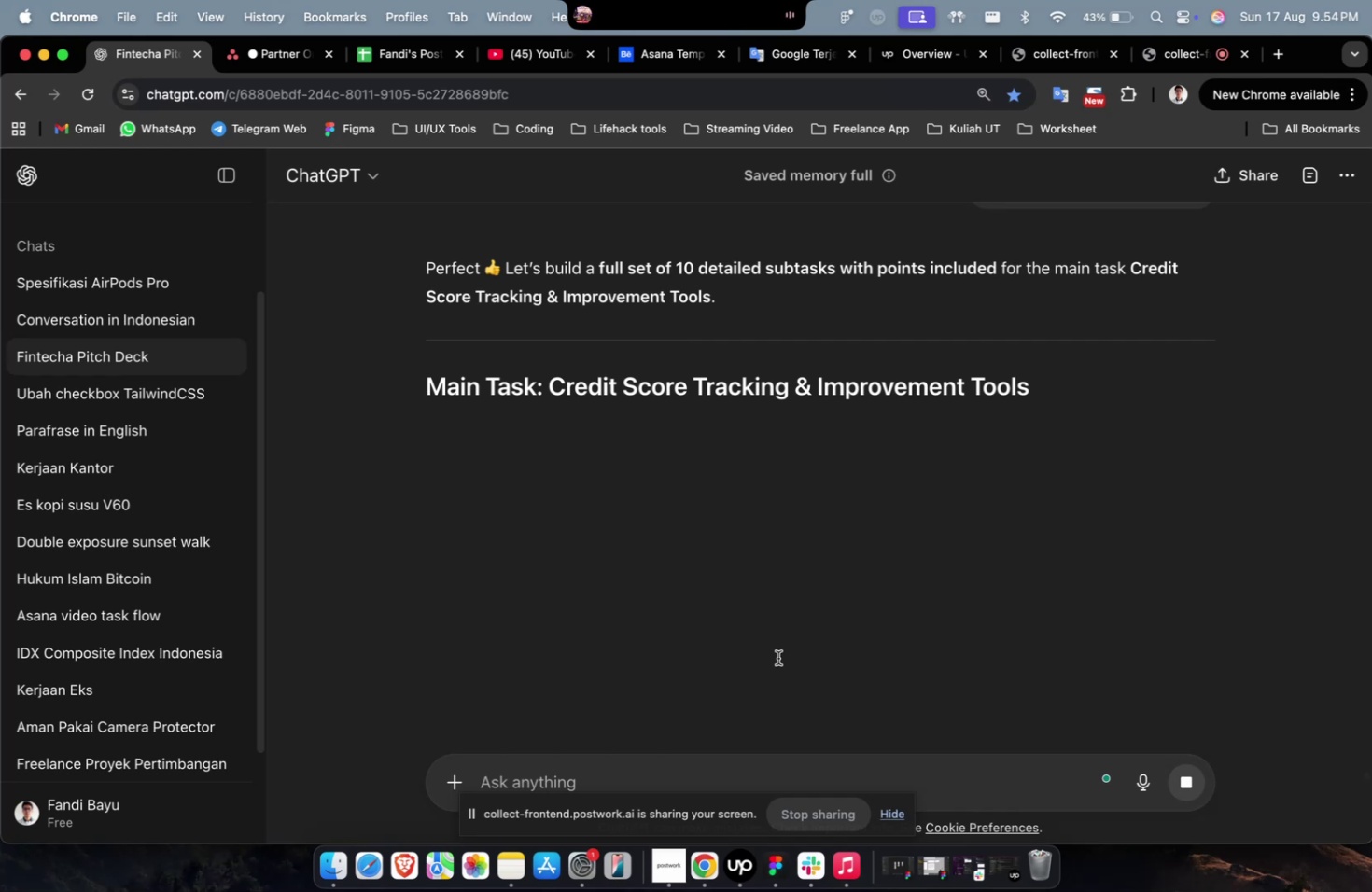 
left_click([832, 314])
 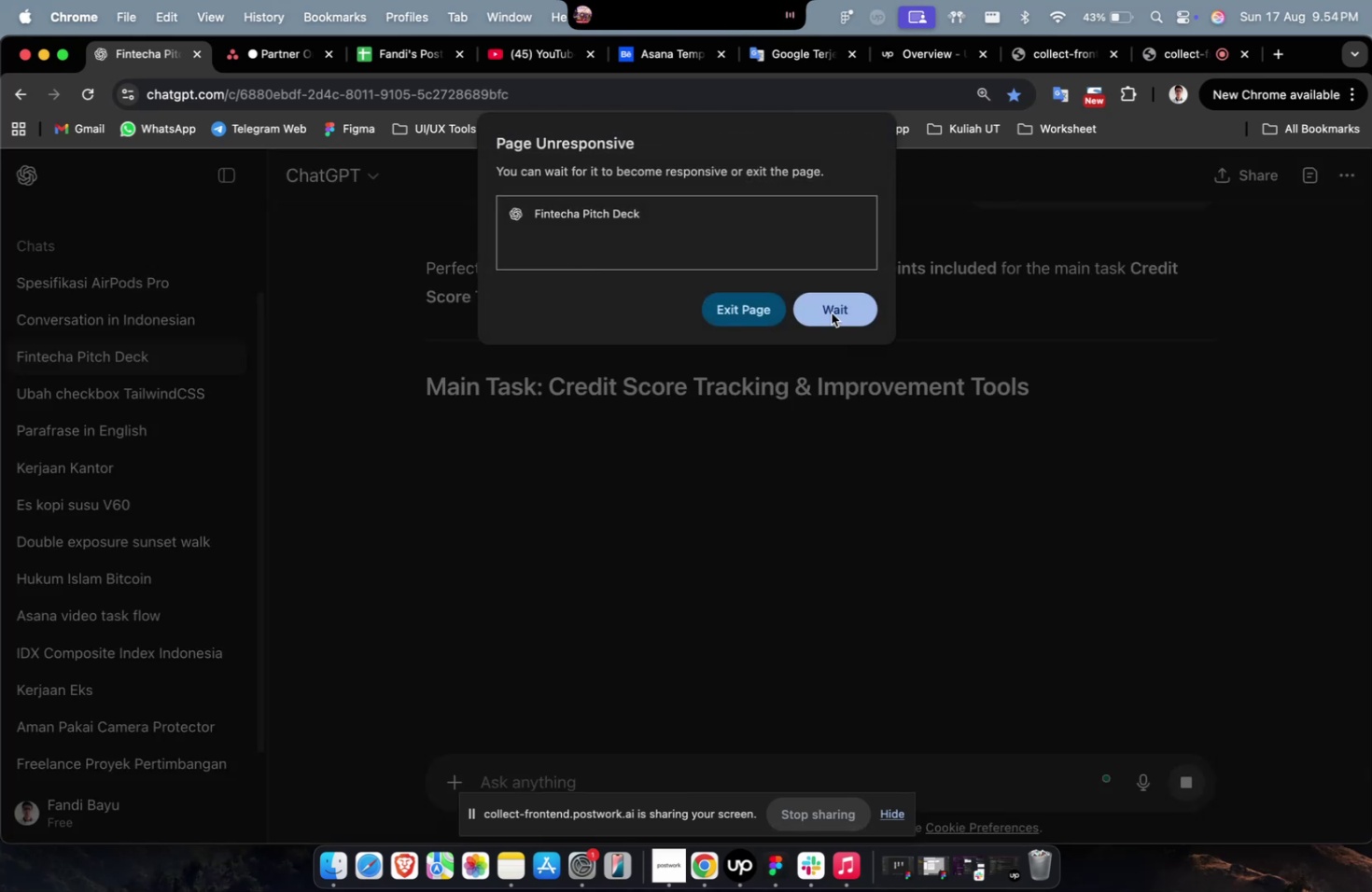 
wait(22.85)
 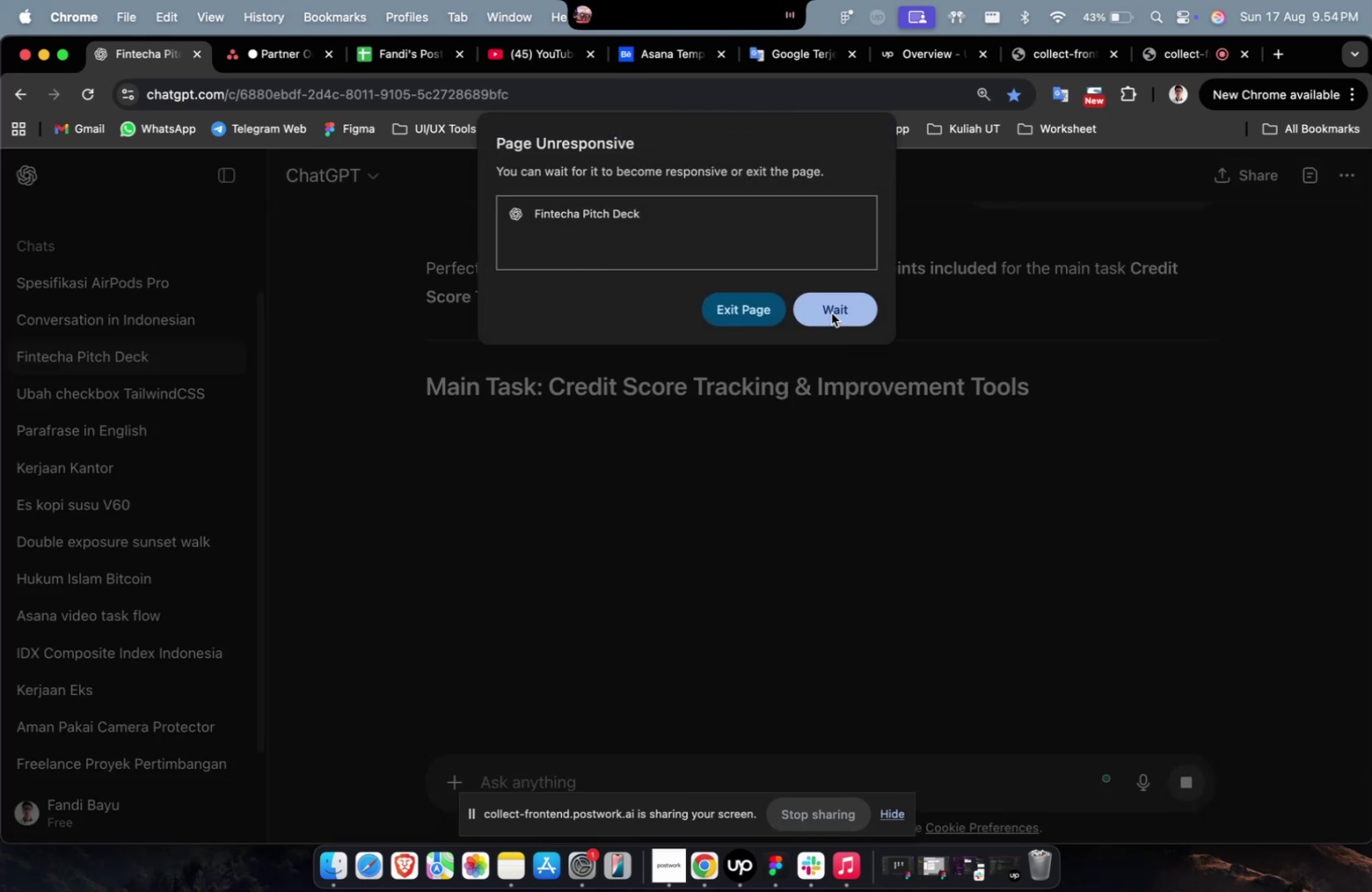 
left_click([831, 313])
 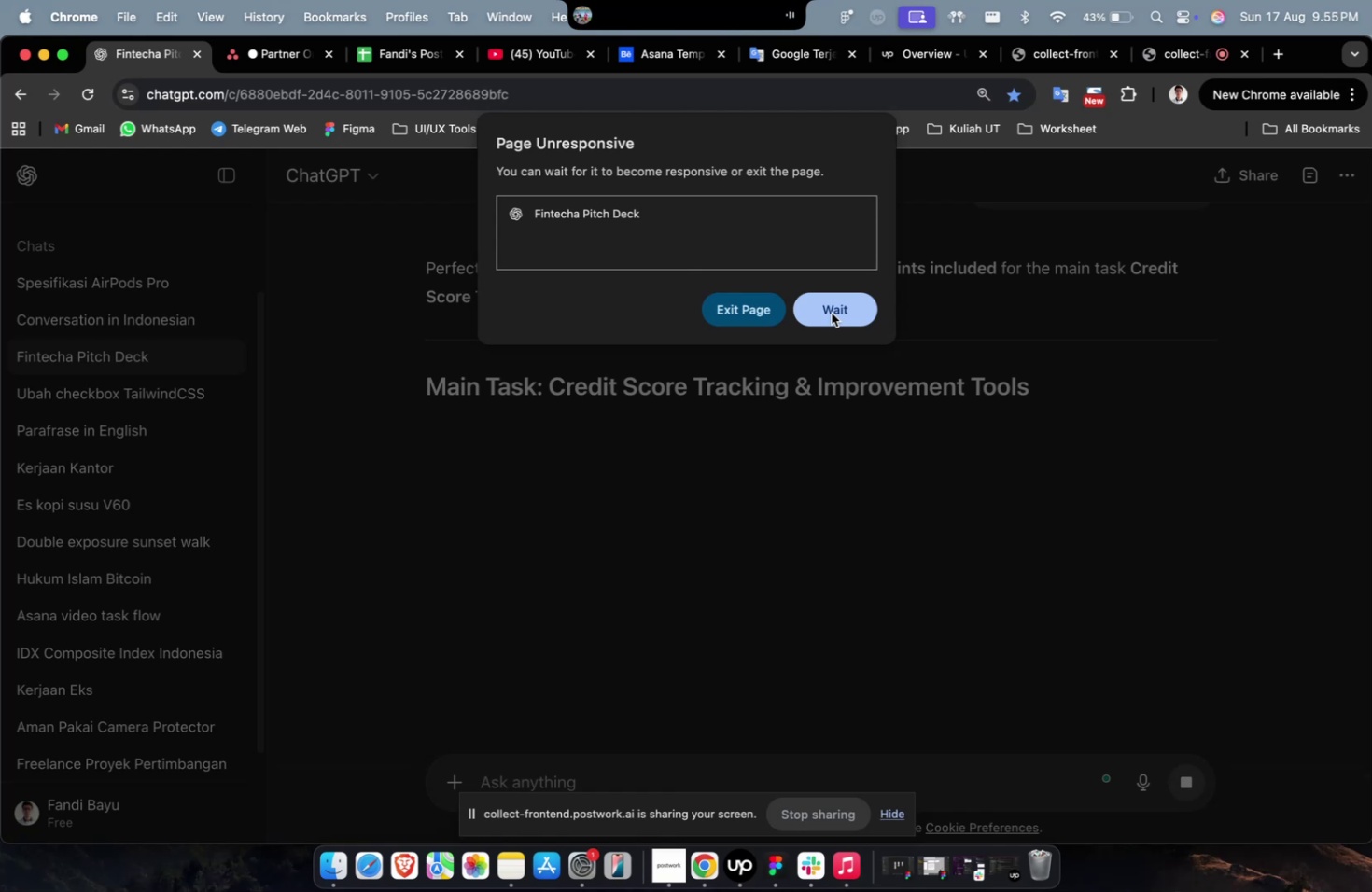 
wait(35.65)
 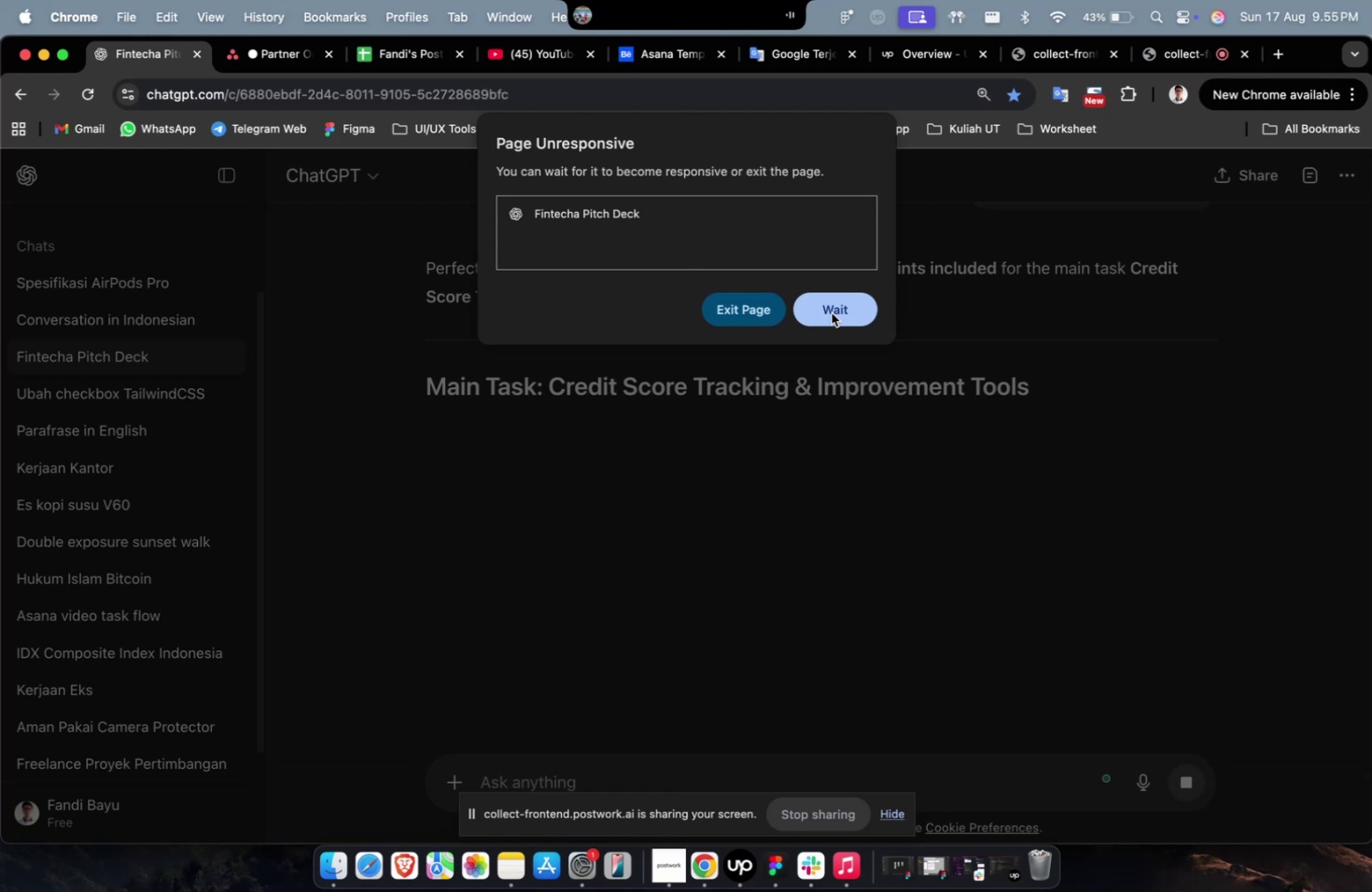 
scroll: coordinate [576, 345], scroll_direction: down, amount: 2.0
 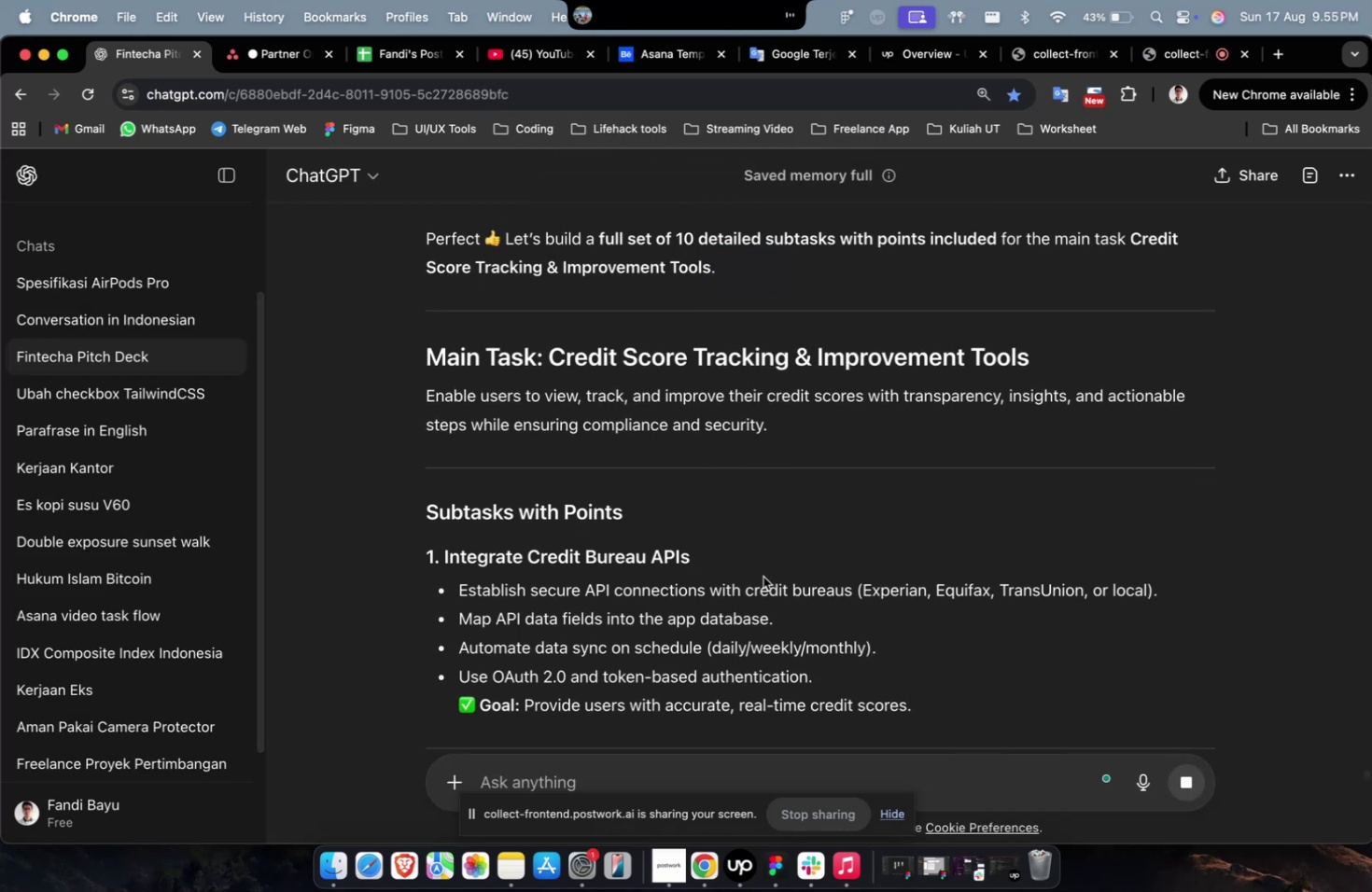 
left_click_drag(start_coordinate=[729, 554], to_coordinate=[452, 559])
 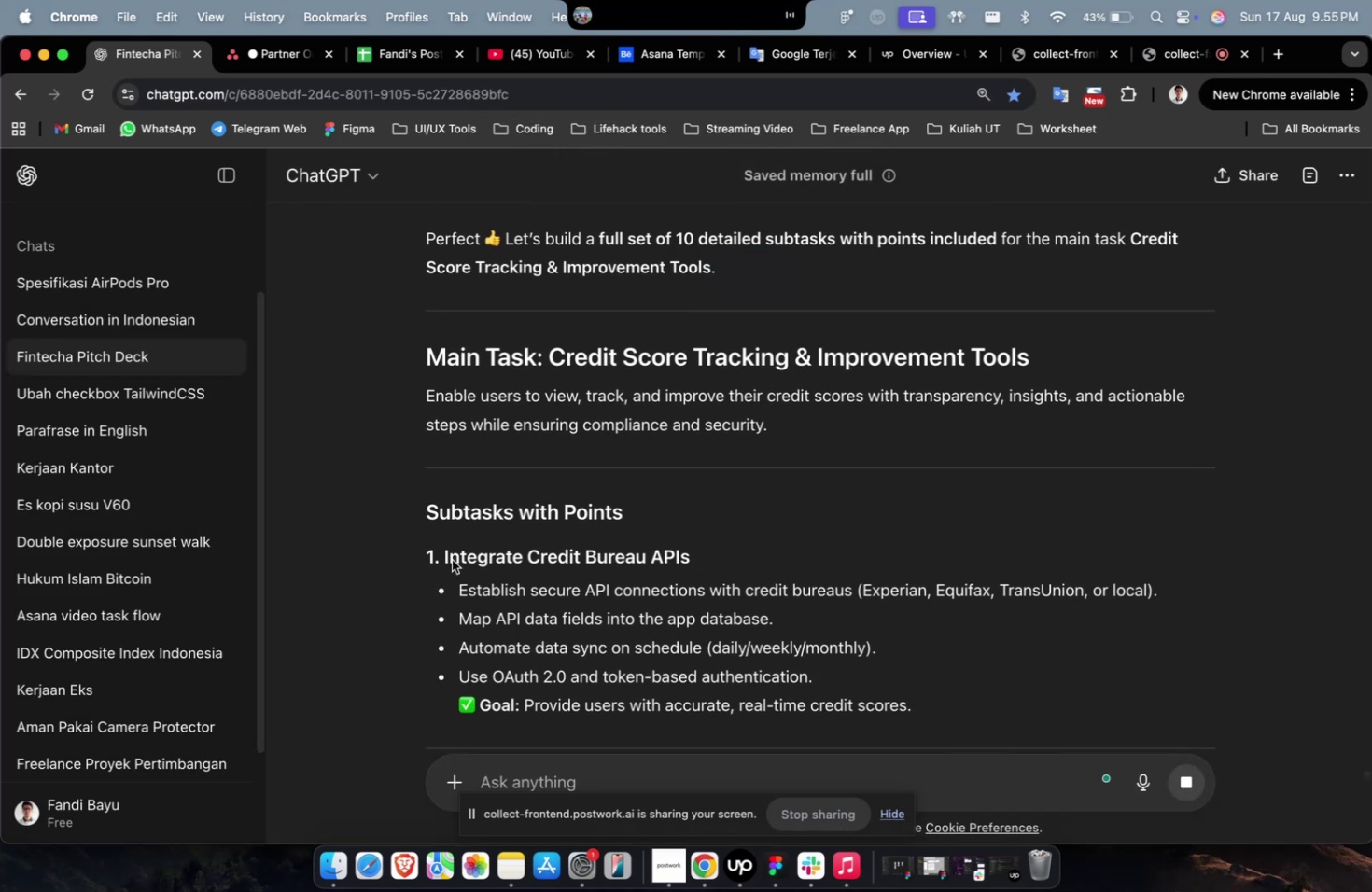 
scroll: coordinate [452, 562], scroll_direction: down, amount: 65.0
 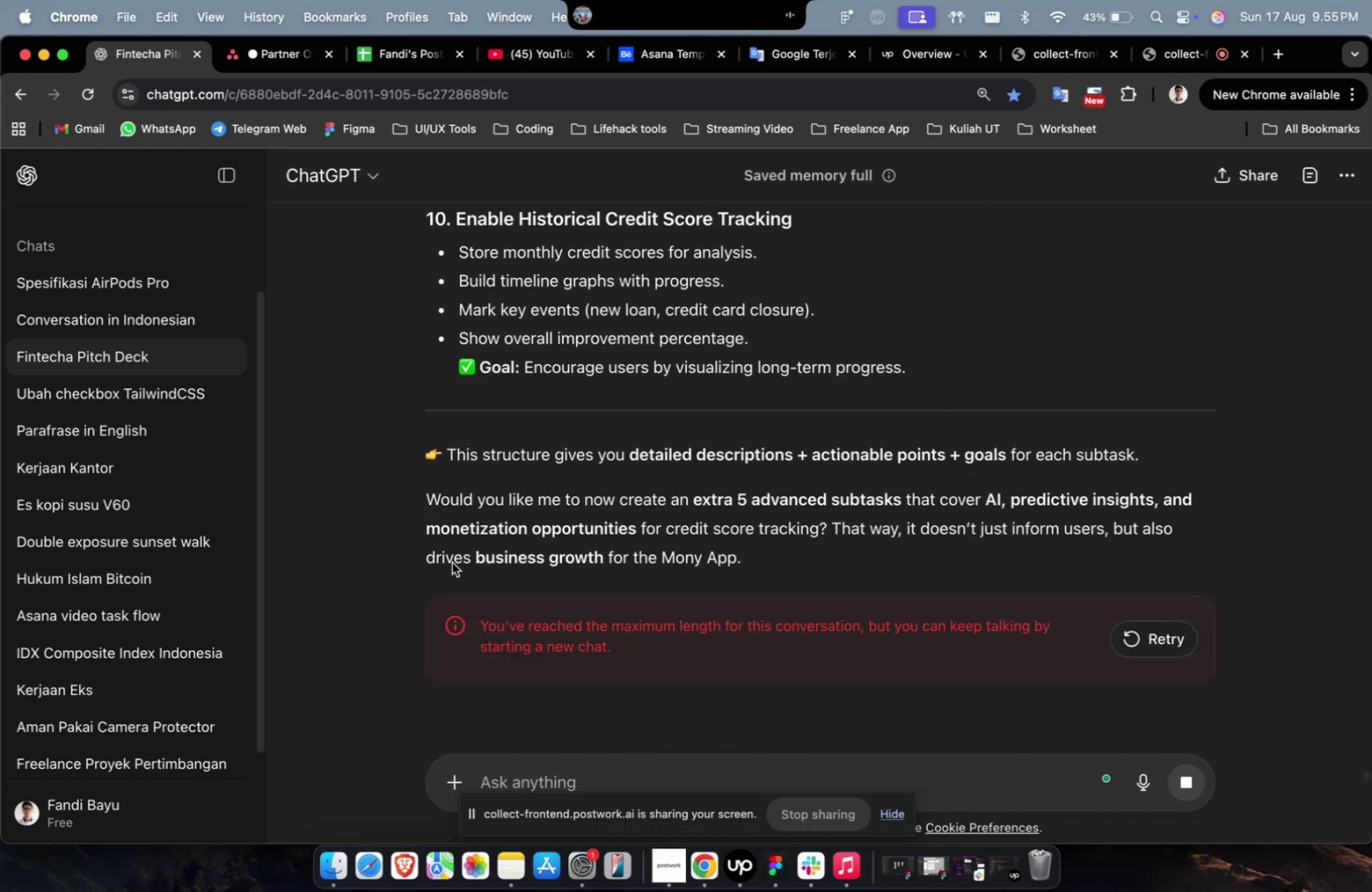 
scroll: coordinate [452, 562], scroll_direction: up, amount: 27.0
 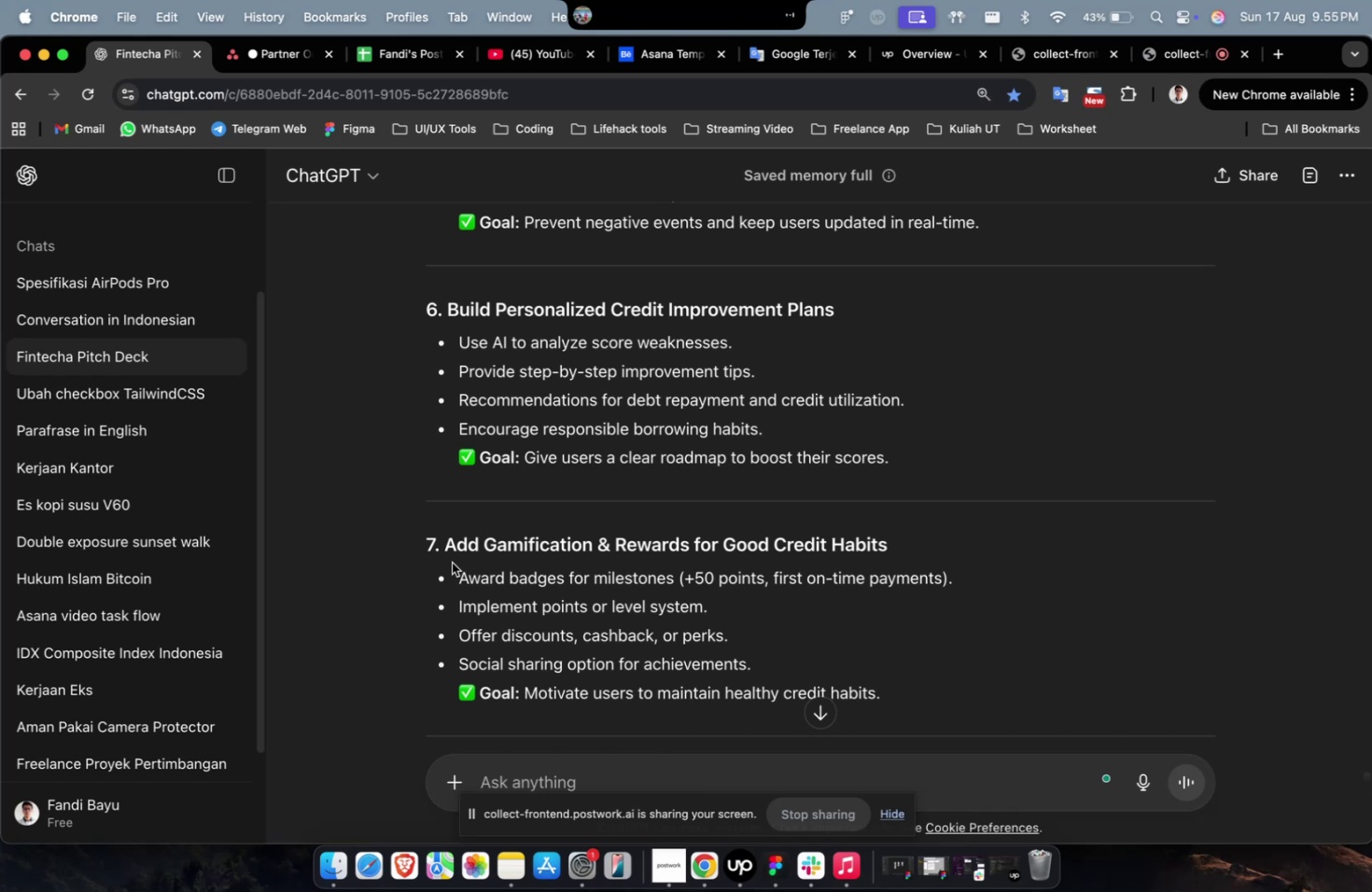 
wait(13.28)
 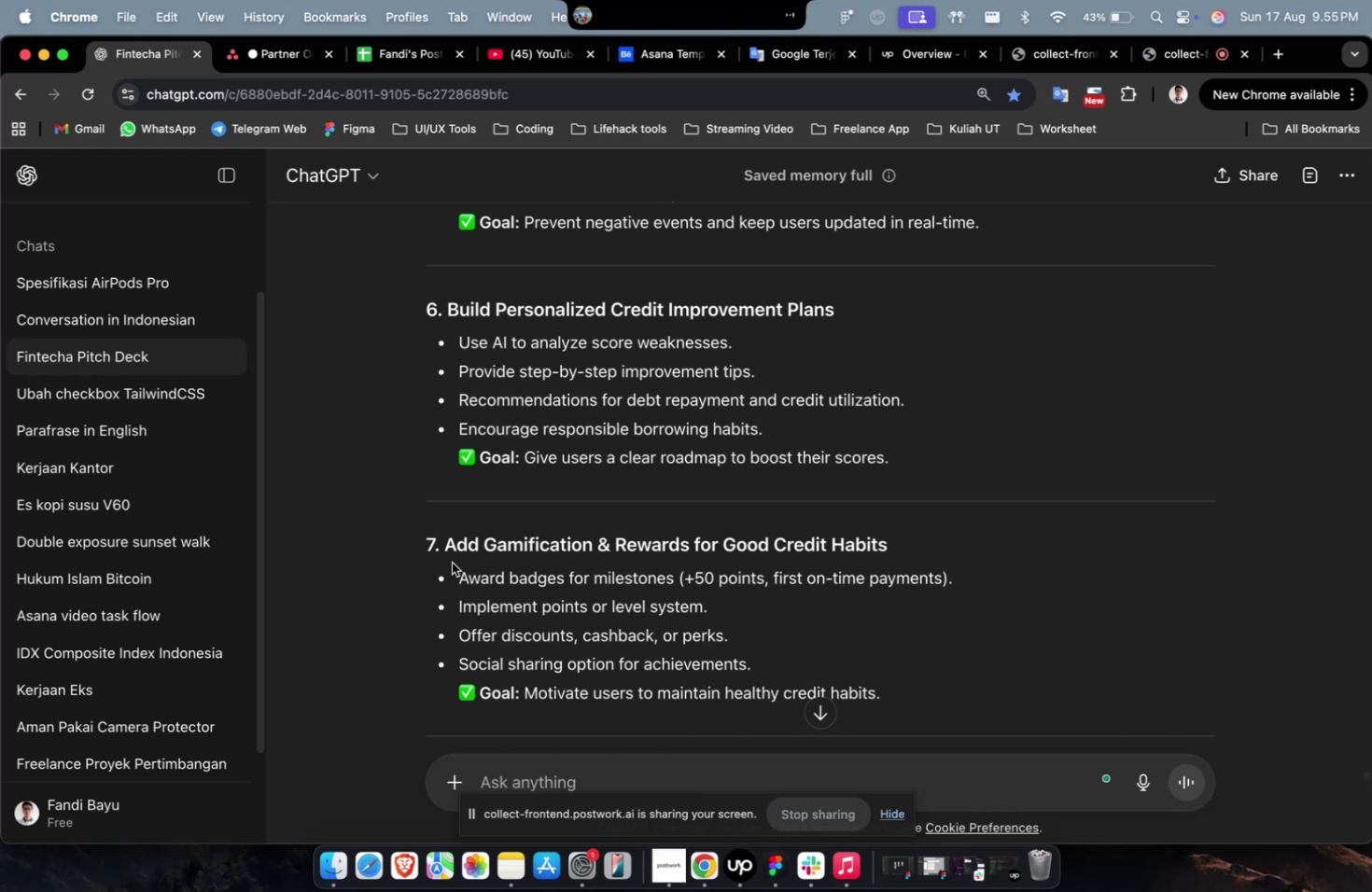 
scroll: coordinate [559, 422], scroll_direction: up, amount: 23.0
 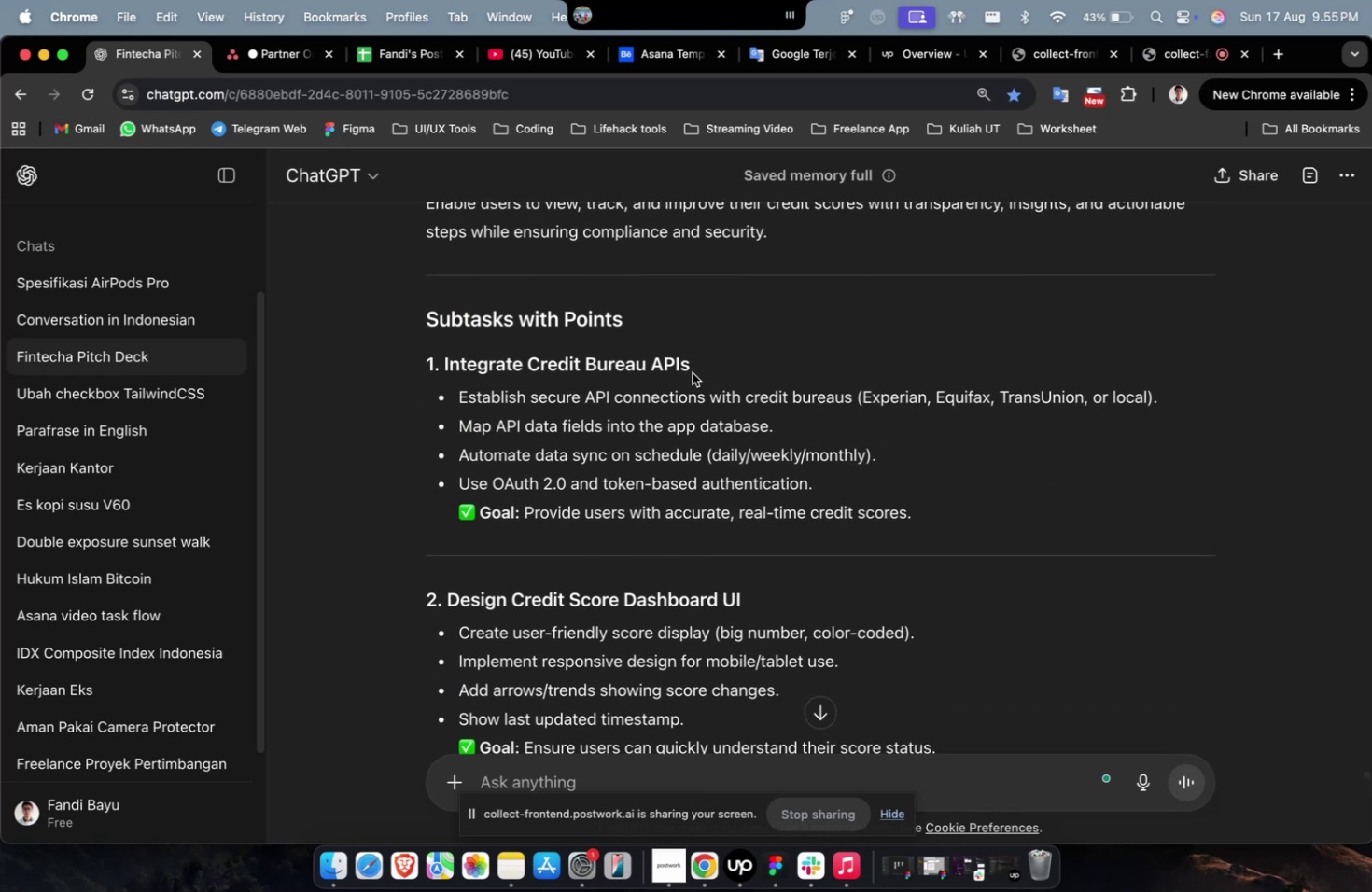 
left_click_drag(start_coordinate=[705, 365], to_coordinate=[474, 375])
 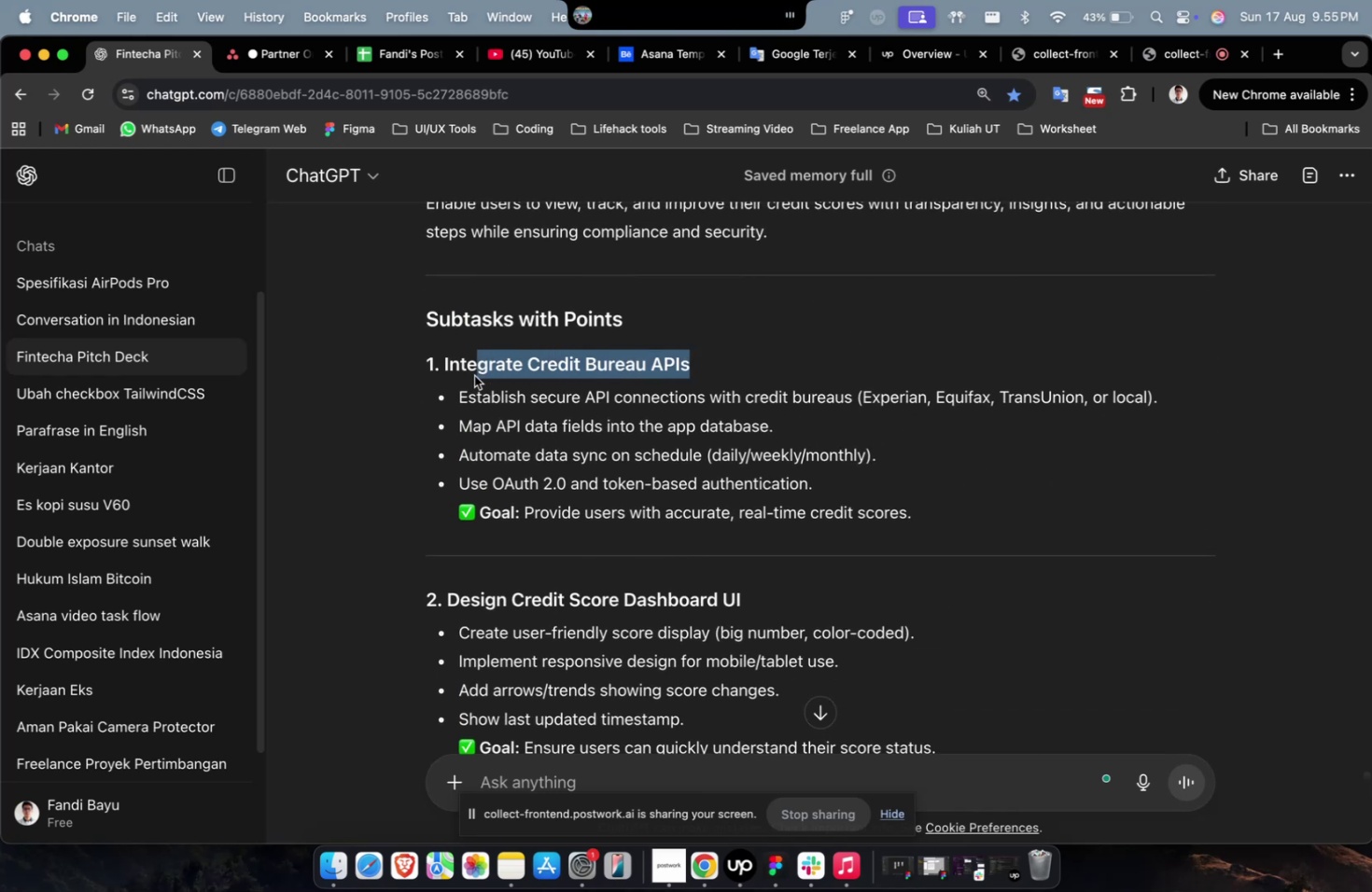 
scroll: coordinate [683, 441], scroll_direction: up, amount: 12.0
 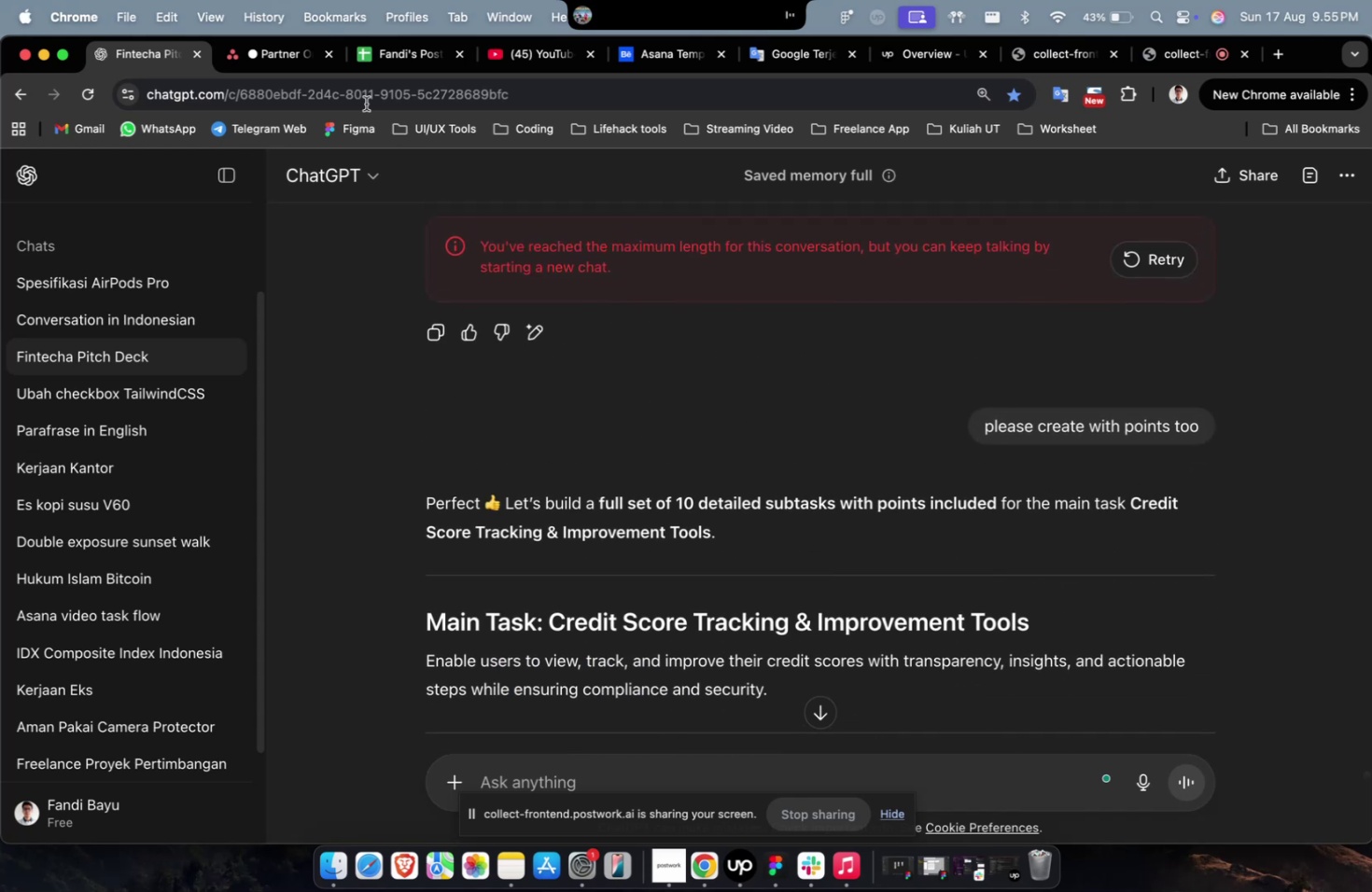 
left_click([283, 58])
 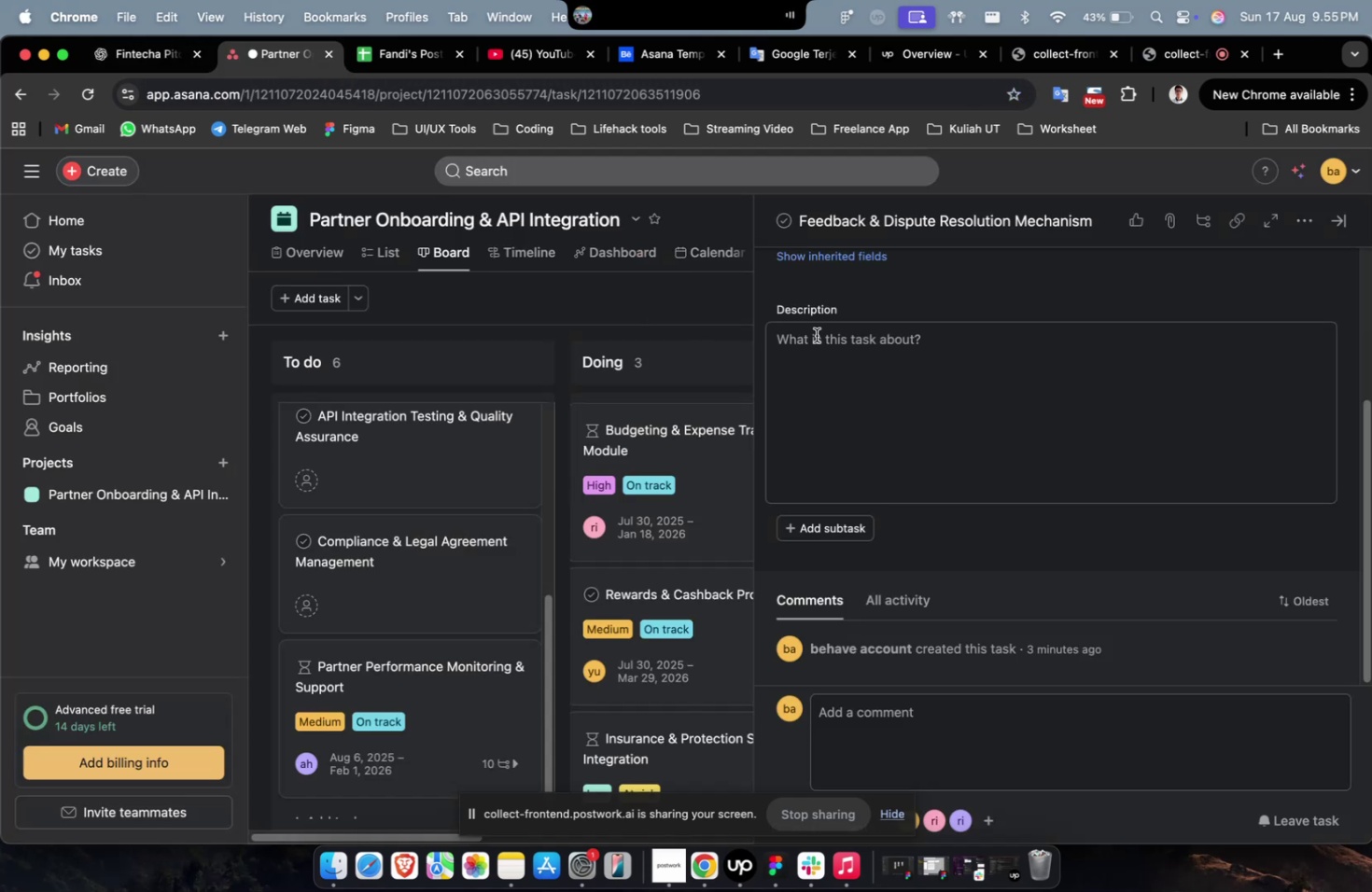 
scroll: coordinate [851, 350], scroll_direction: up, amount: 19.0
 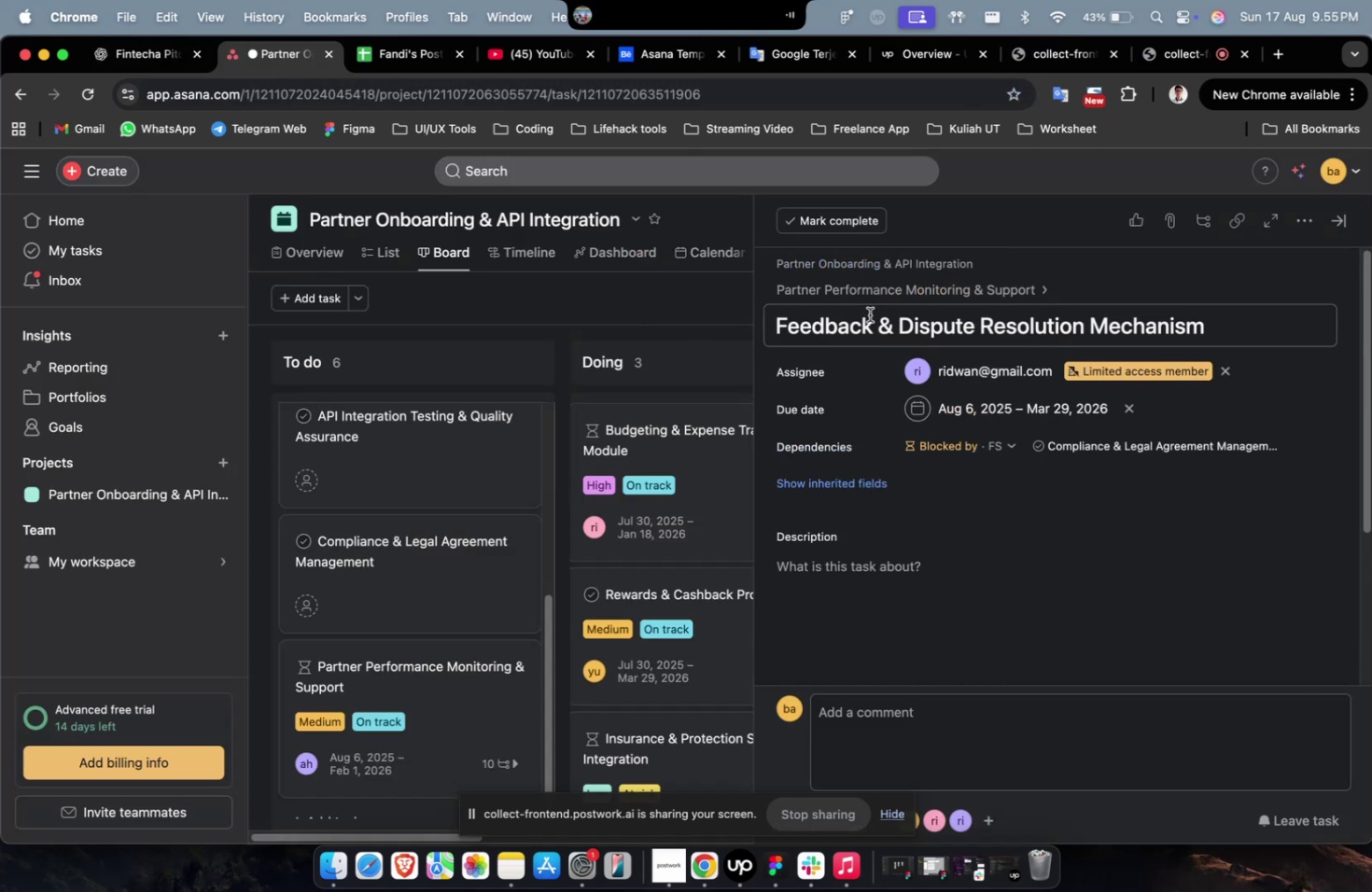 
left_click([868, 328])
 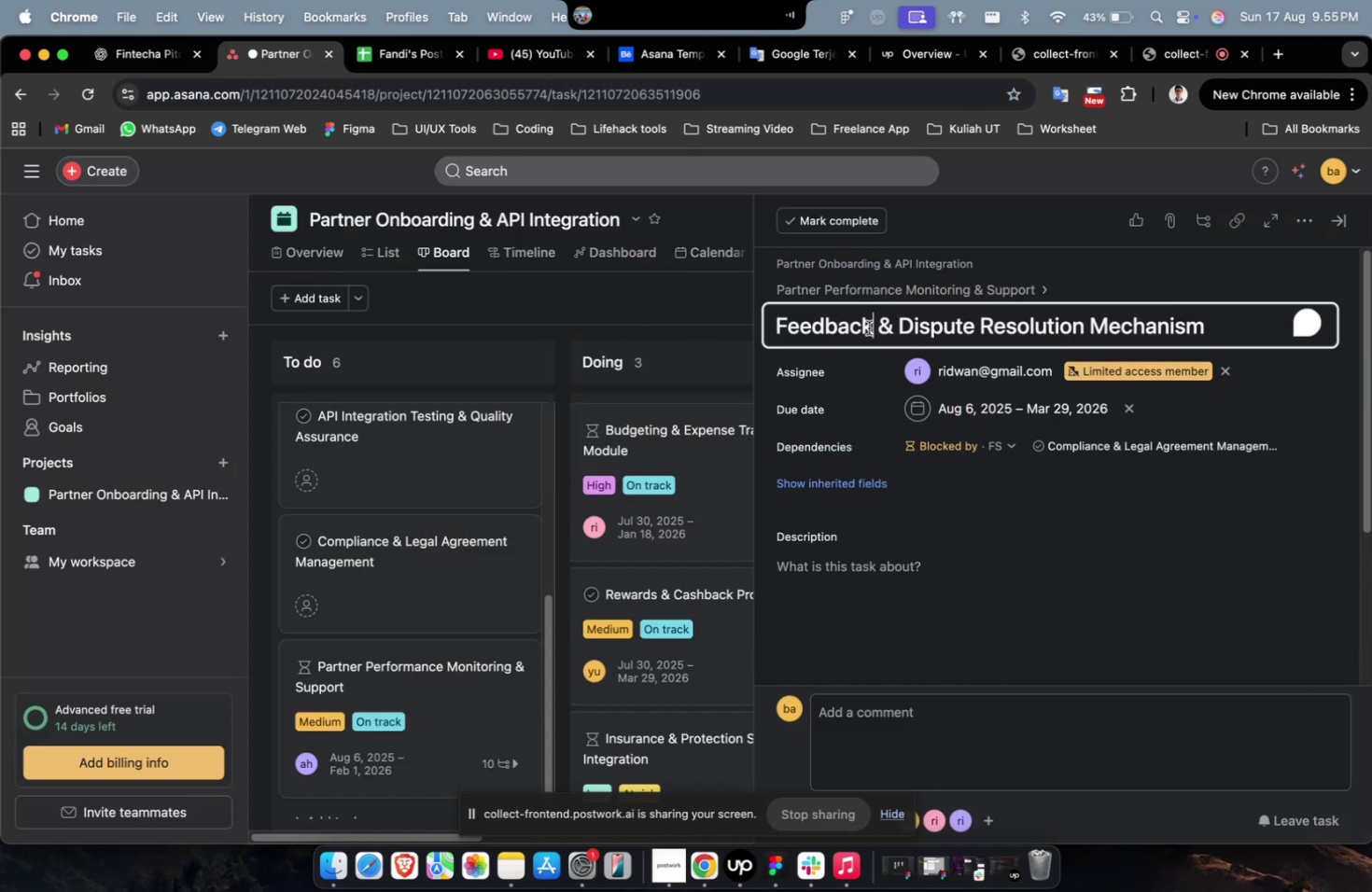 
key(Meta+A)
 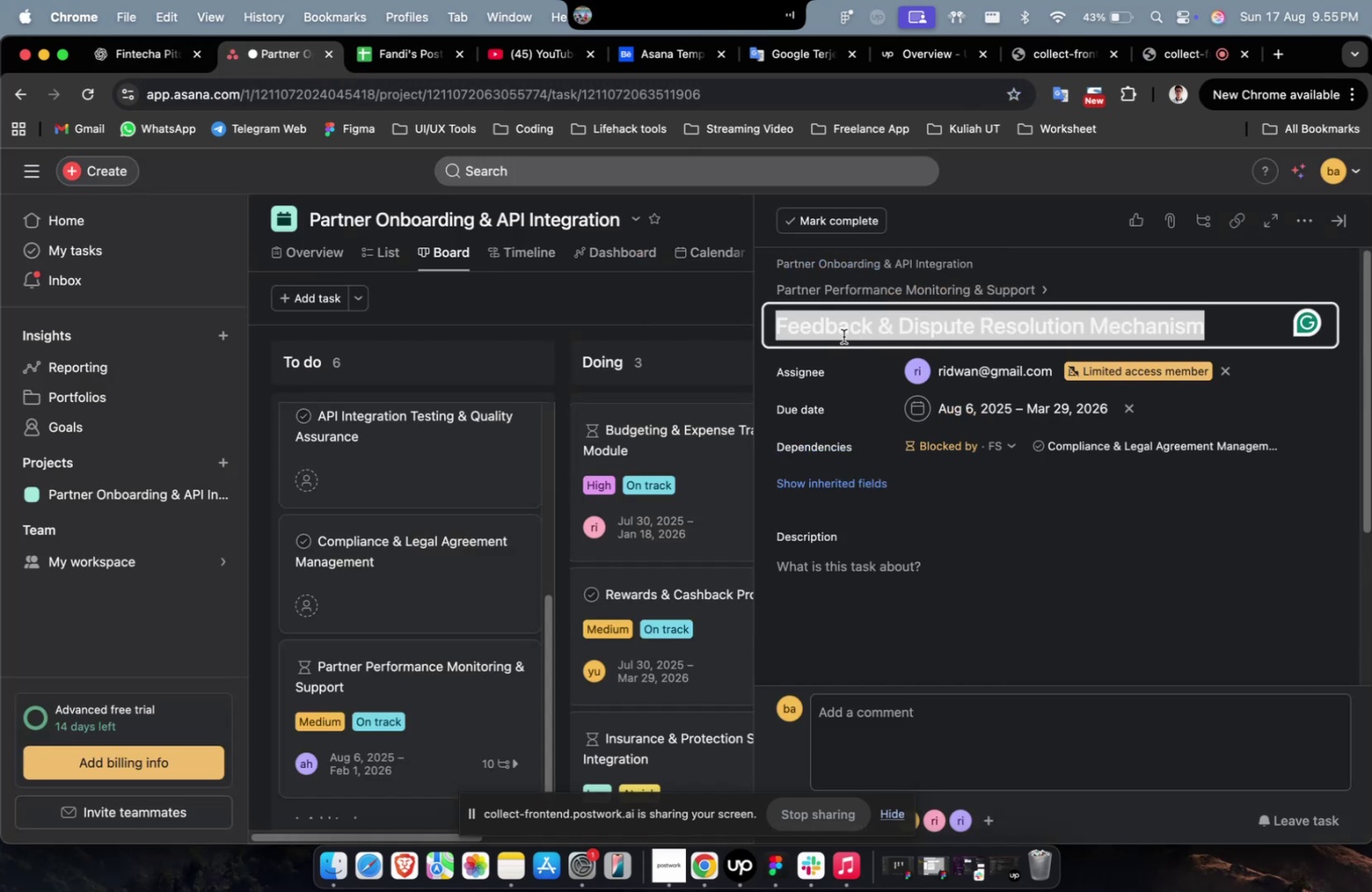 
key(Meta+C)
 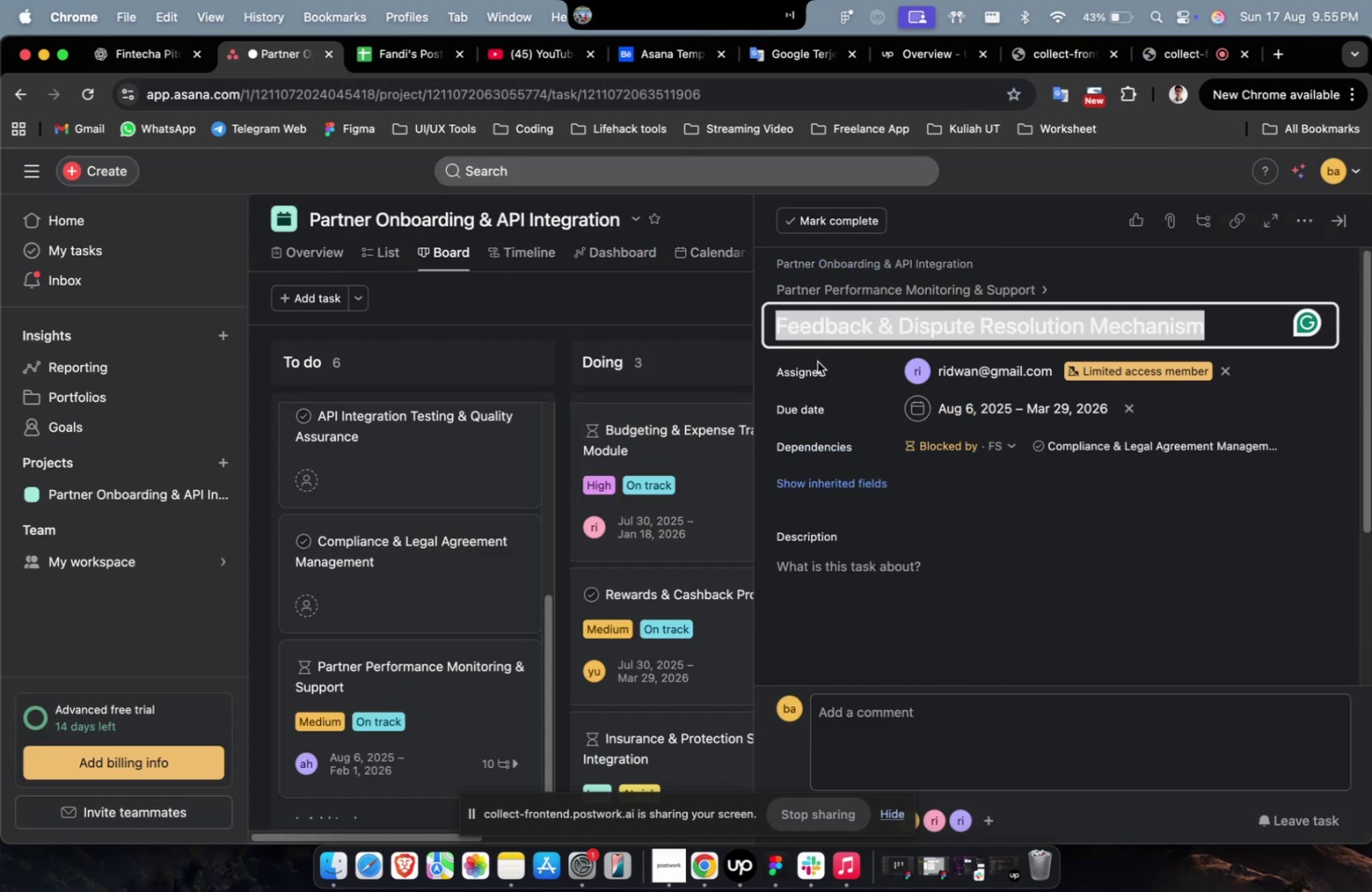 
key(Meta+C)
 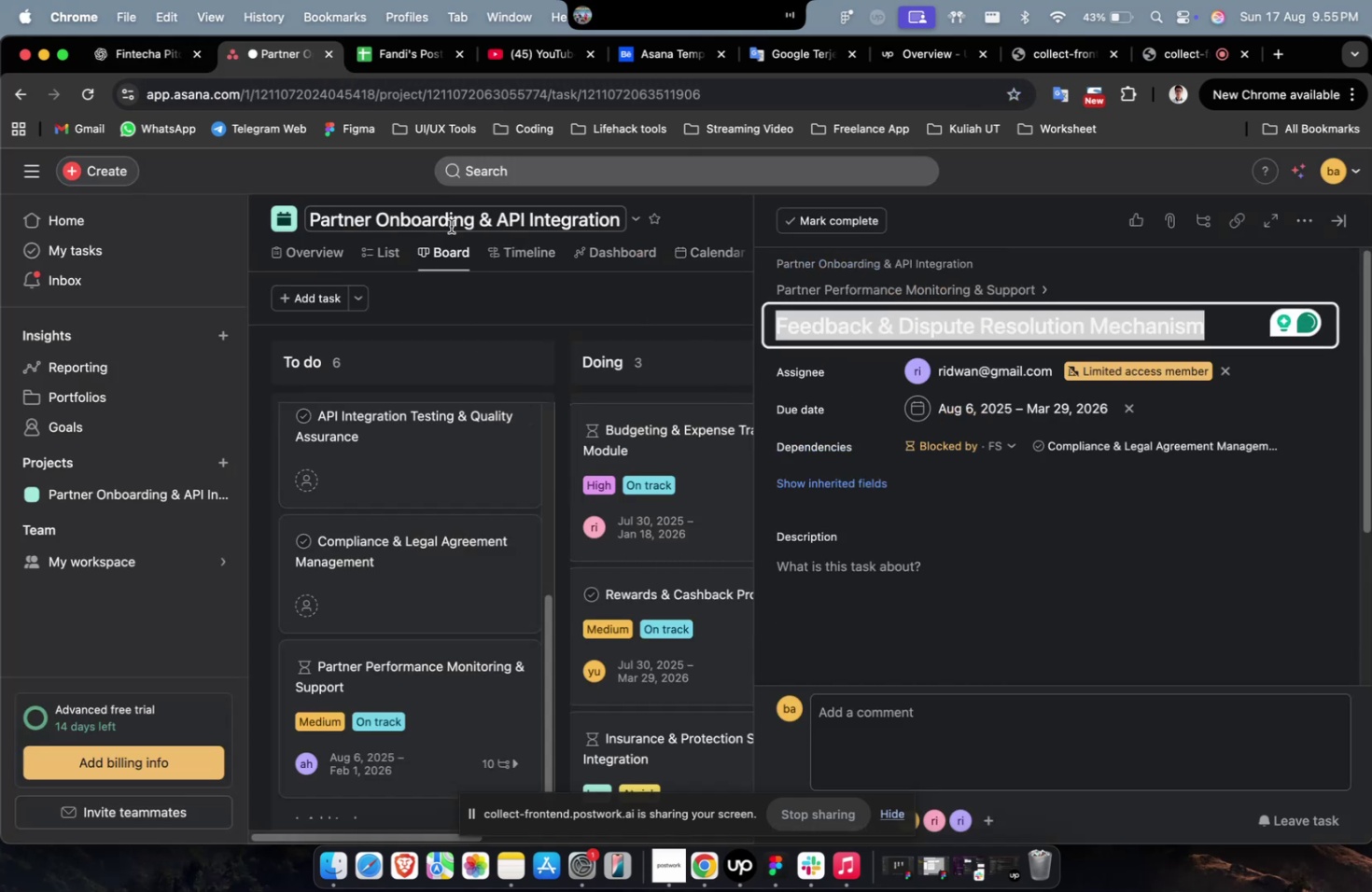 
key(Meta+A)
 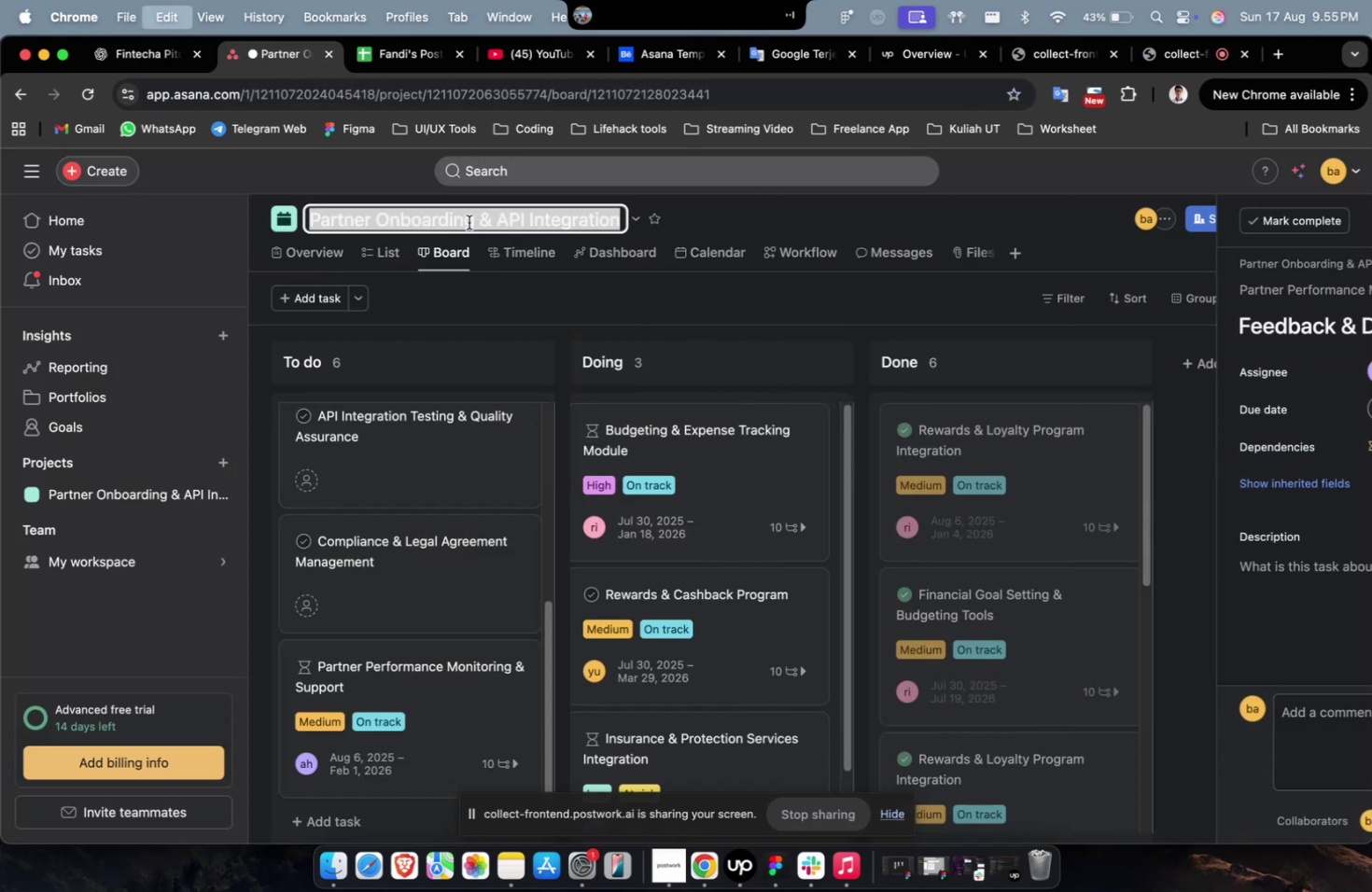 
key(Meta+C)
 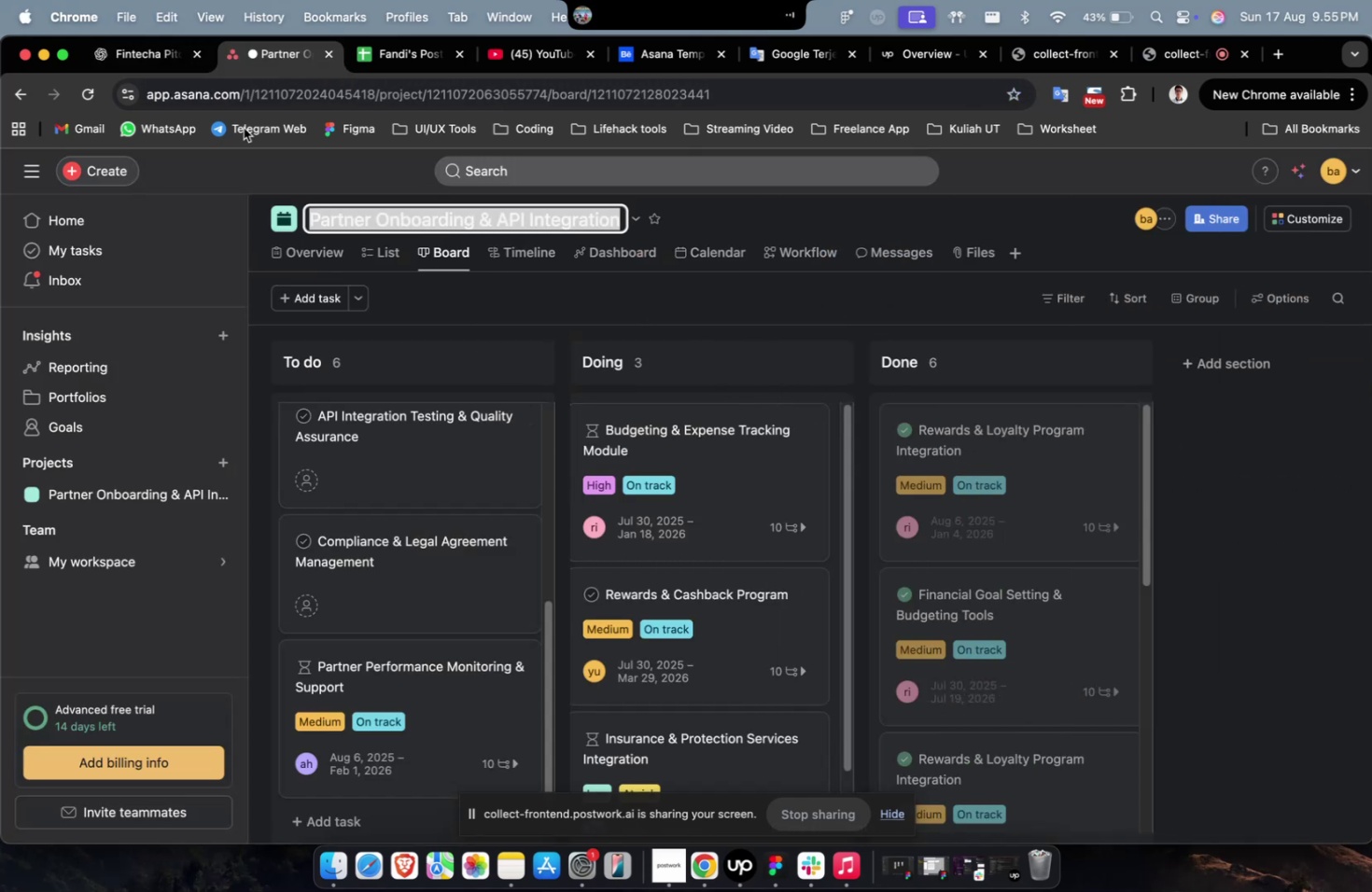 
key(Meta+C)
 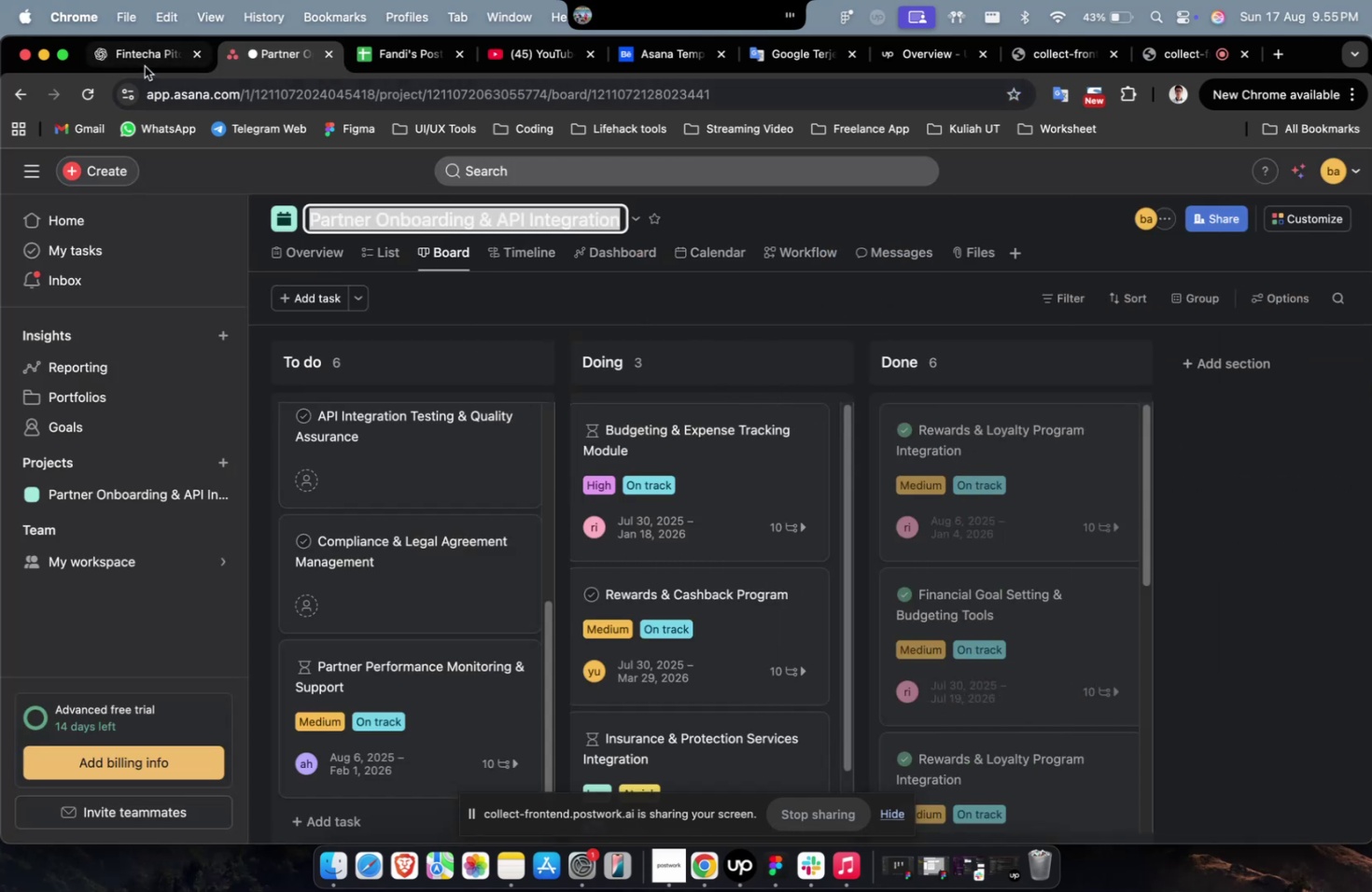 
left_click([145, 65])
 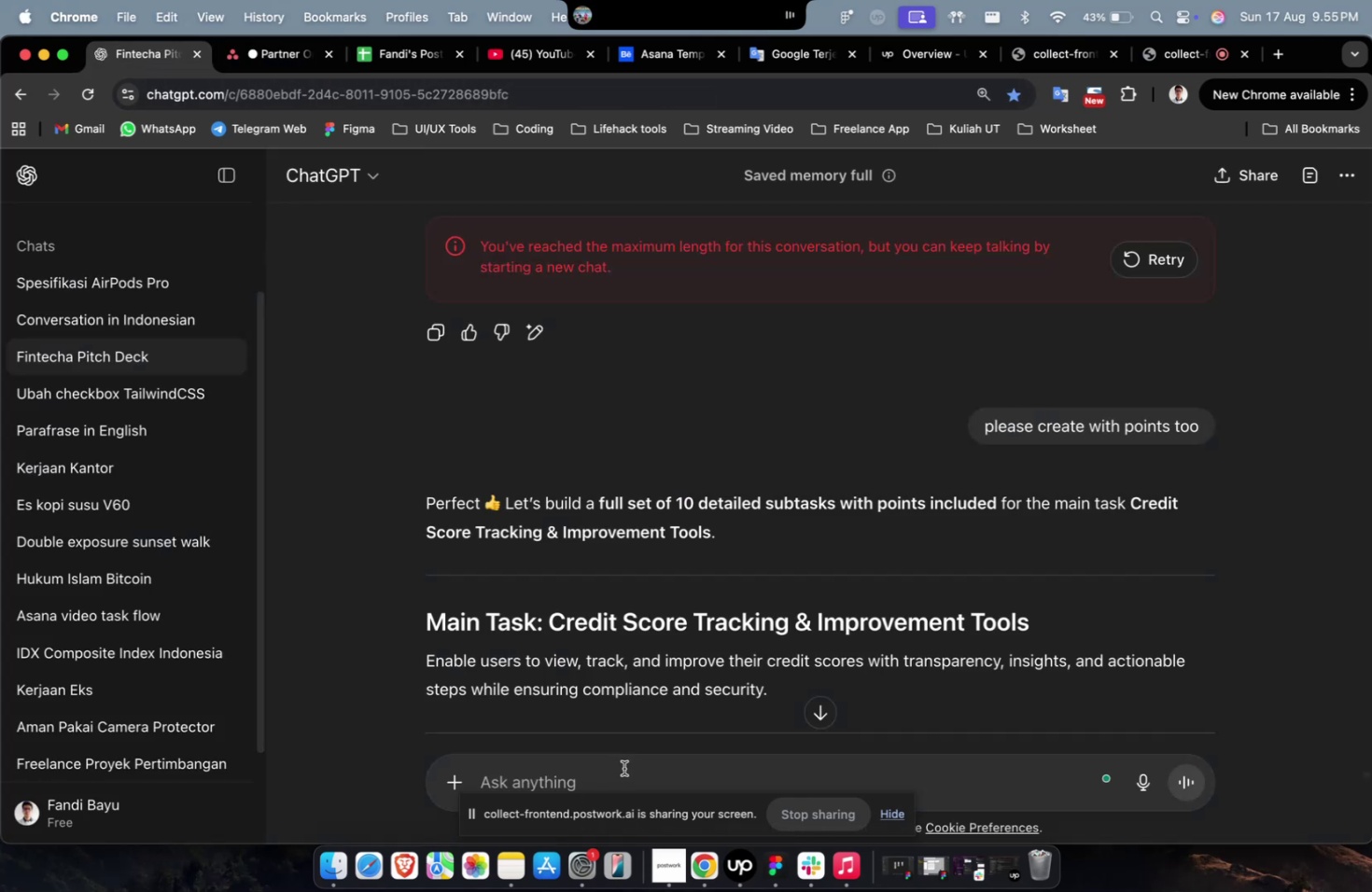 
double_click([623, 767])
 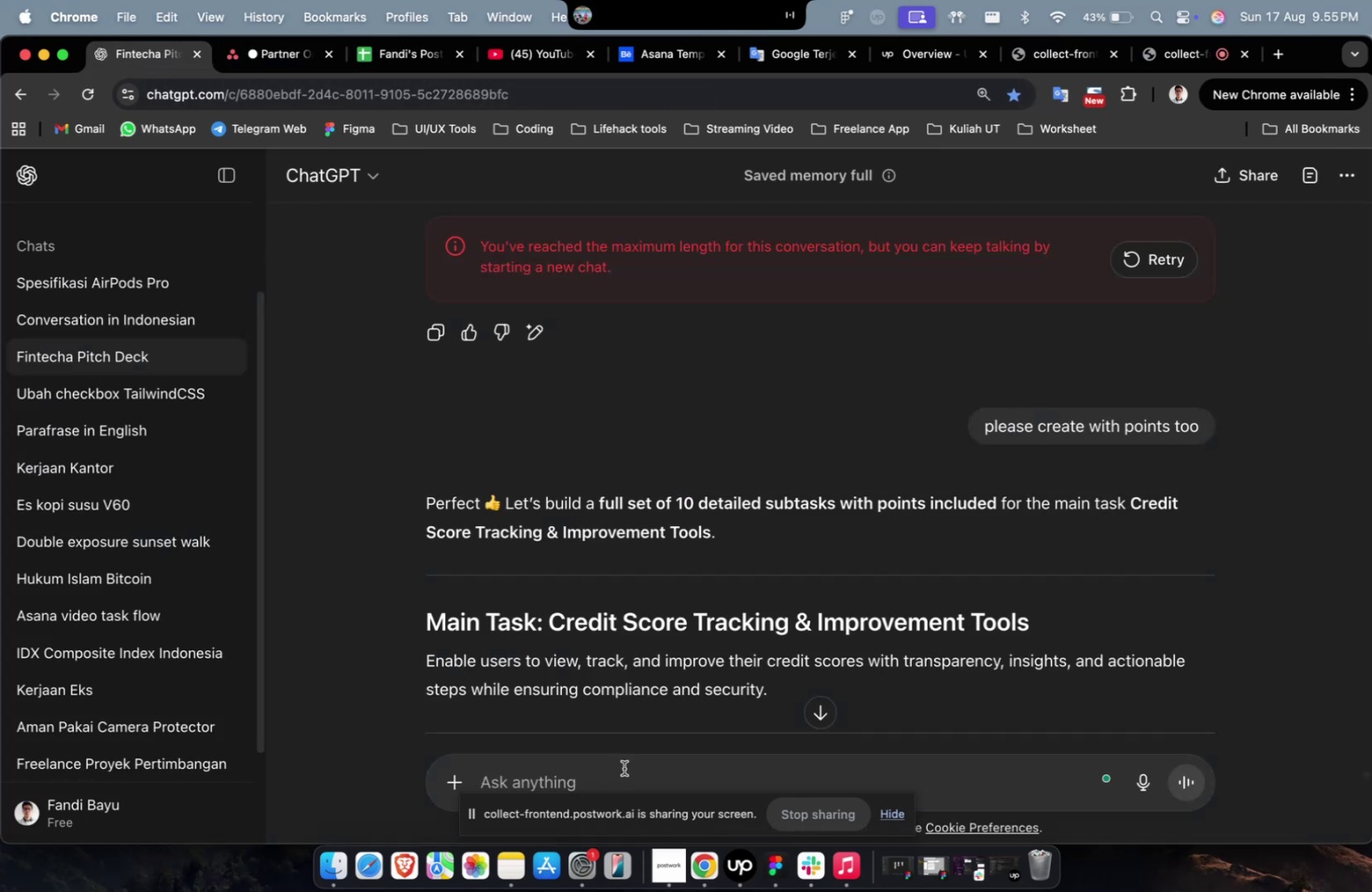 
type(please create 10 subtask for )
 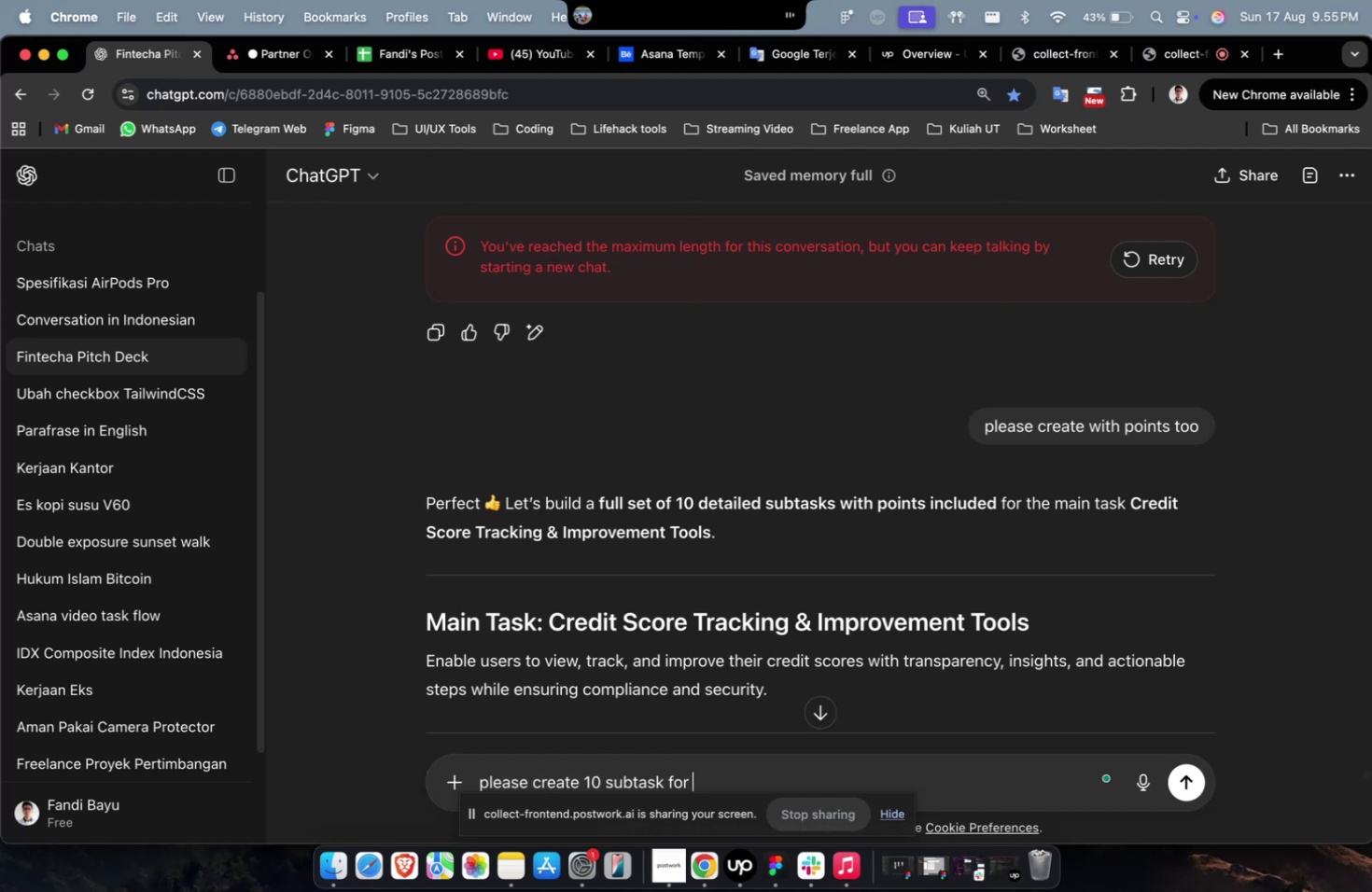 
key(Meta+V)
 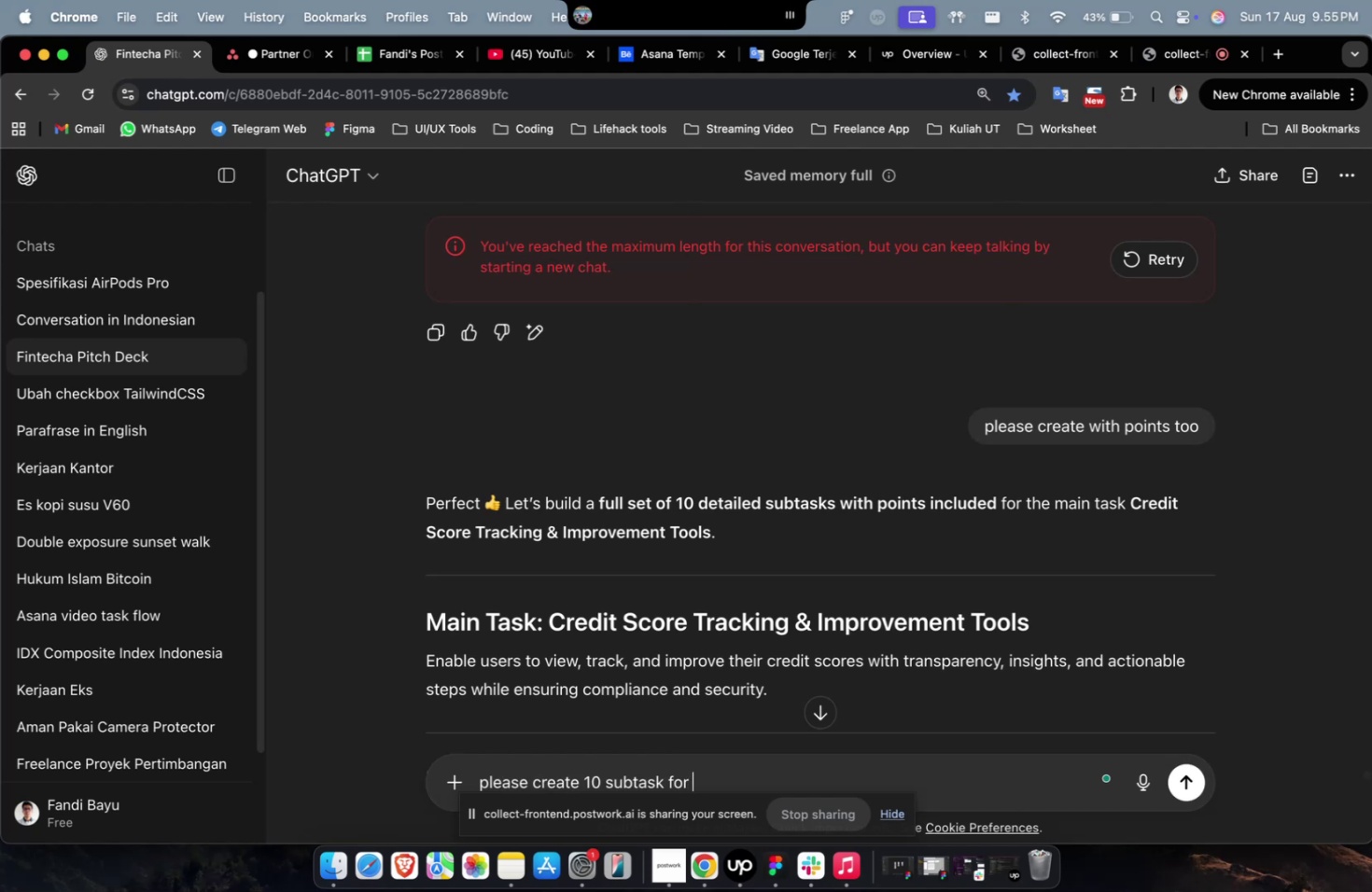 
type( with p)
key(Backspace)
type(description )
key(Backspace)
type(, points and goals)
 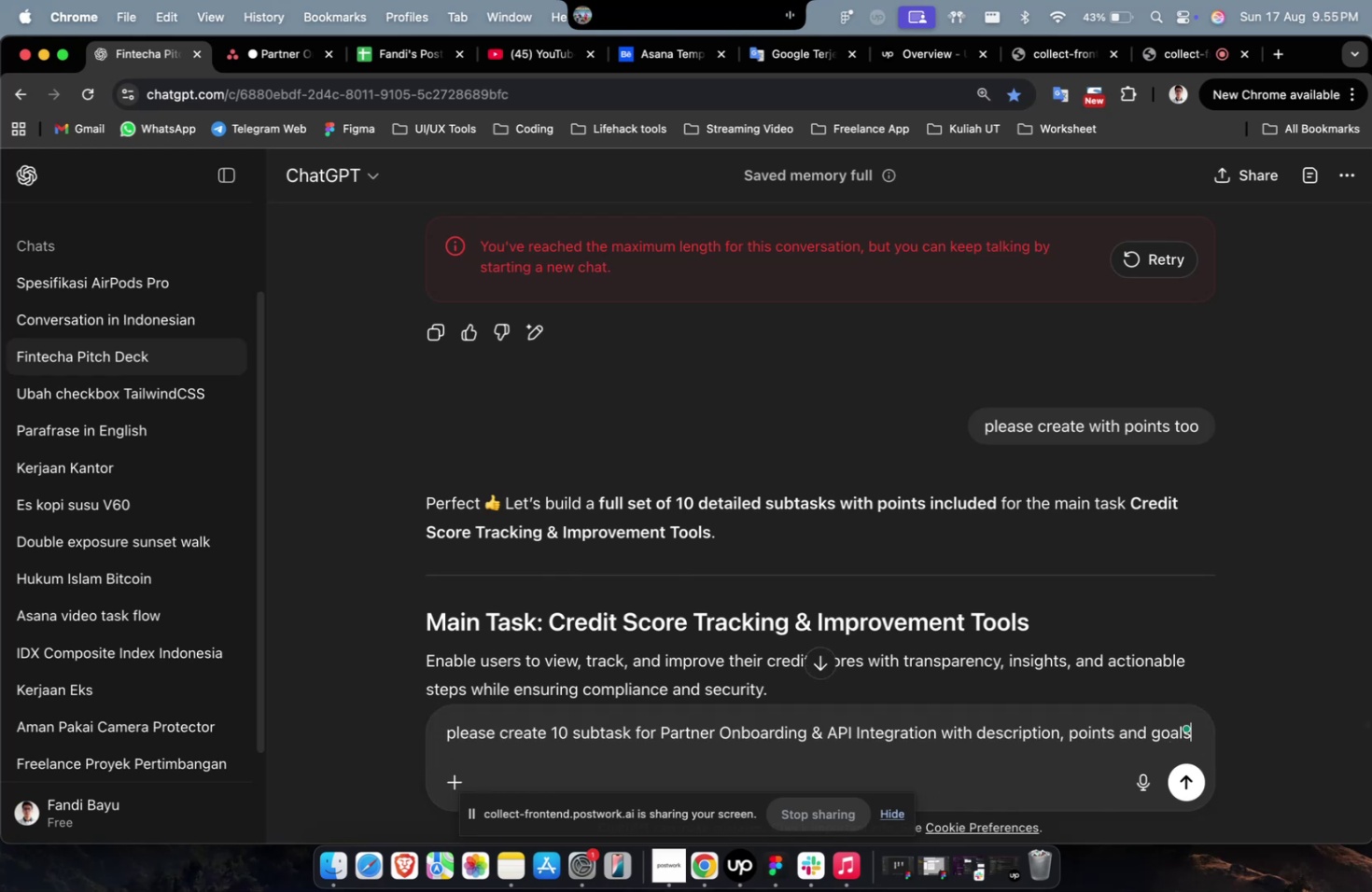 
key(Enter)
 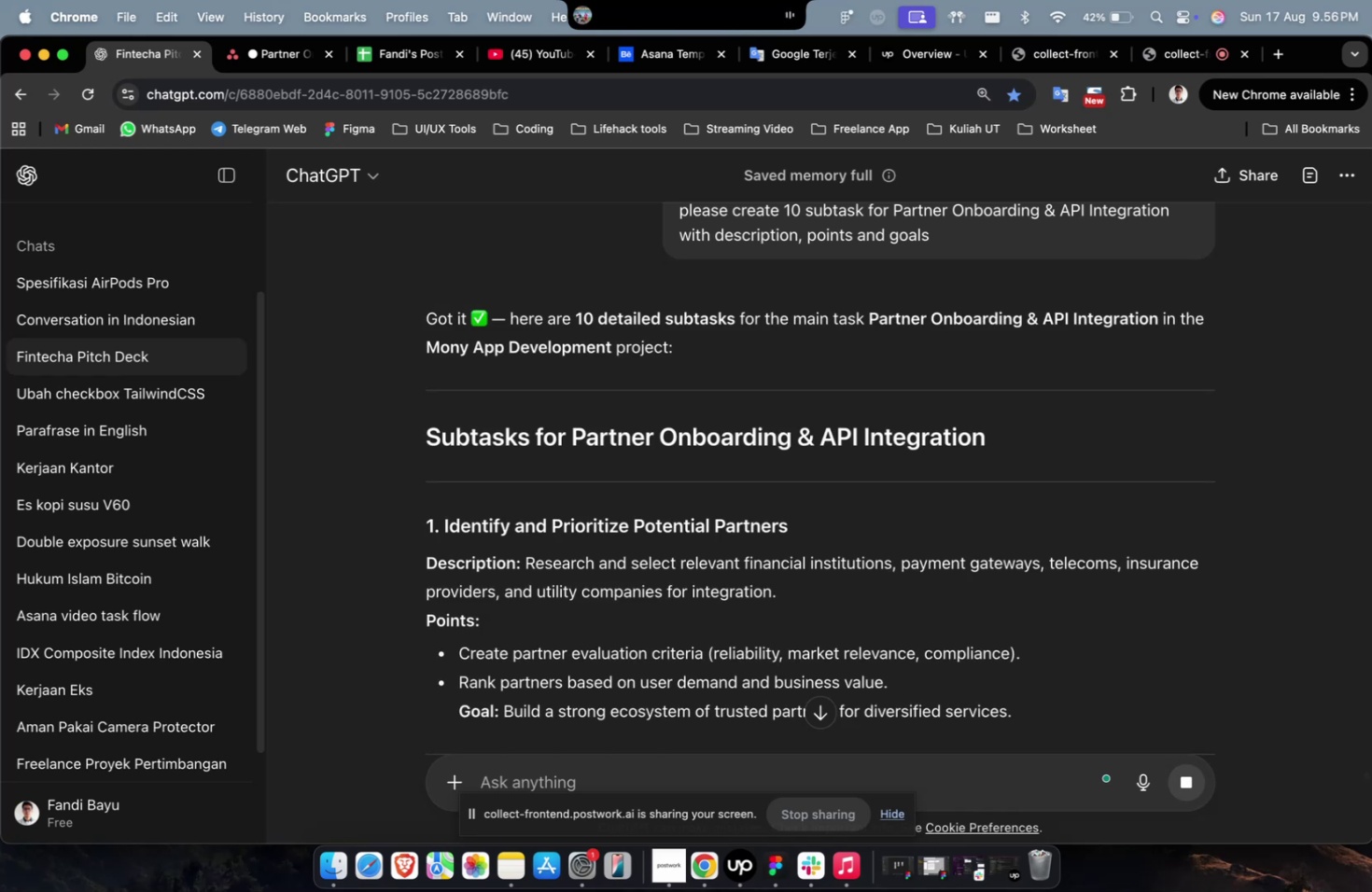 
wait(69.63)
 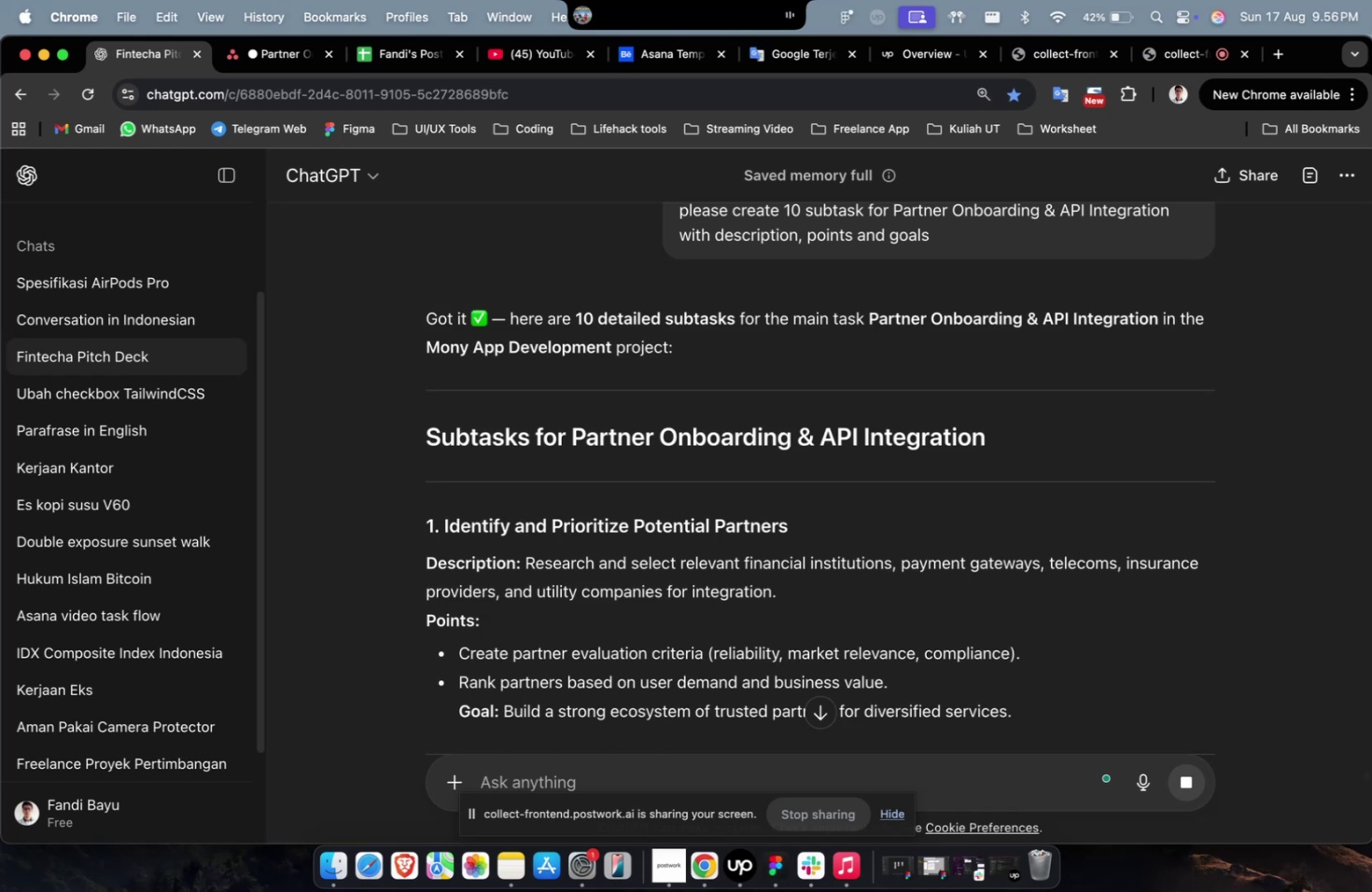 
scroll: coordinate [623, 767], scroll_direction: down, amount: 11.0
 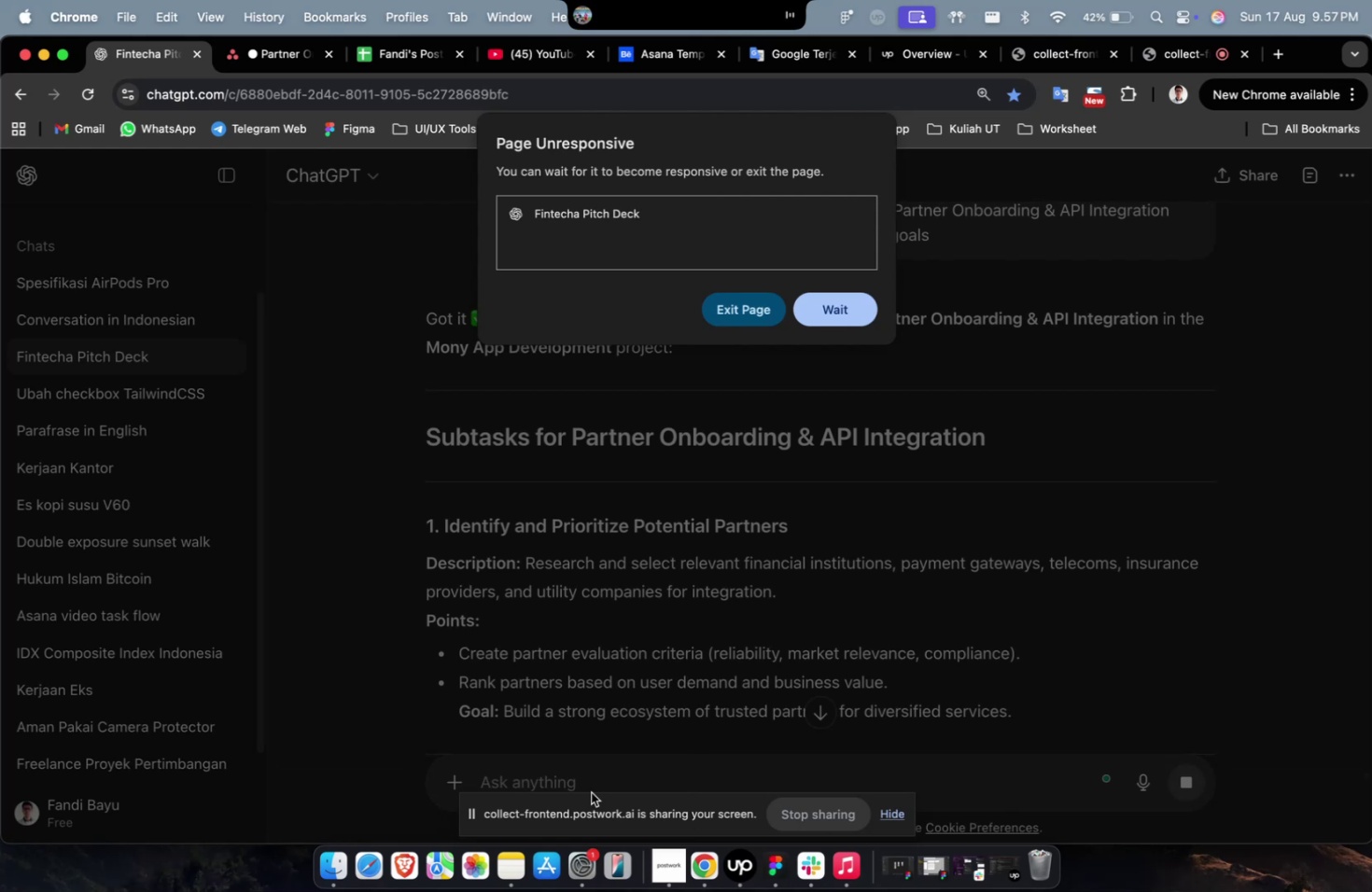 
wait(25.31)
 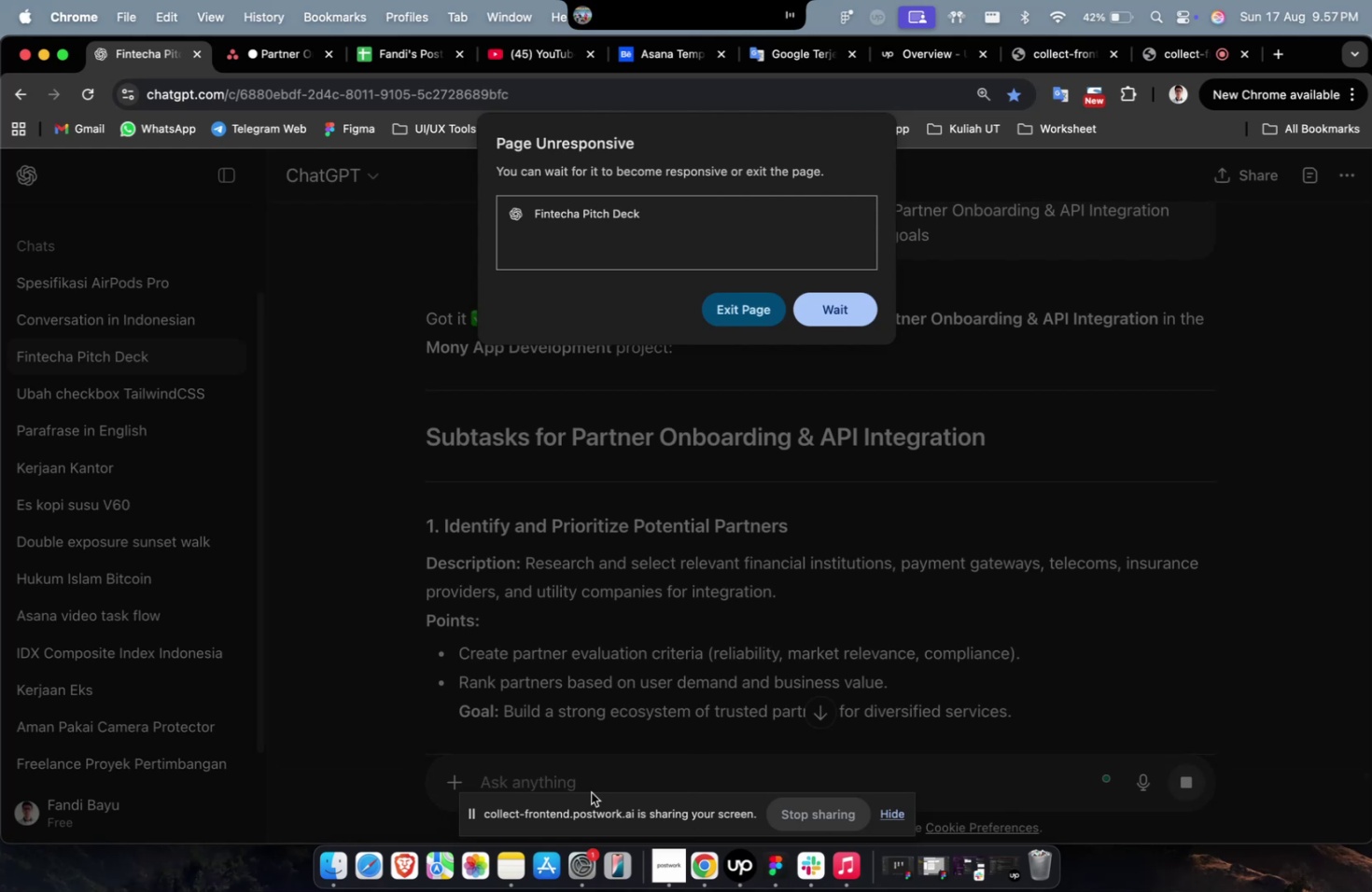 
scroll: coordinate [871, 230], scroll_direction: down, amount: 17.0
 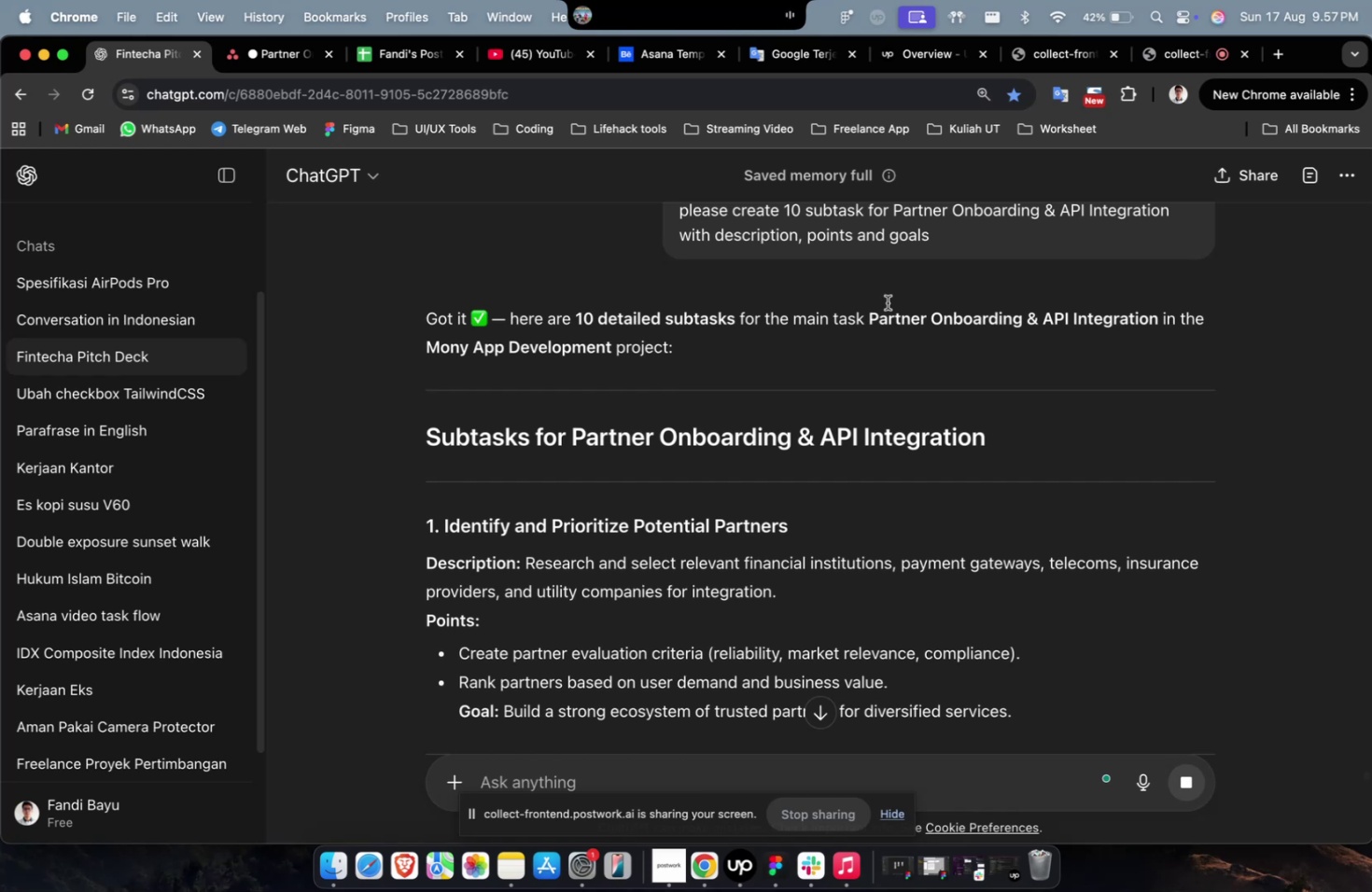 
wait(8.58)
 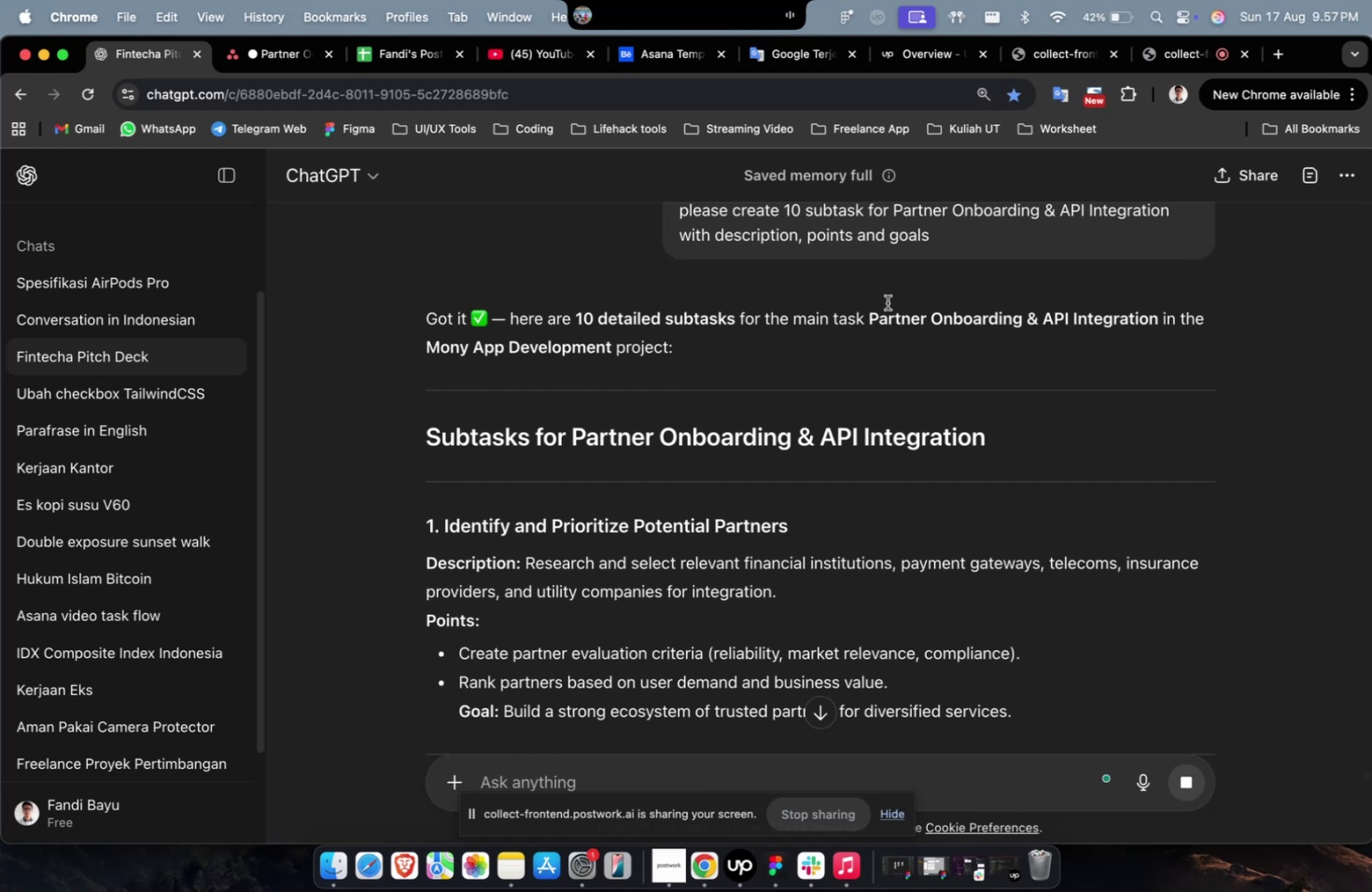 
scroll: coordinate [946, 303], scroll_direction: down, amount: 17.0
 